 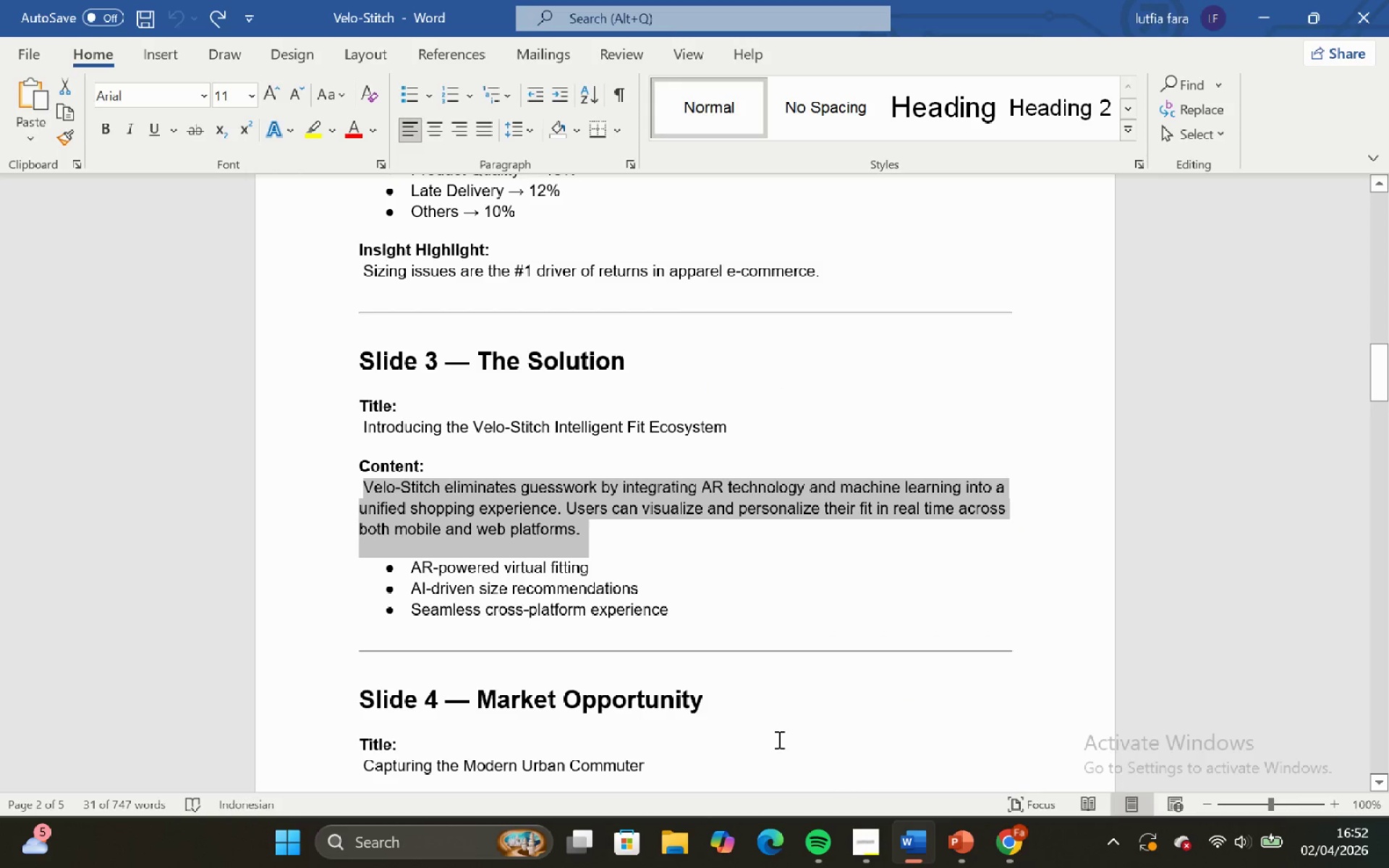 
key(Control+C)
 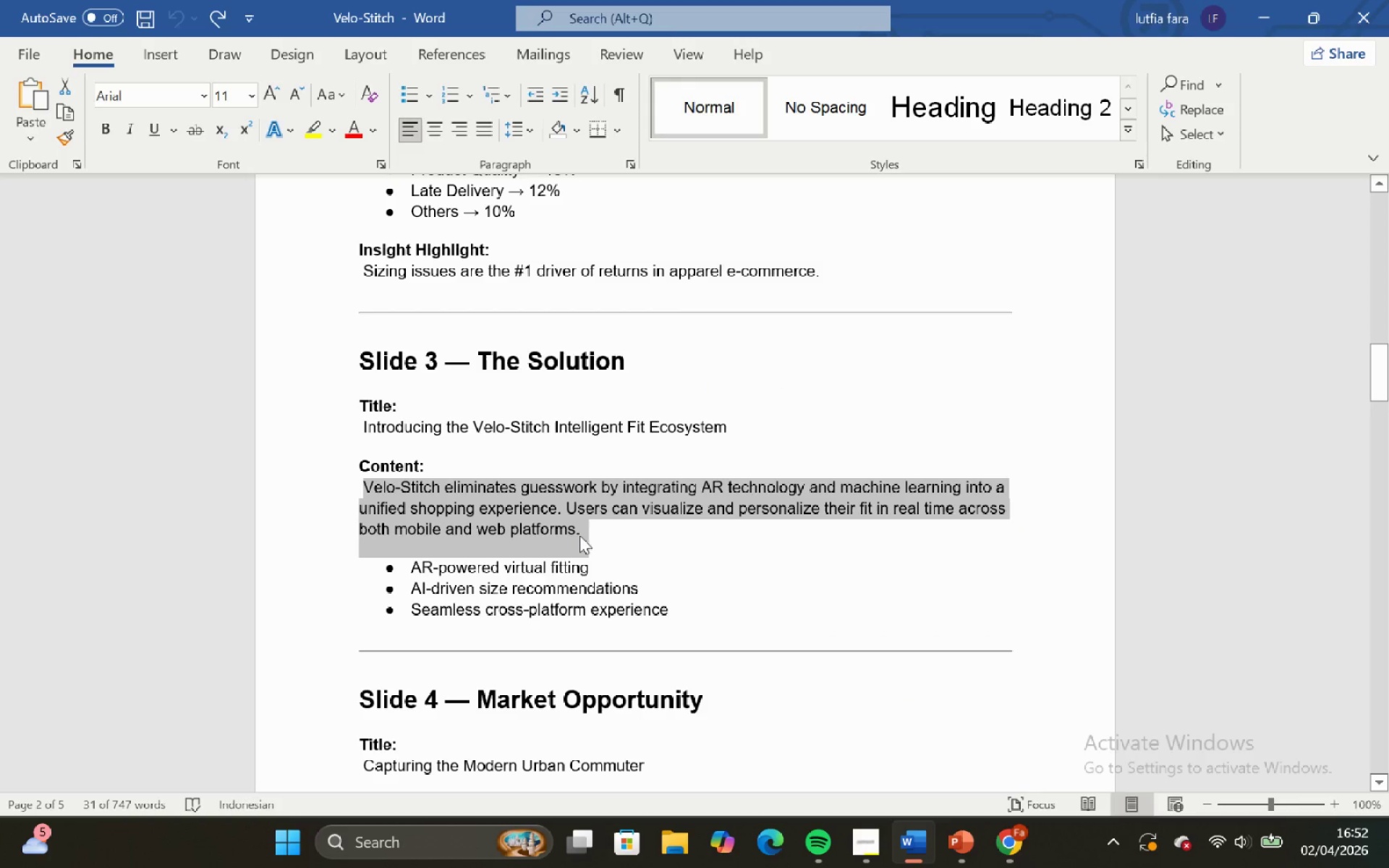 
key(Control+C)
 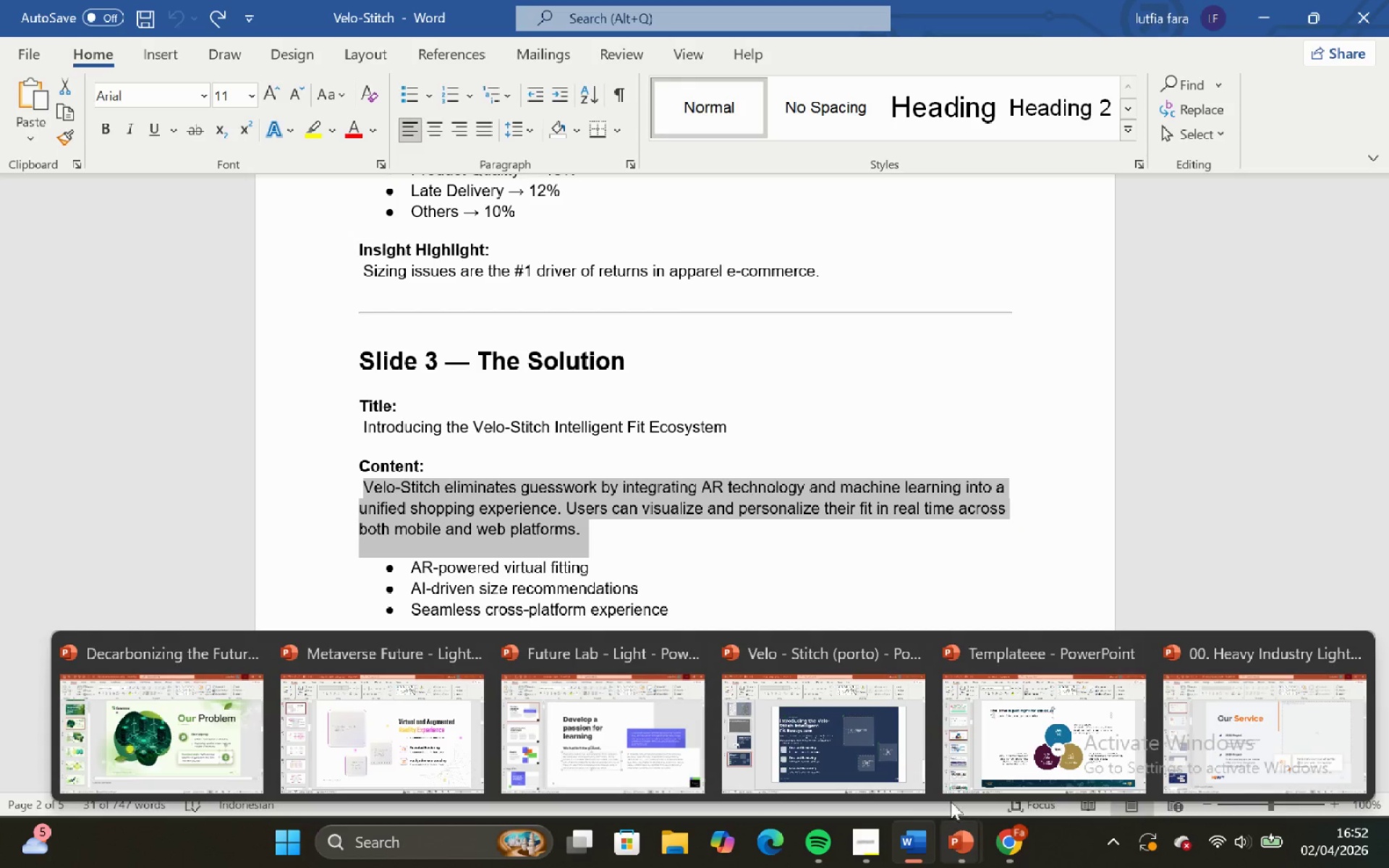 
left_click([841, 720])
 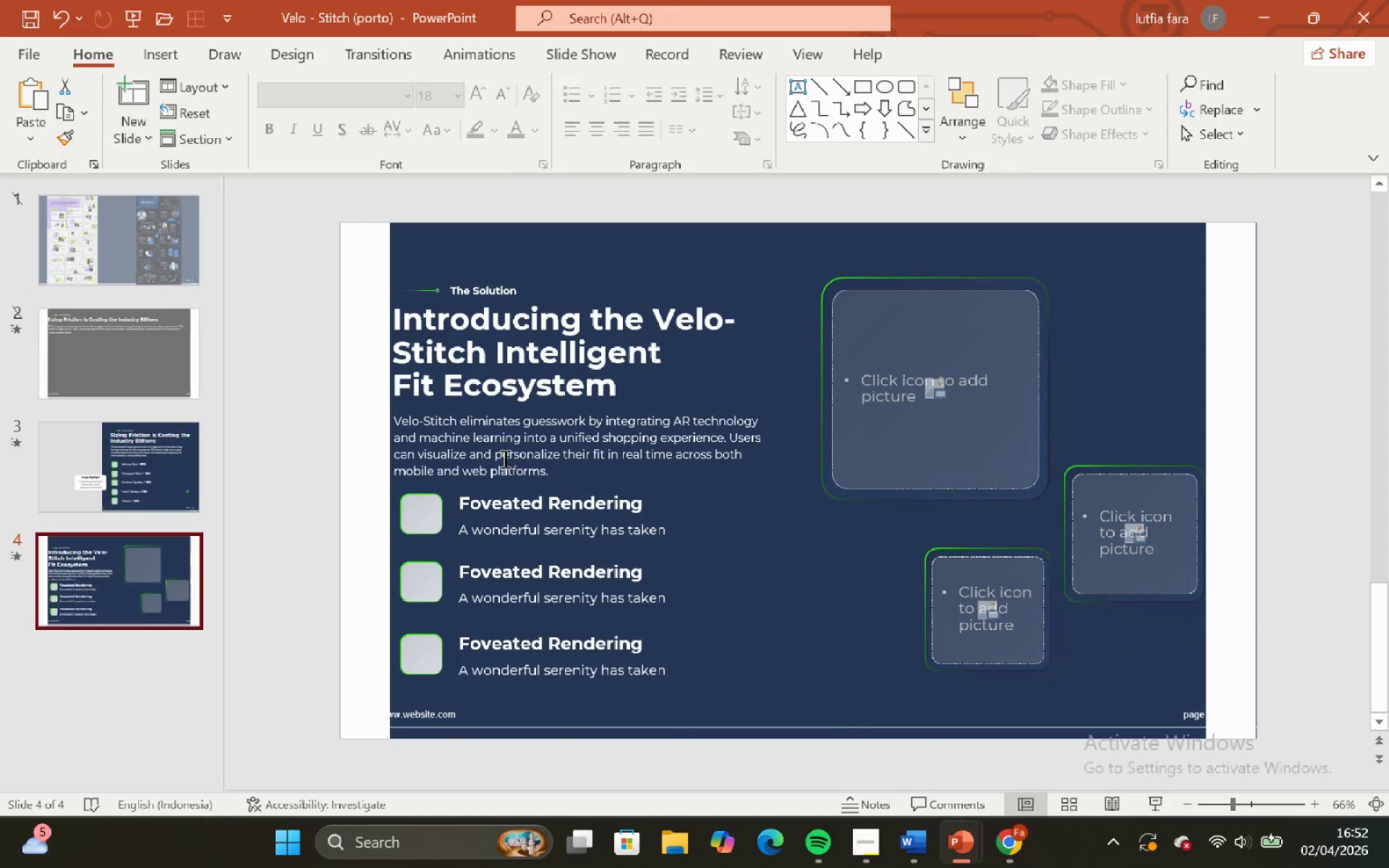 
left_click([482, 422])
 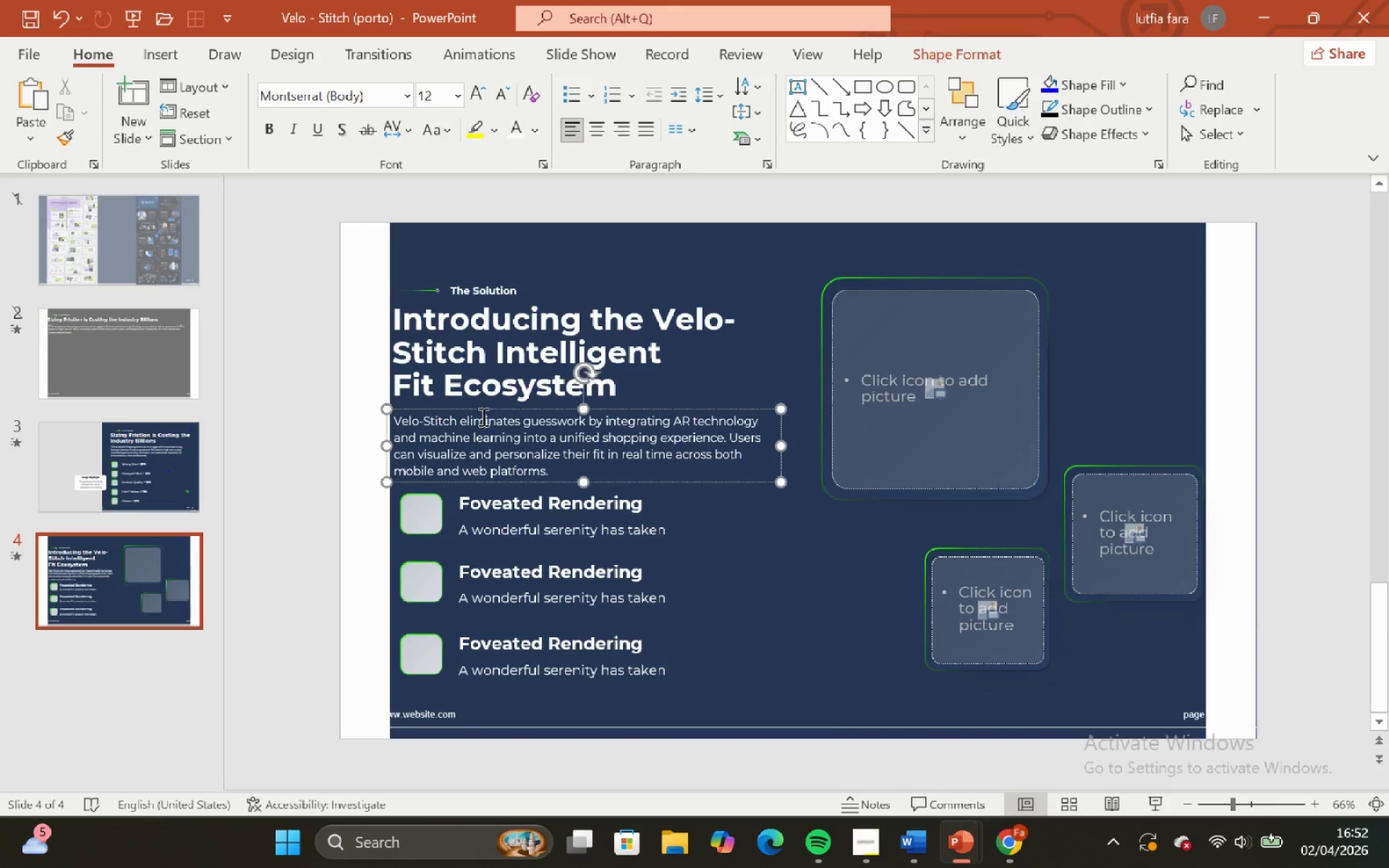 
key(Control+A)
 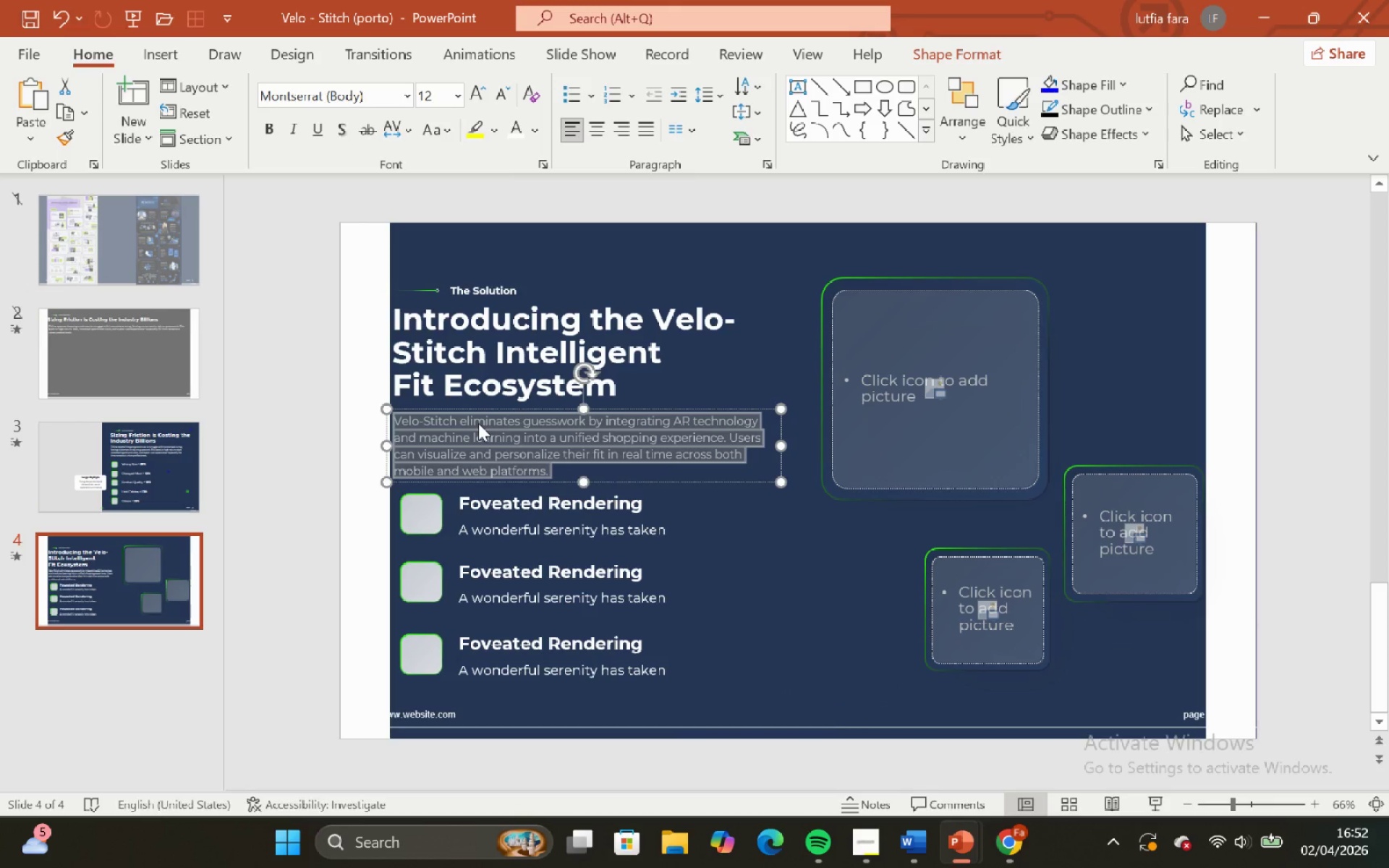 
right_click([478, 423])
 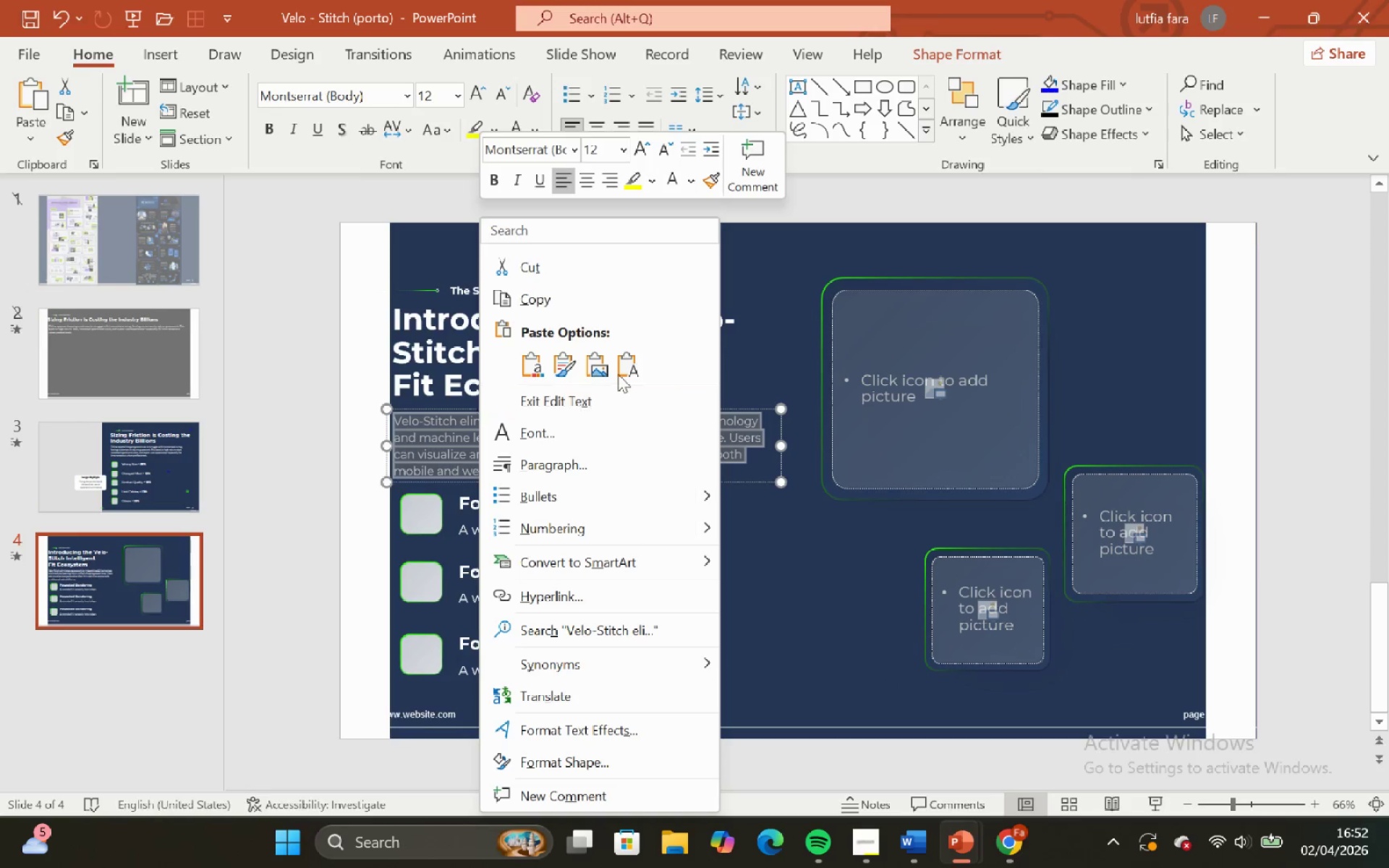 
left_click([629, 359])
 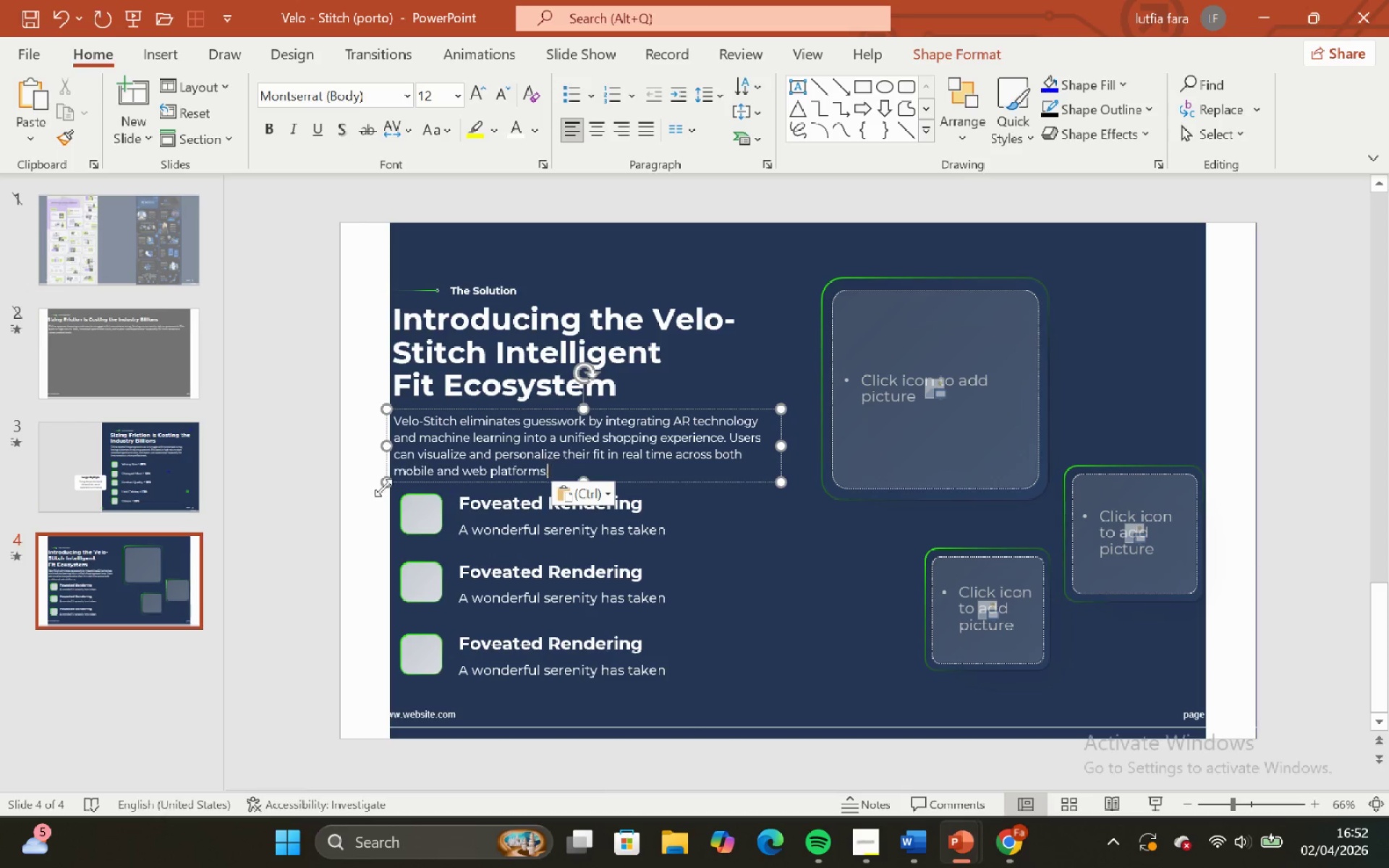 
left_click([313, 475])
 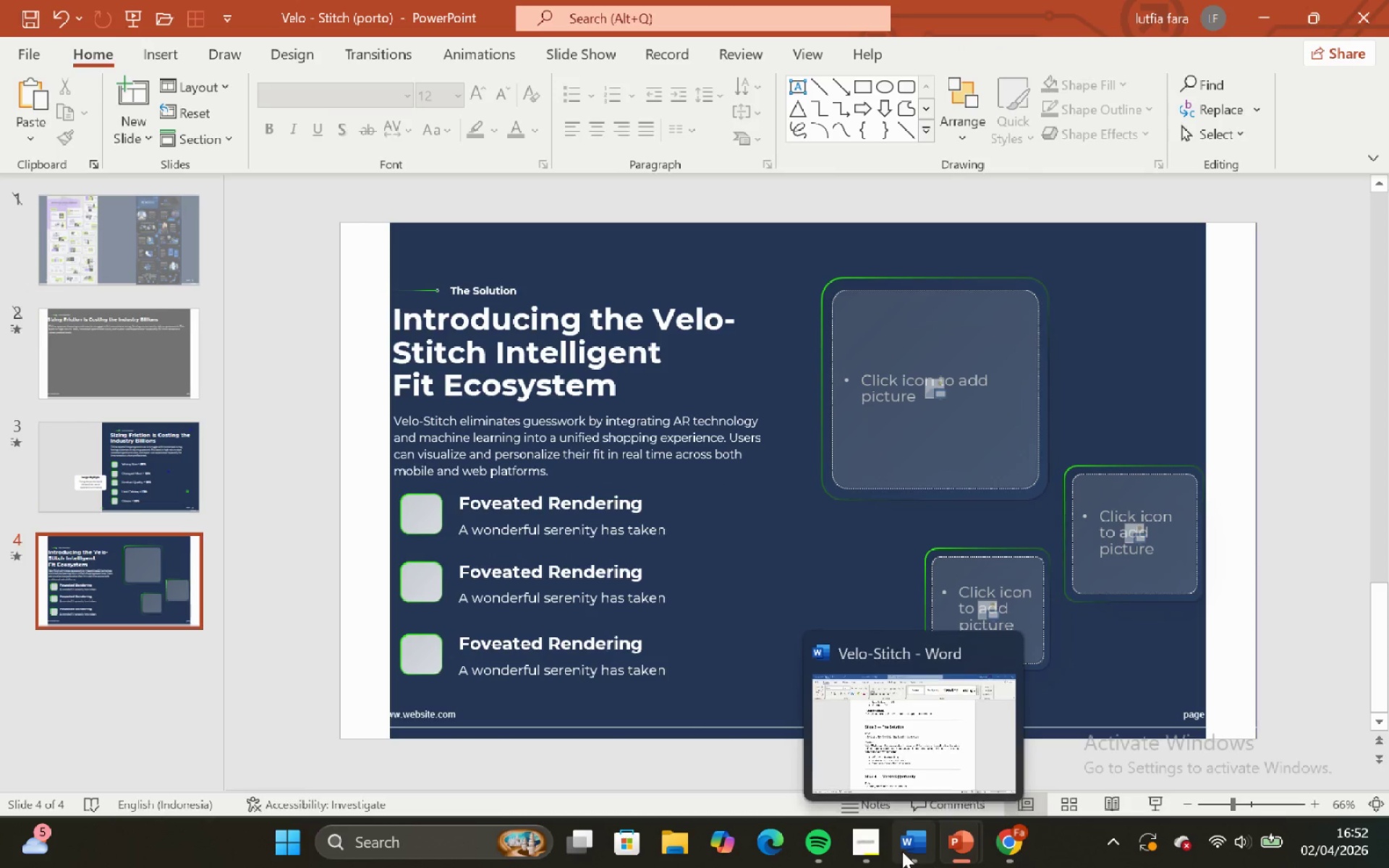 
left_click([880, 747])
 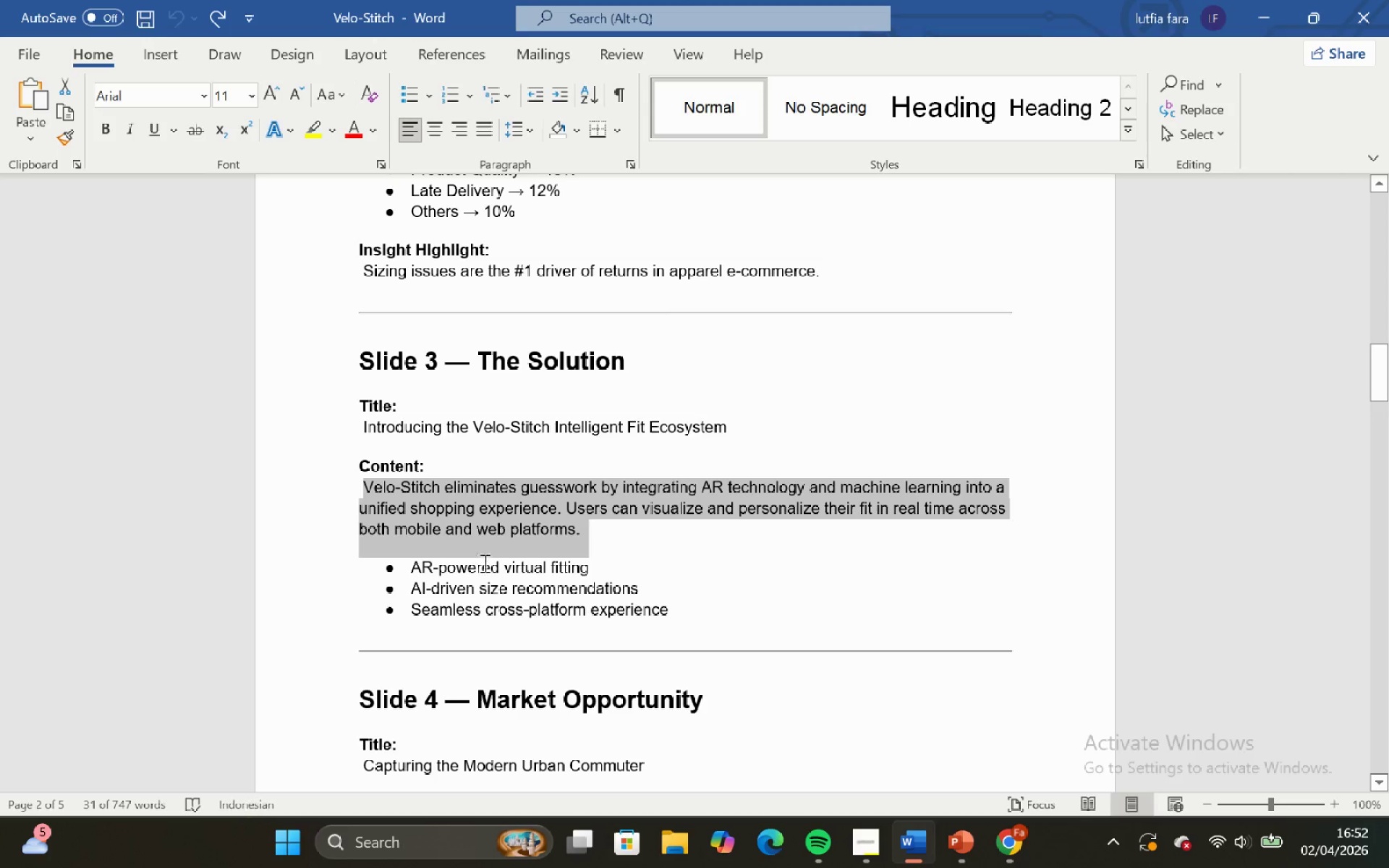 
left_click([441, 528])
 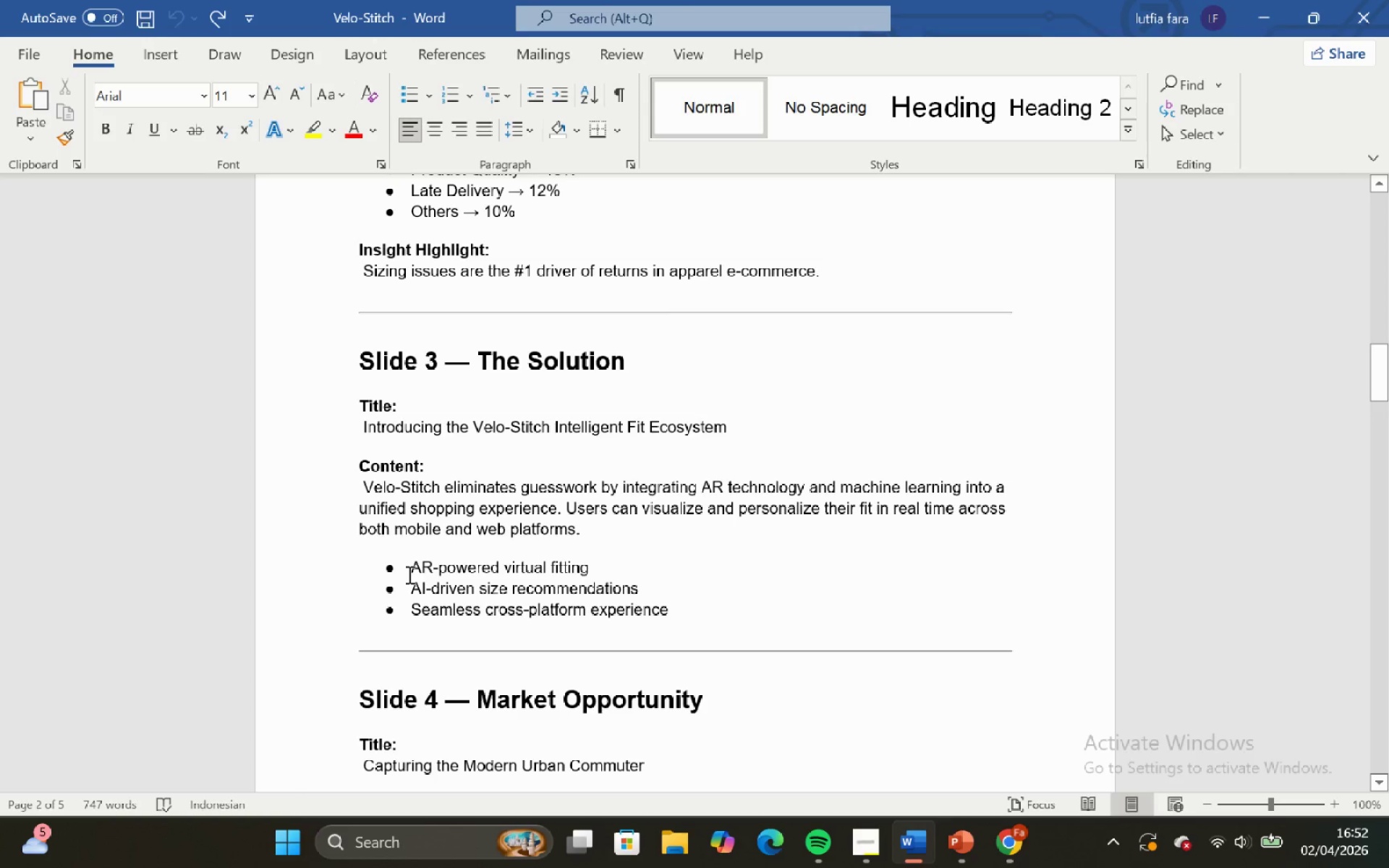 
left_click_drag(start_coordinate=[410, 573], to_coordinate=[594, 569])
 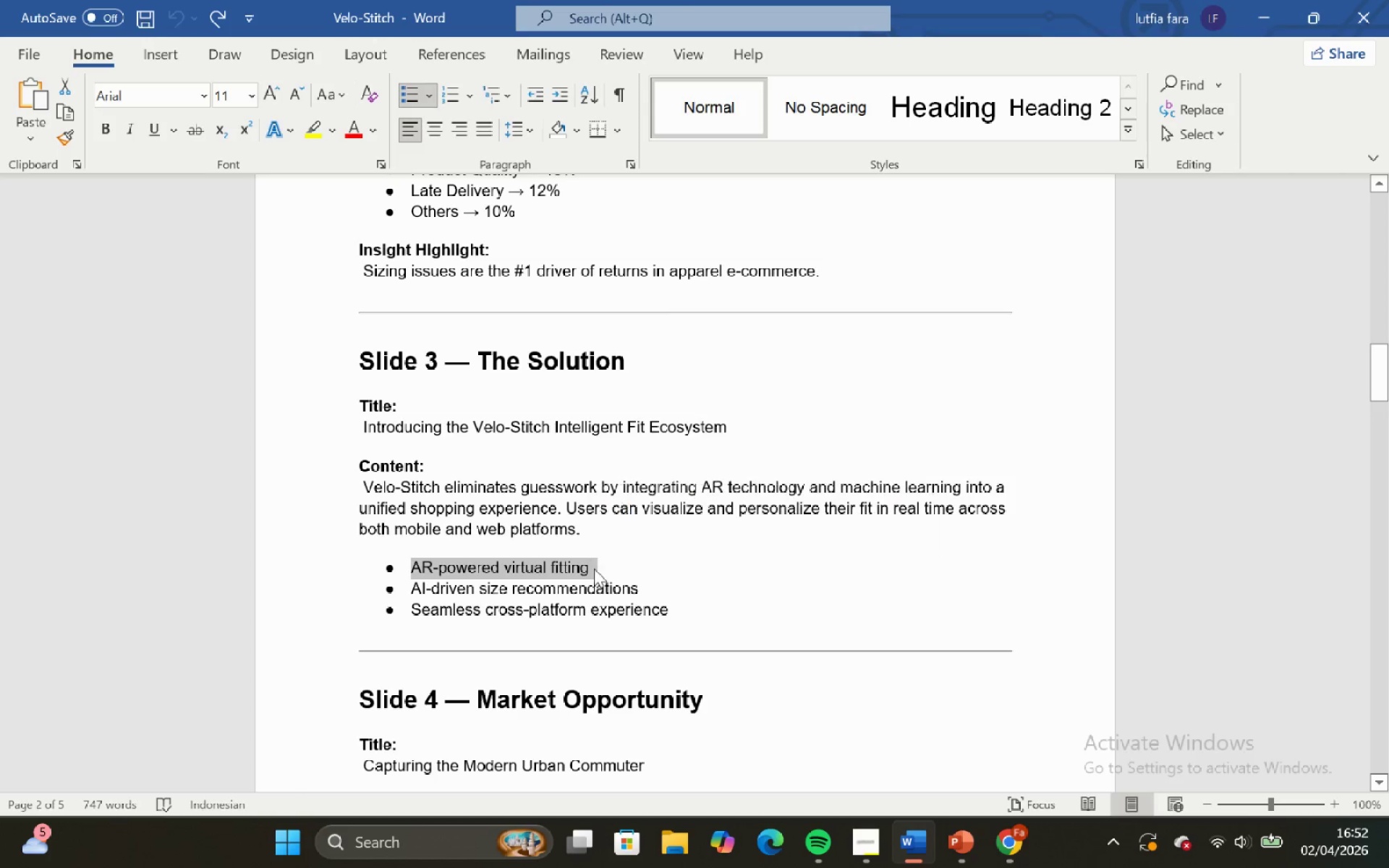 
key(Control+C)
 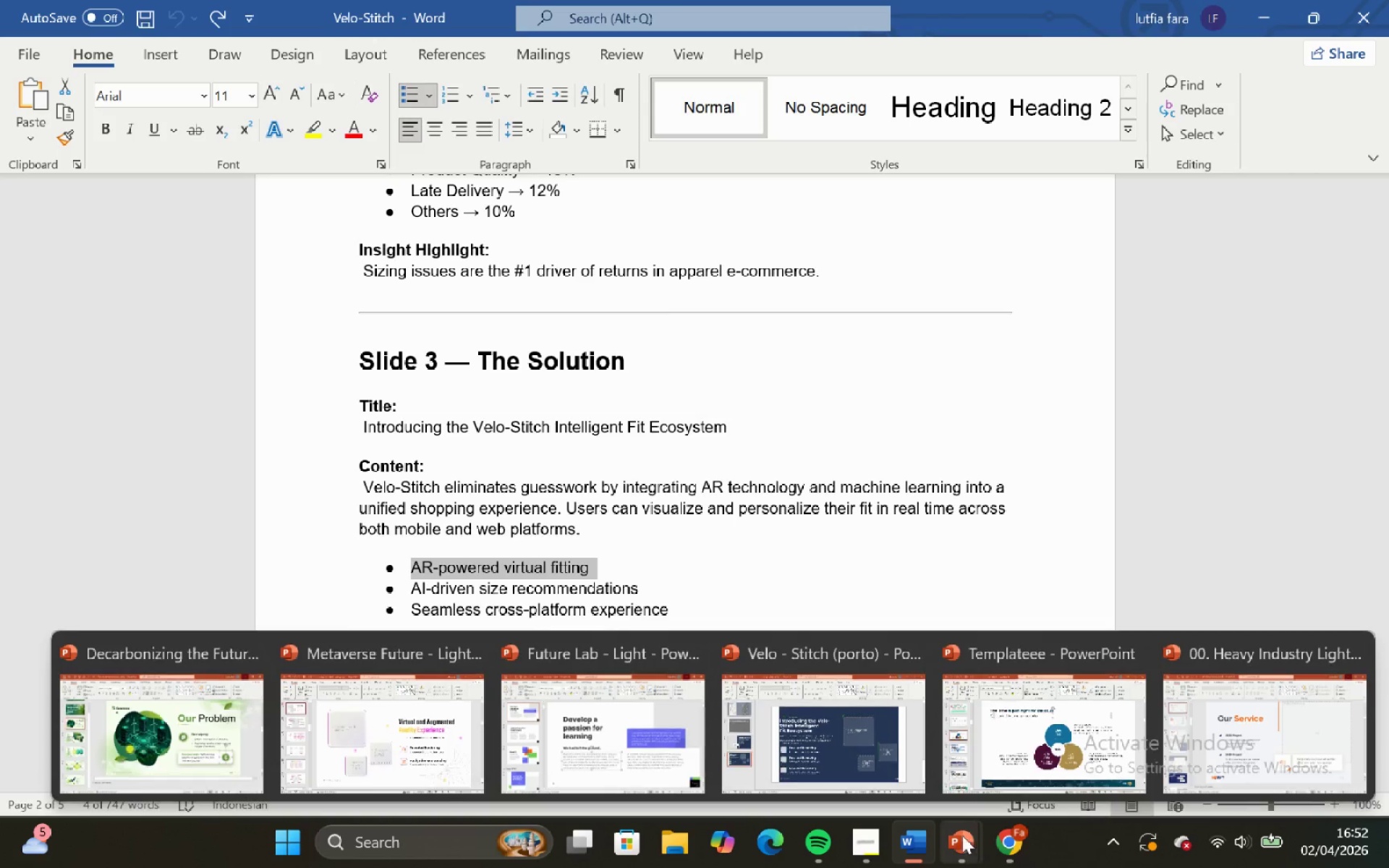 
left_click([823, 746])
 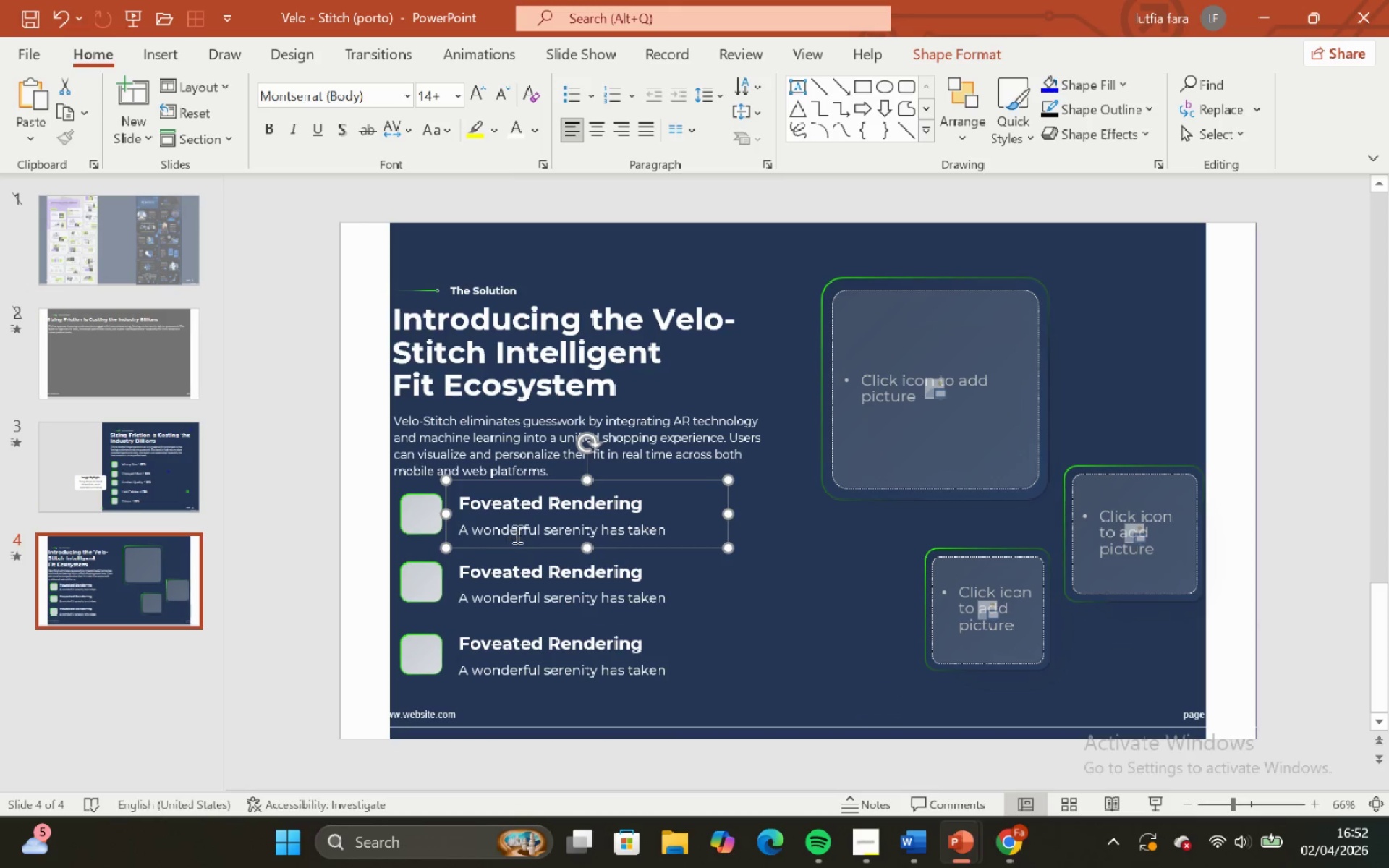 
double_click([515, 529])
 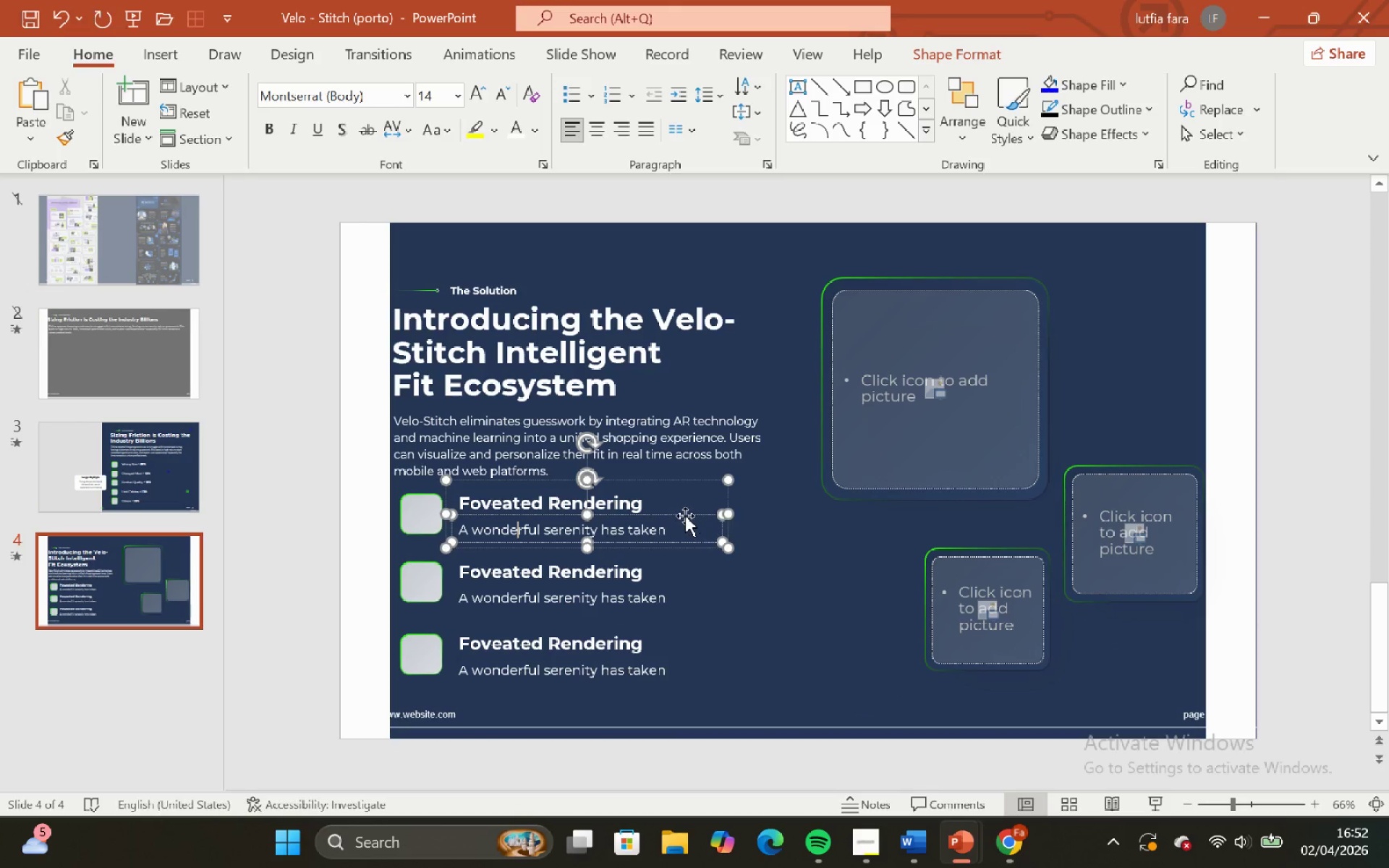 
left_click([685, 516])
 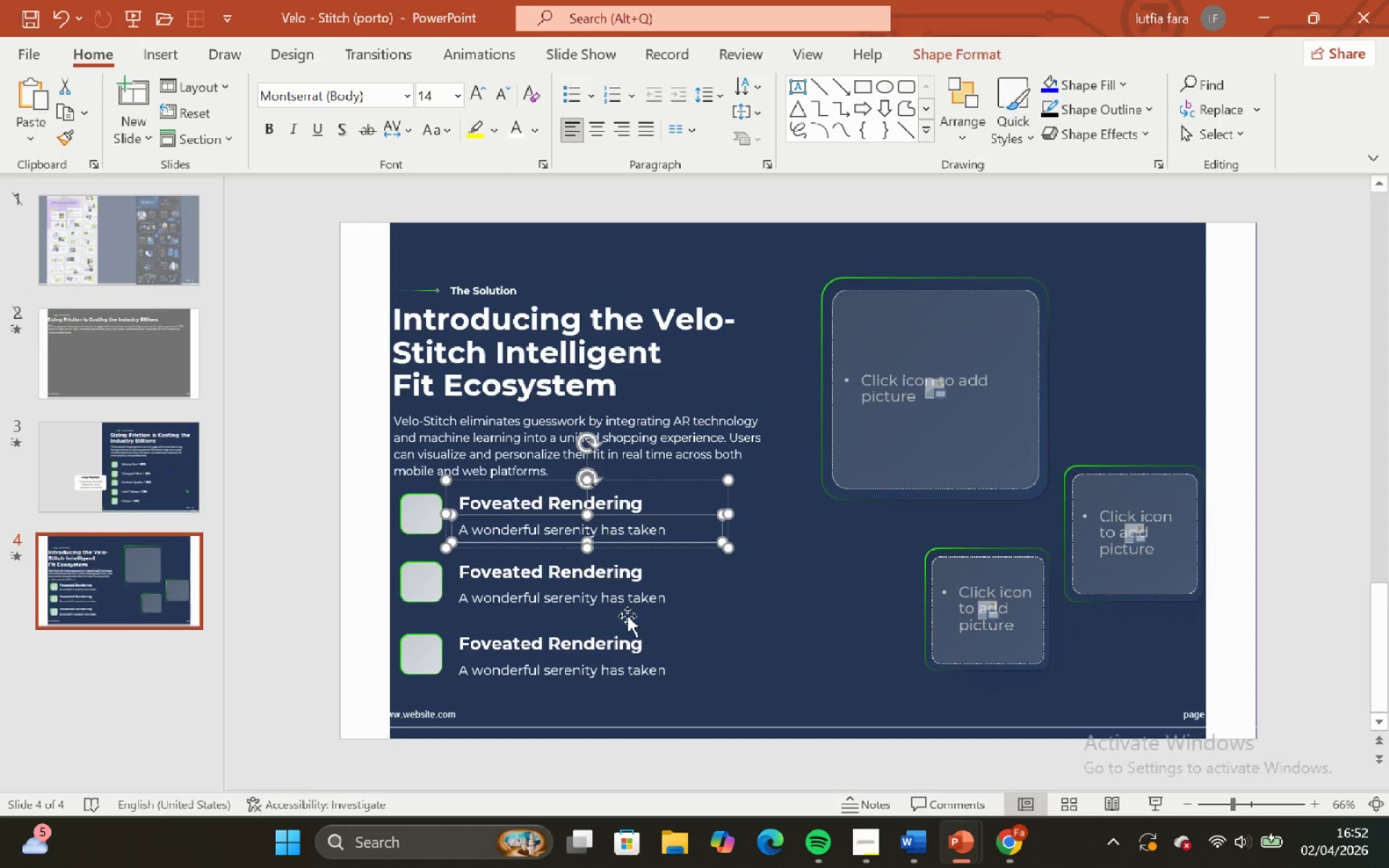 
hold_key(key=ShiftLeft, duration=0.88)
left_click([619, 603])
 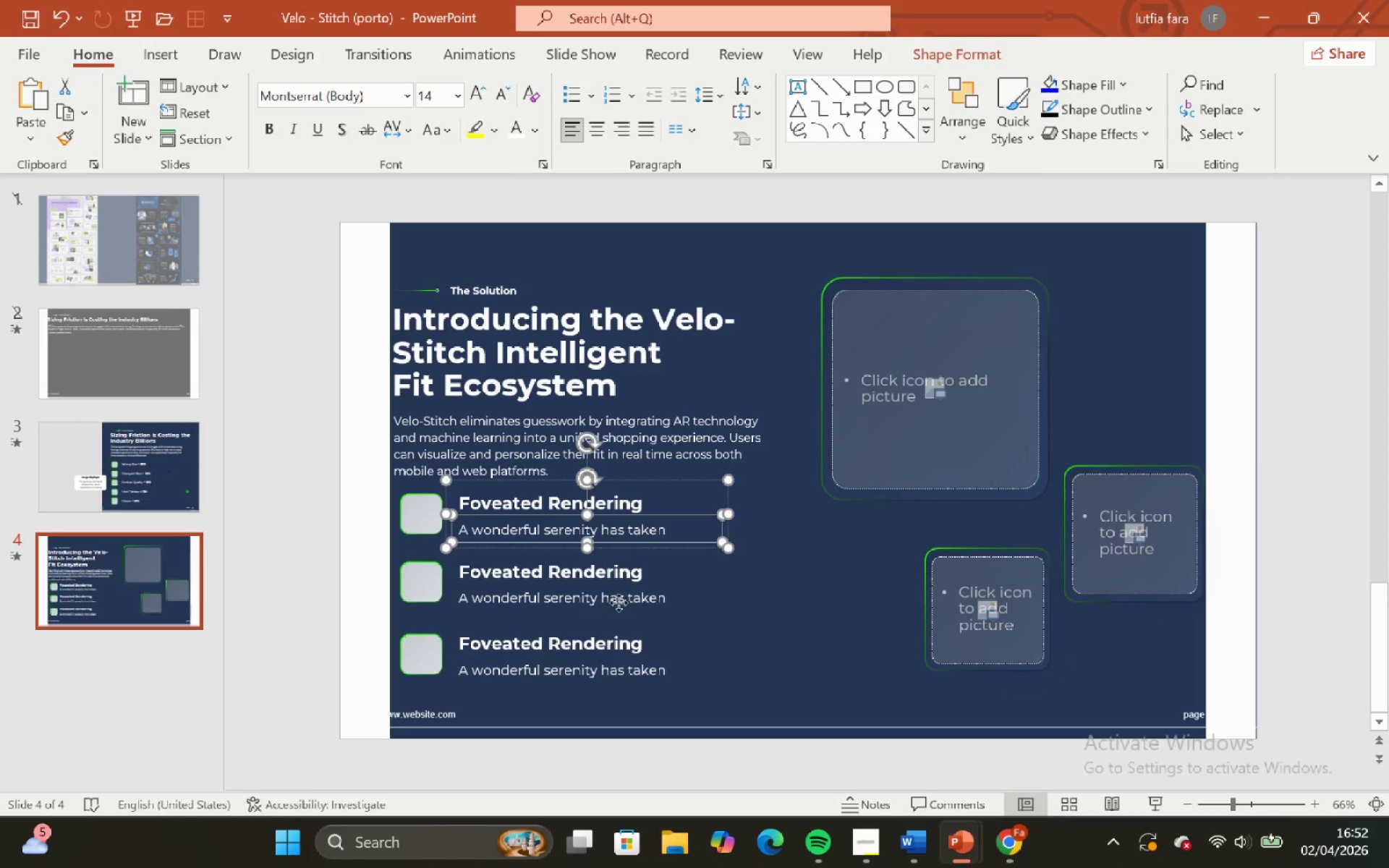 
key(Control+Shift+G)
 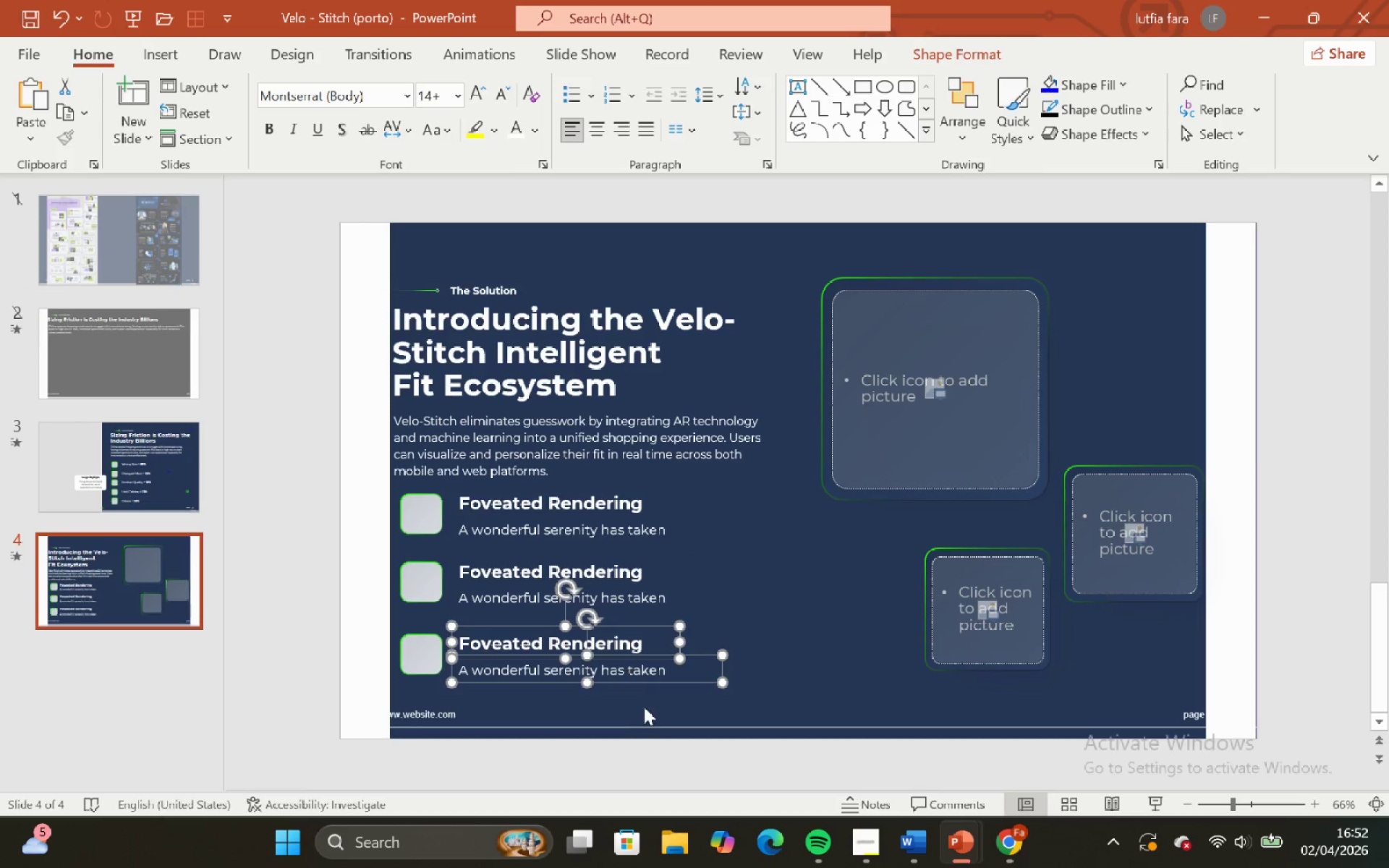 
left_click([645, 707])
 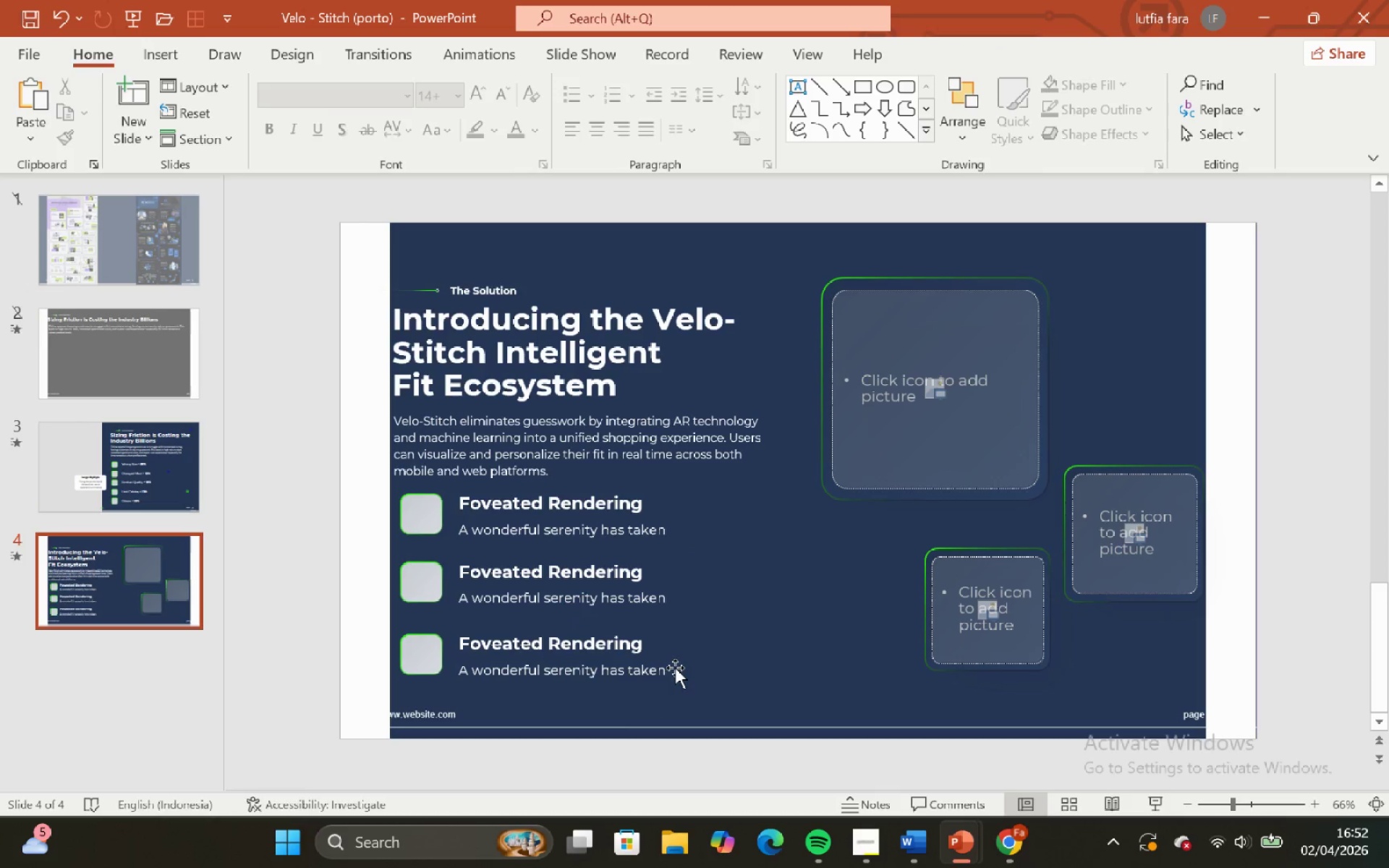 
left_click([680, 667])
 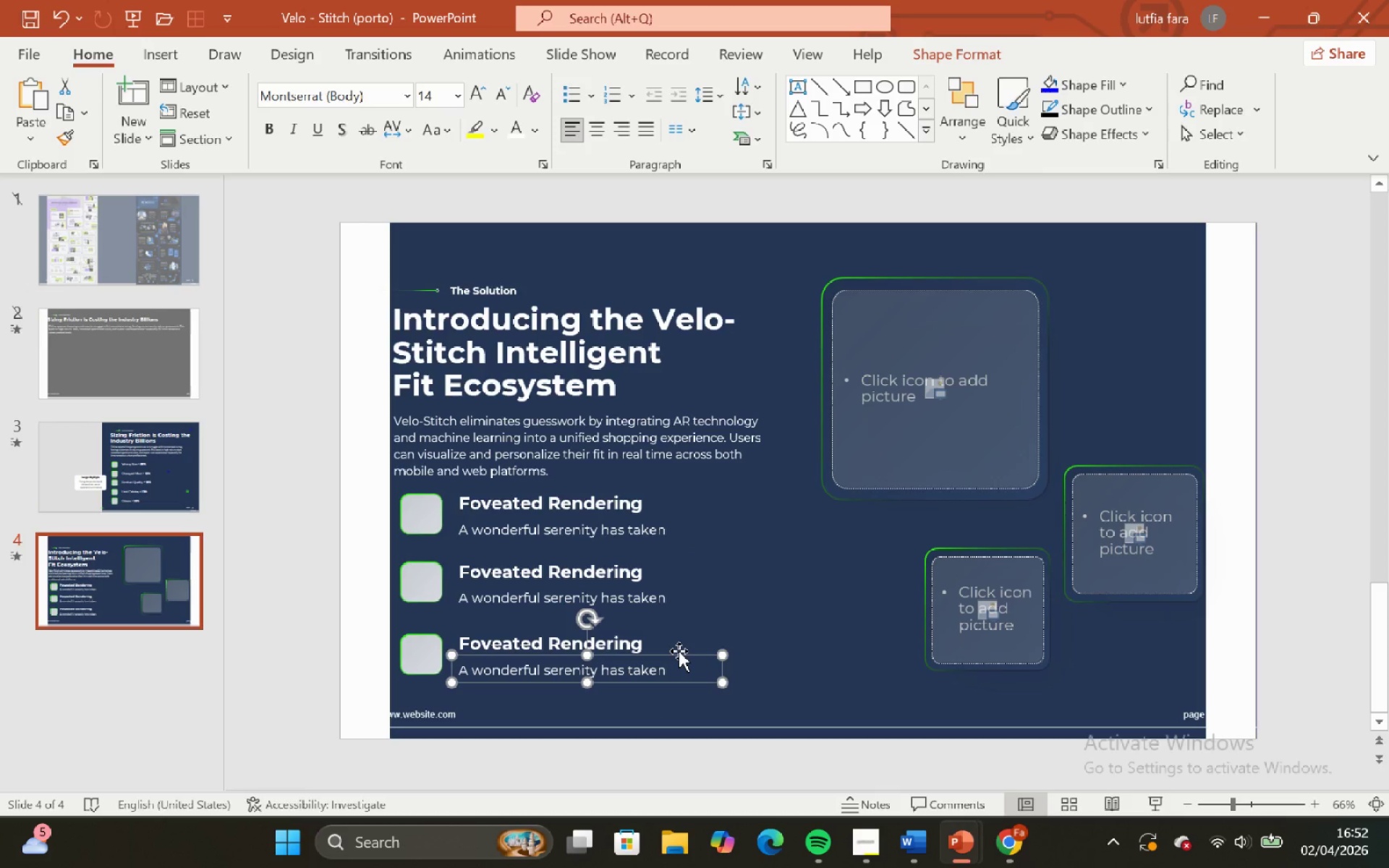 
key(Backspace)
 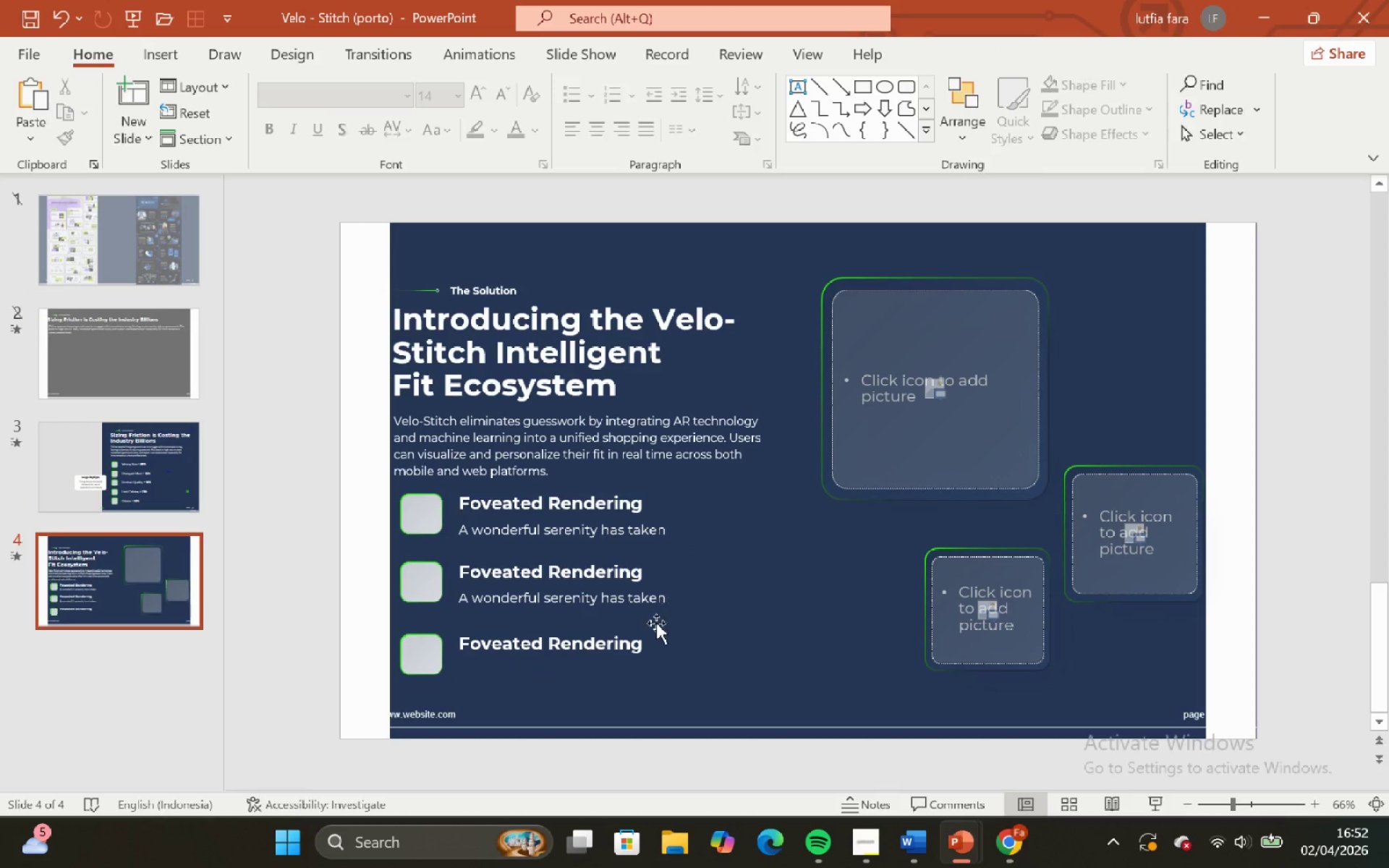 
key(Control+ControlLeft)
 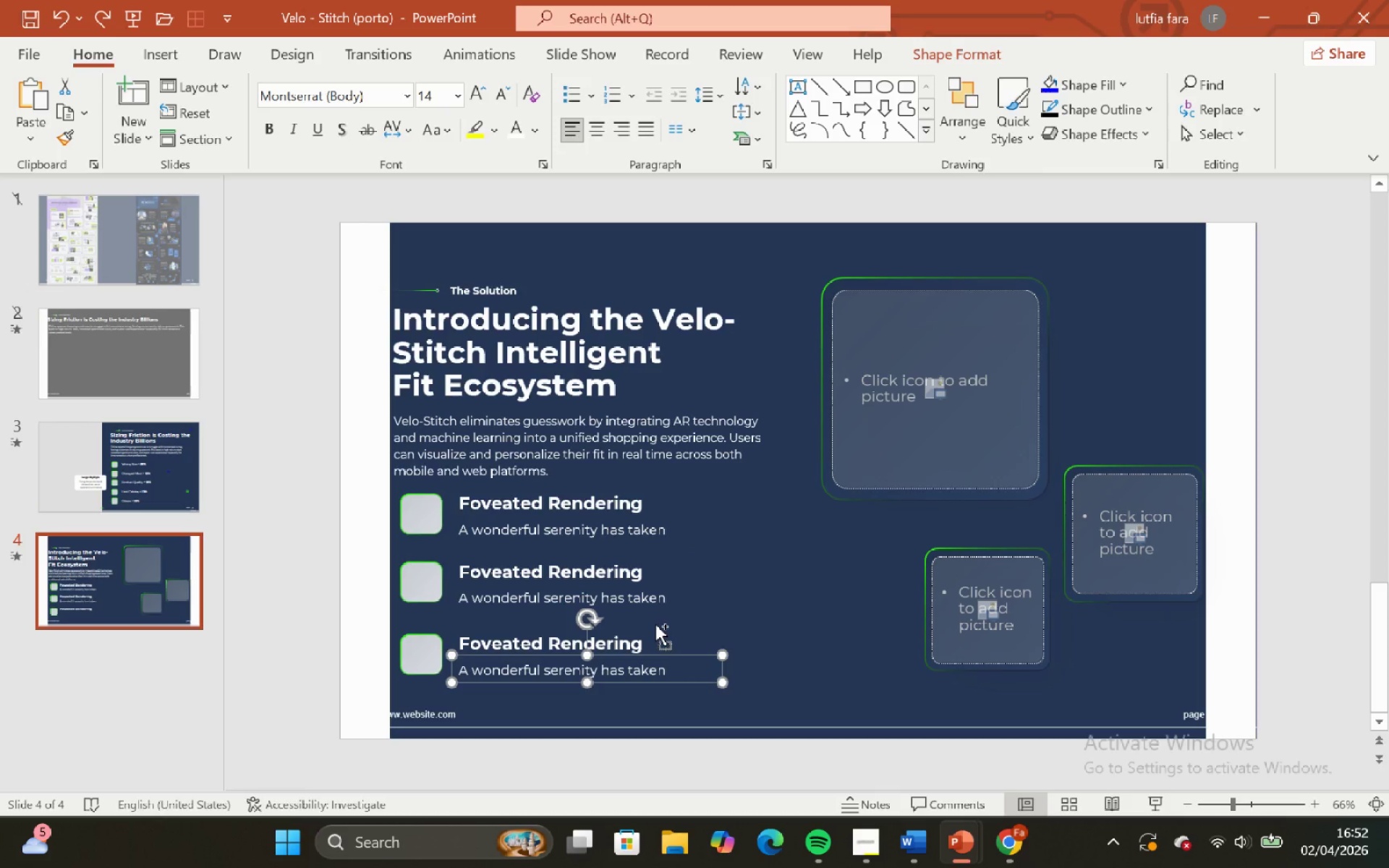 
key(Control+Z)
 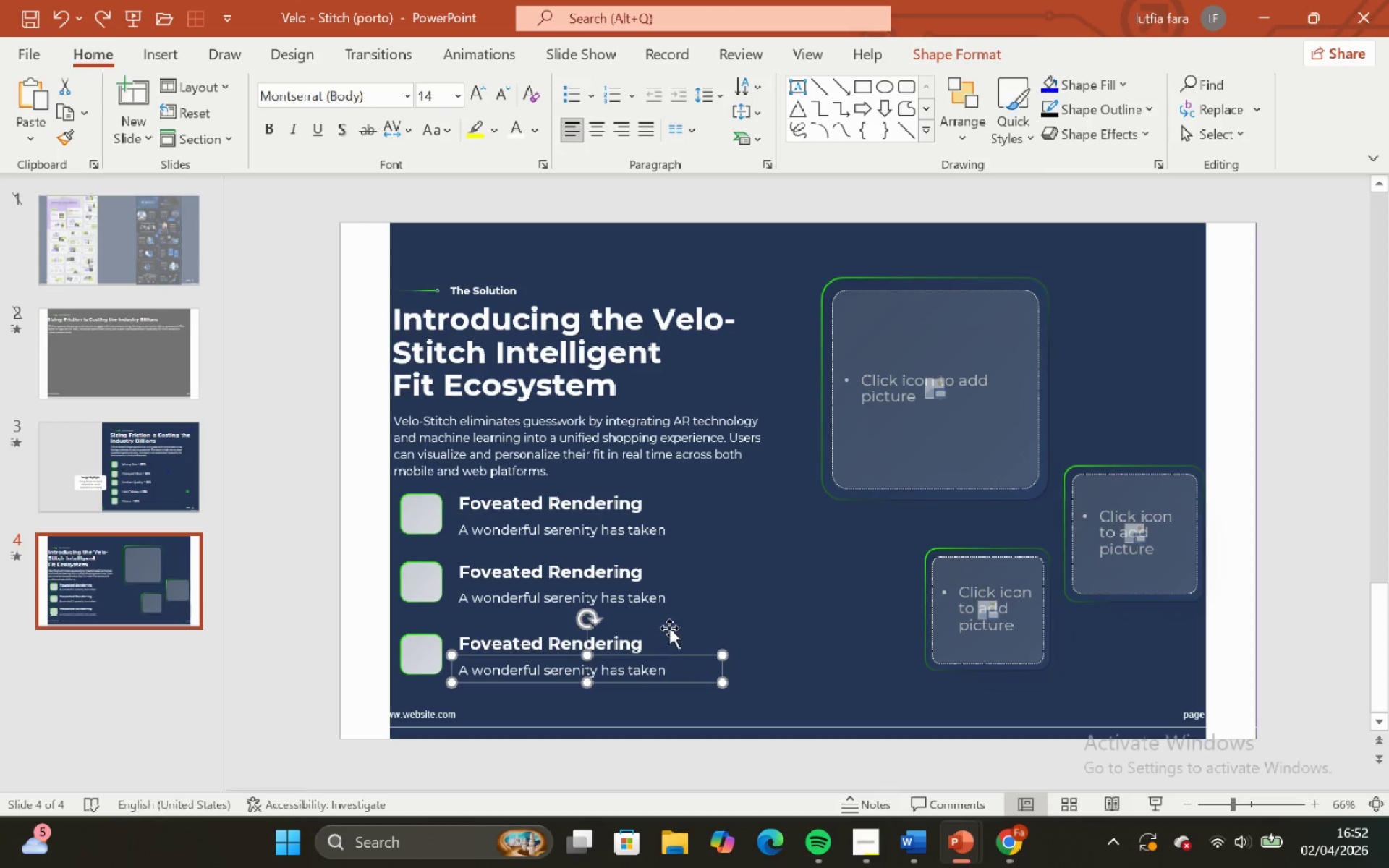 
left_click([671, 620])
 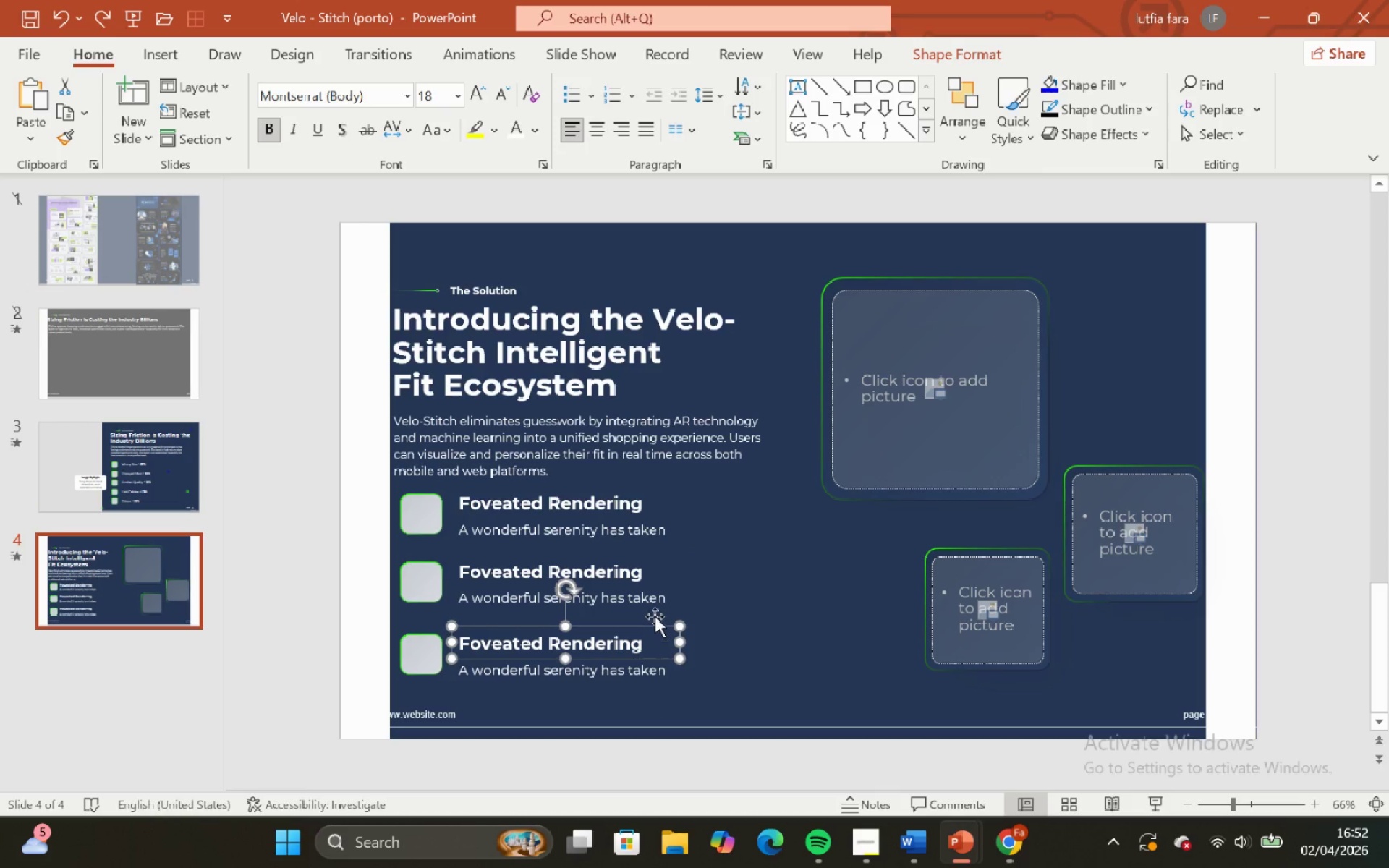 
hold_key(key=ShiftLeft, duration=1.47)
left_click([653, 574])
 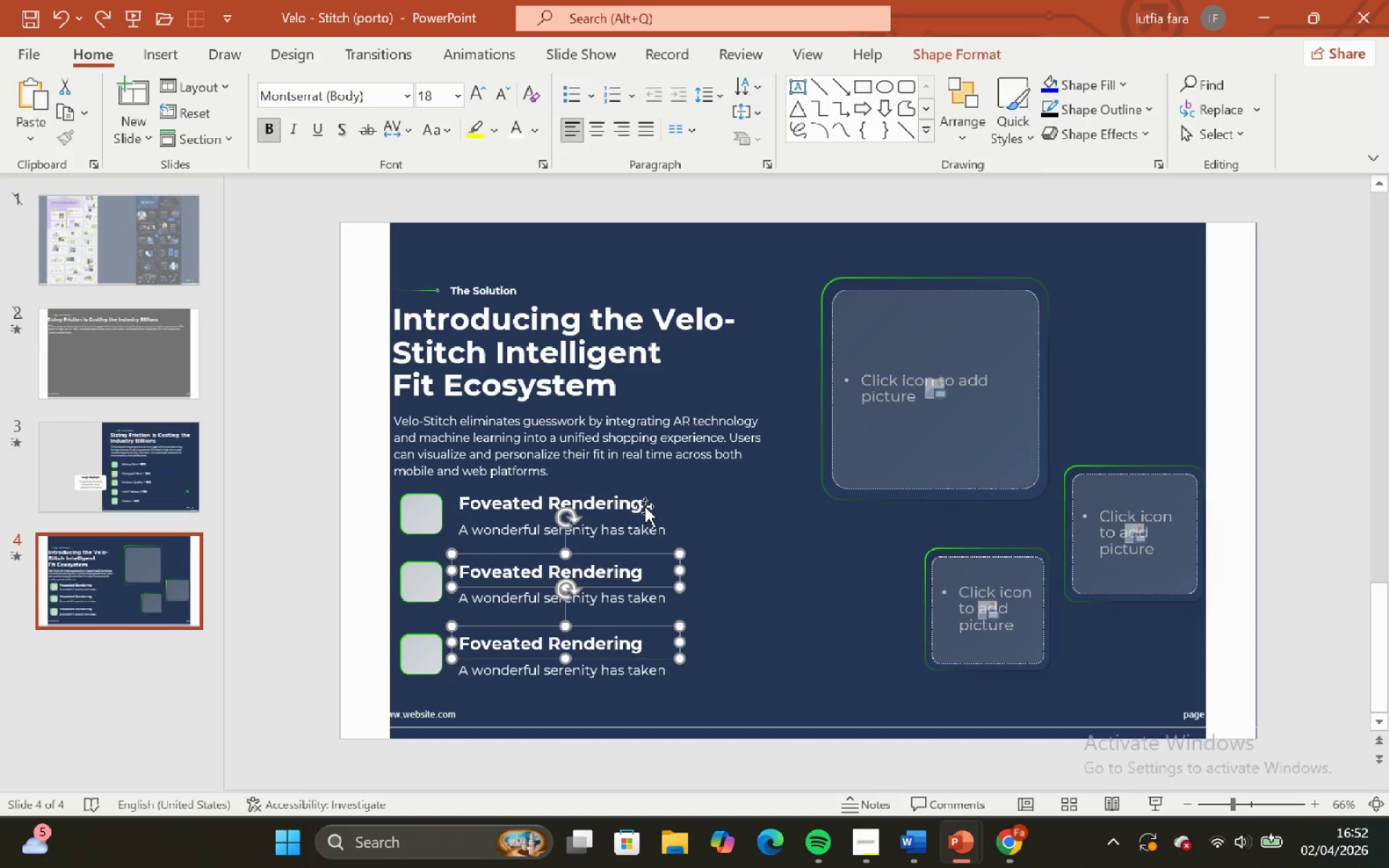 
left_click([645, 506])
 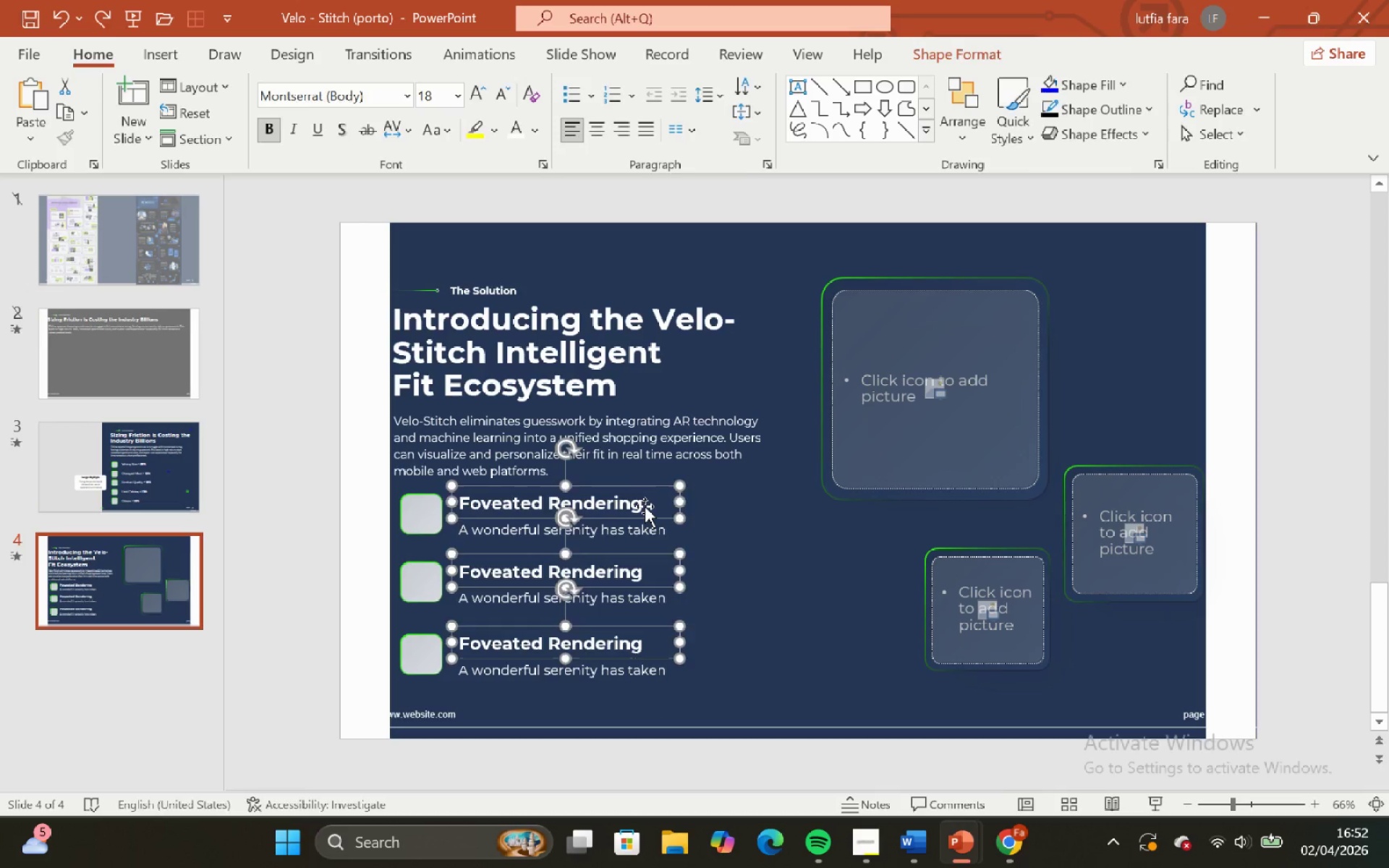 
key(Backspace)
 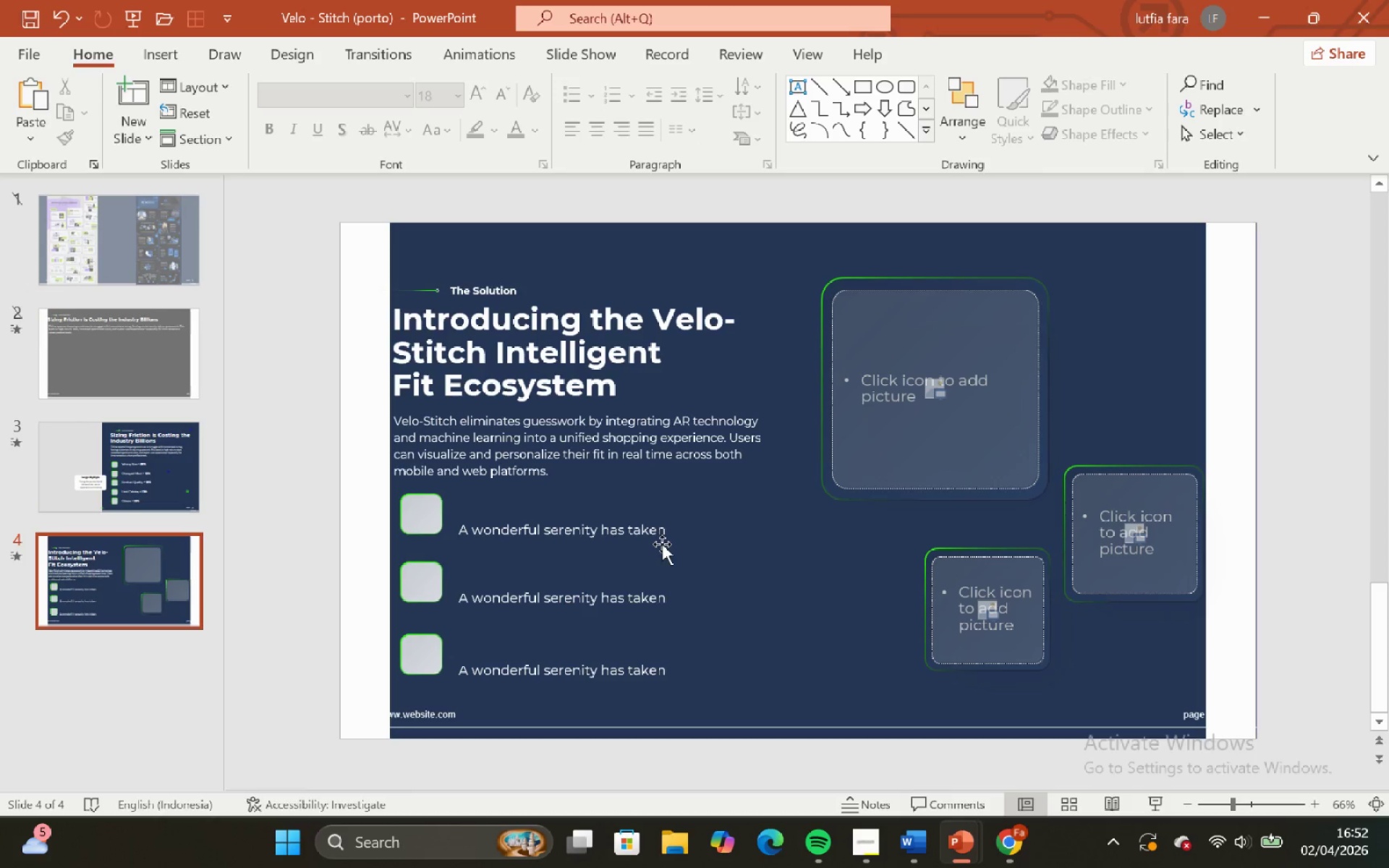 
left_click([674, 544])
 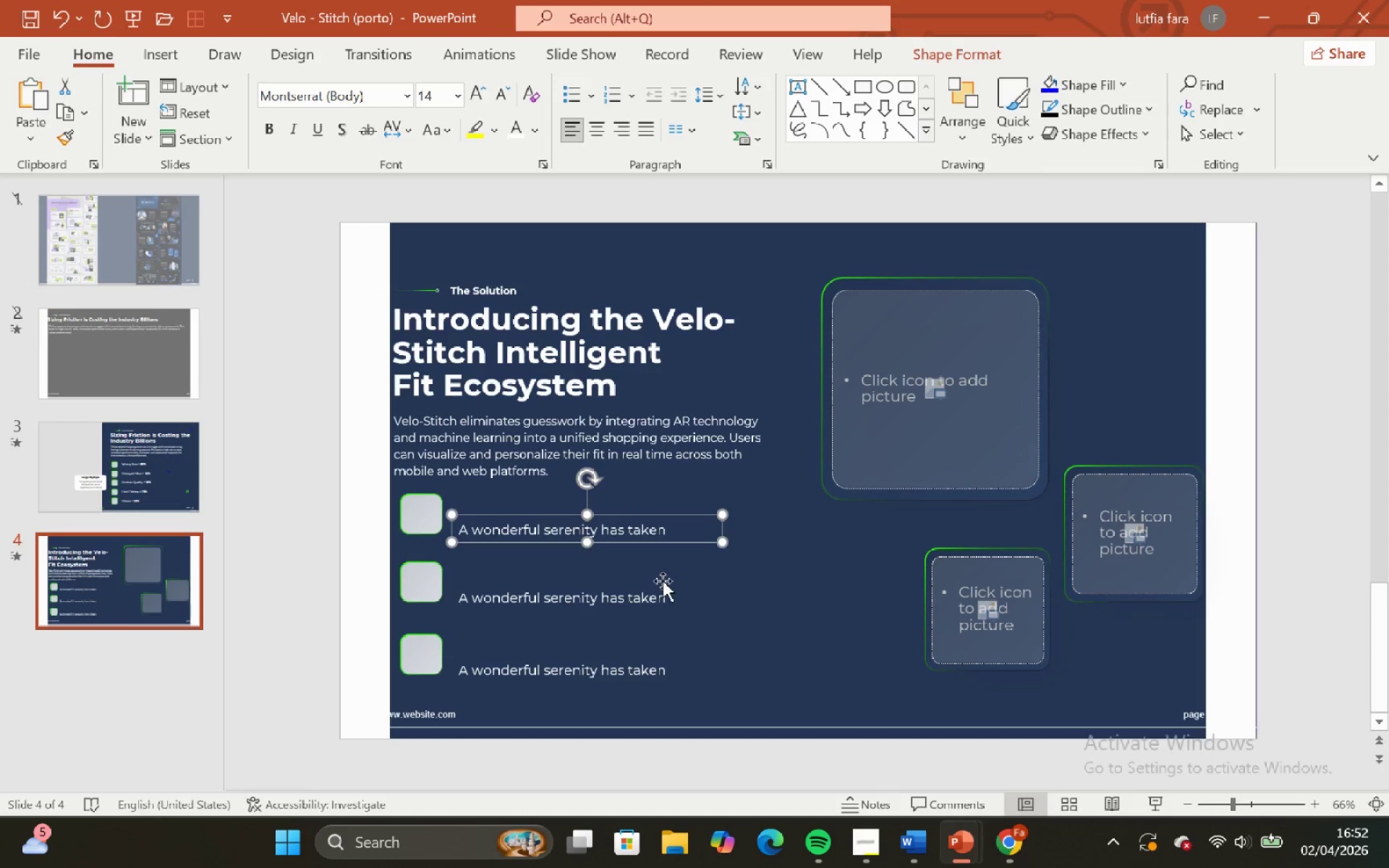 
hold_key(key=ShiftLeft, duration=1.14)
left_click([663, 582])
 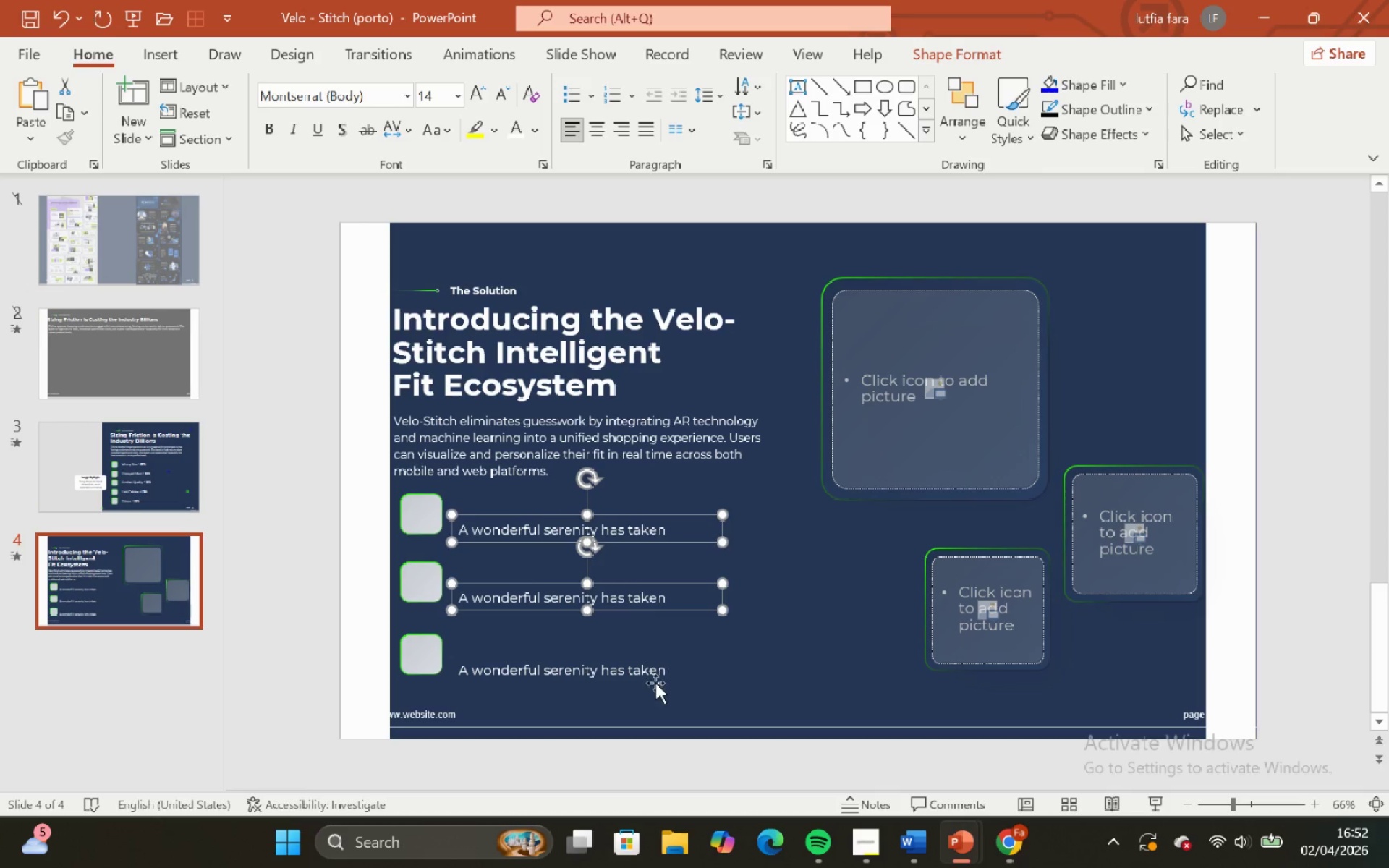 
left_click([655, 683])
 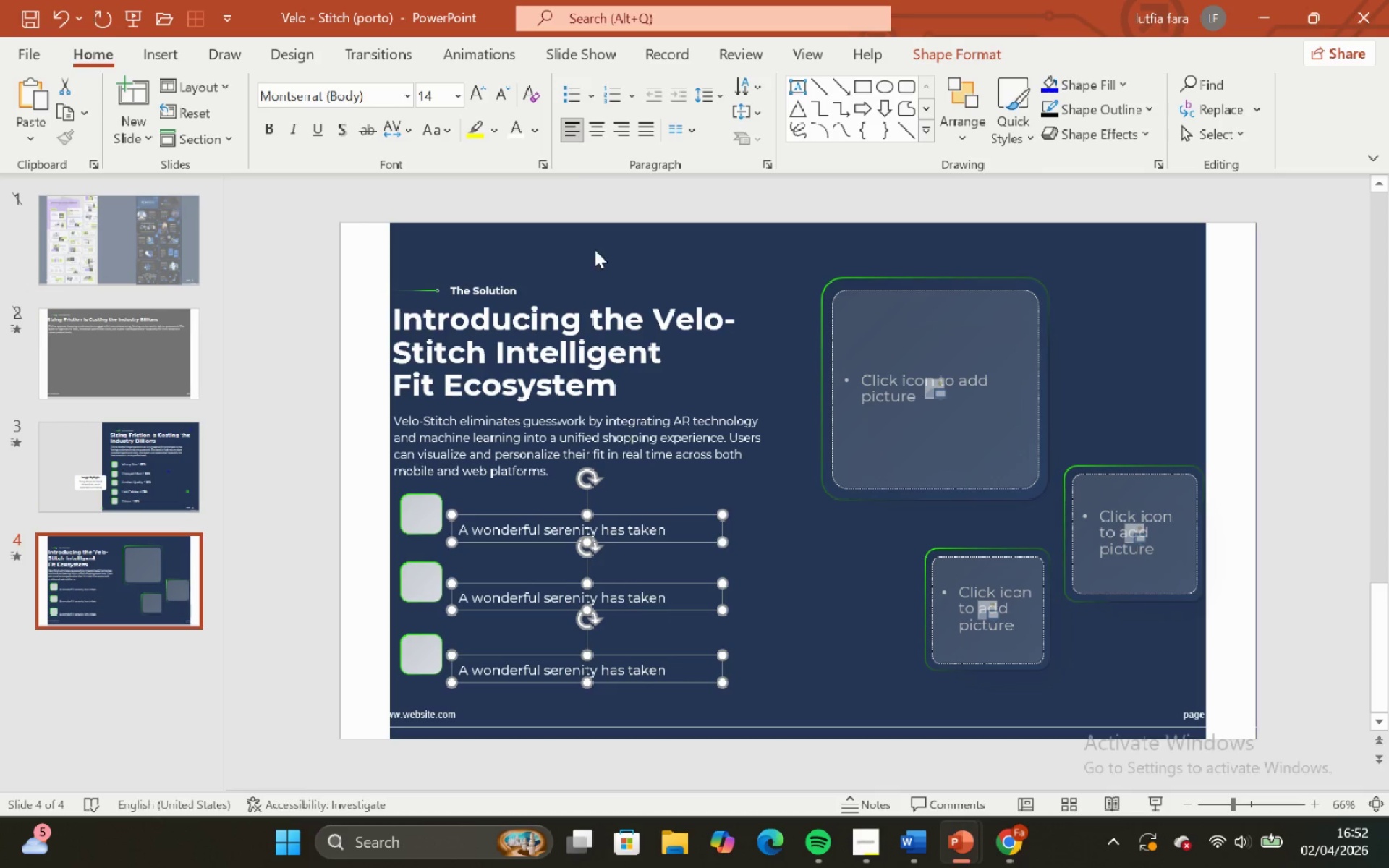 
hold_key(key=ShiftLeft, duration=2.53)
left_click([480, 93])
 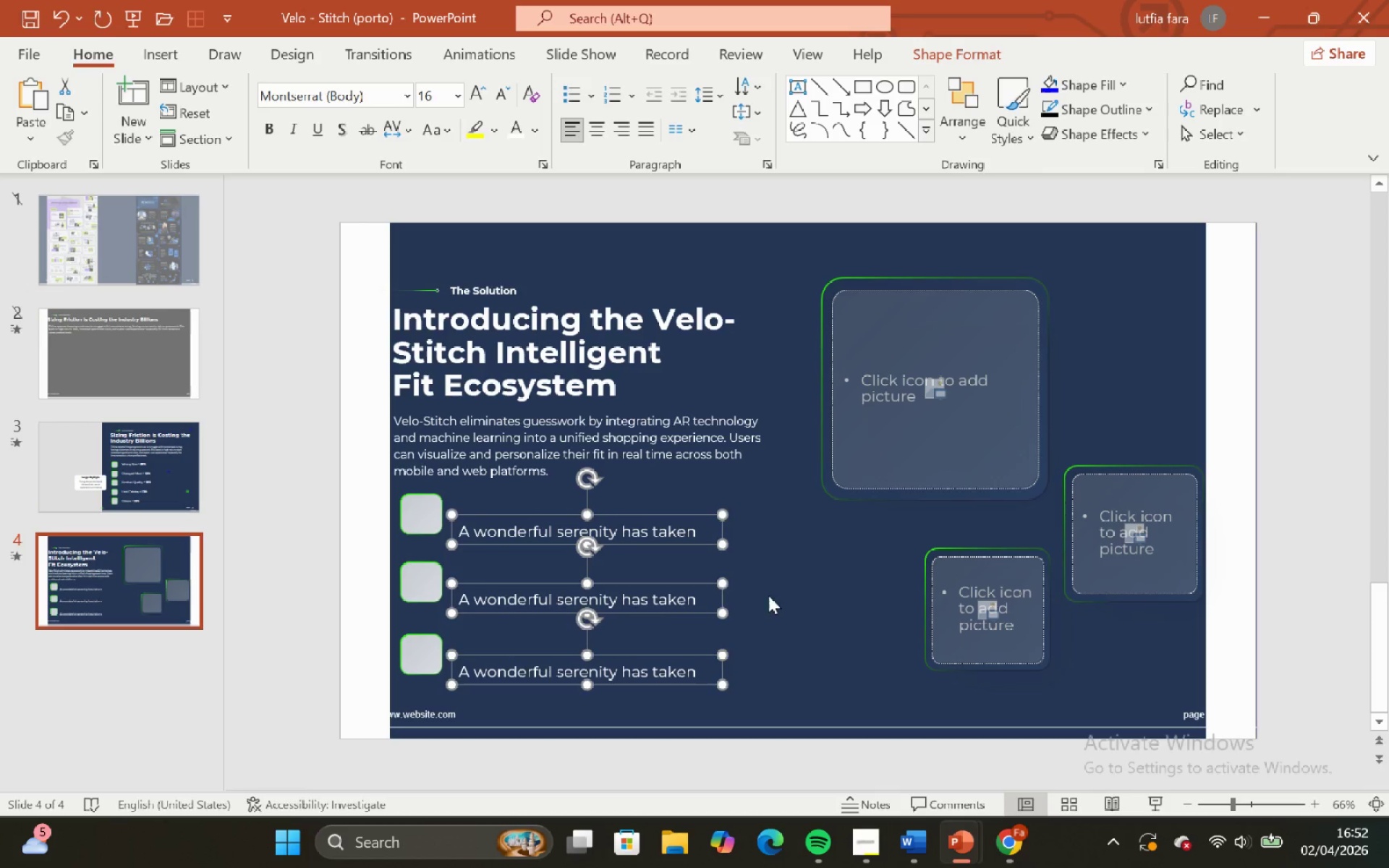 
left_click([776, 604])
 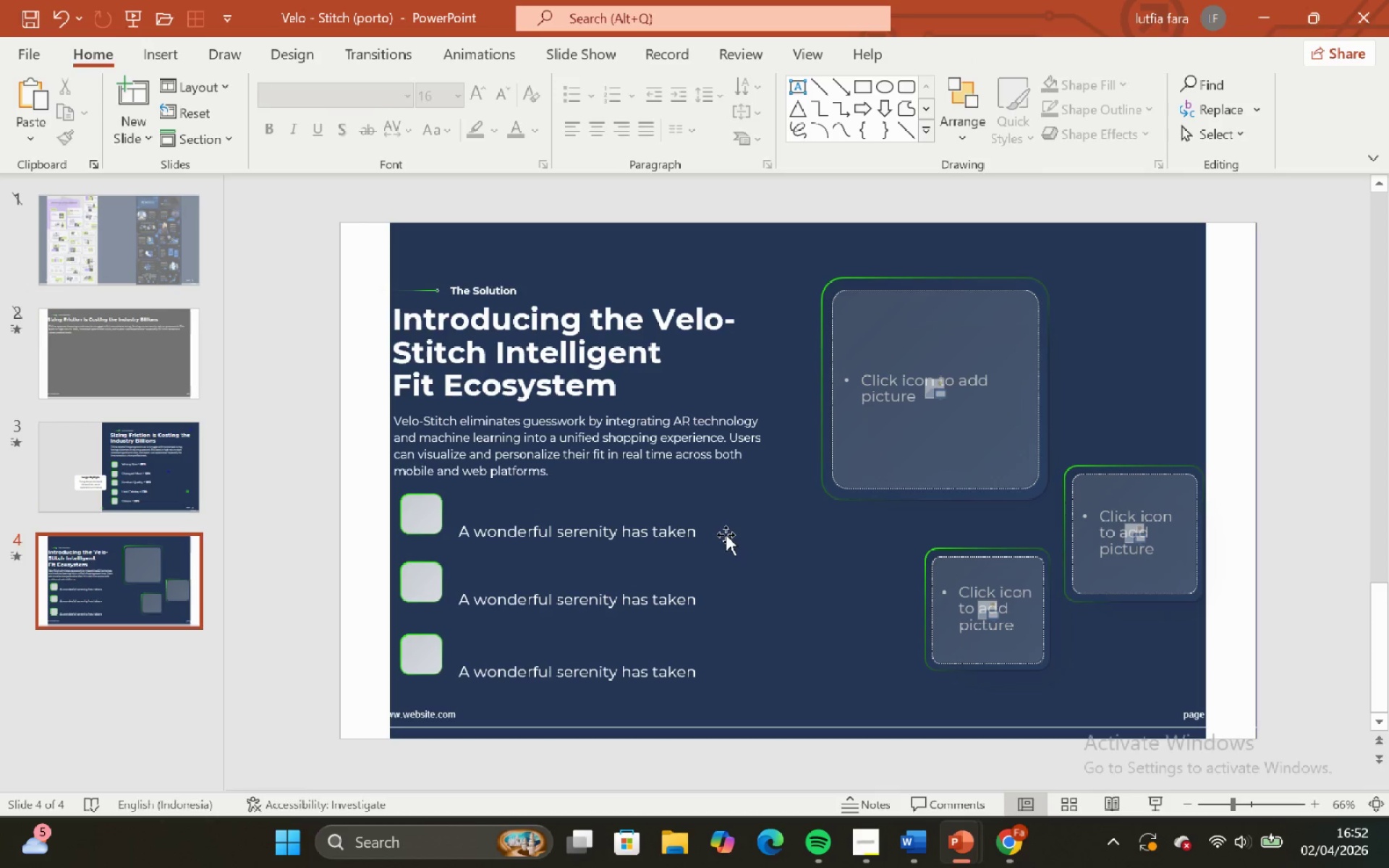 
left_click([720, 526])
 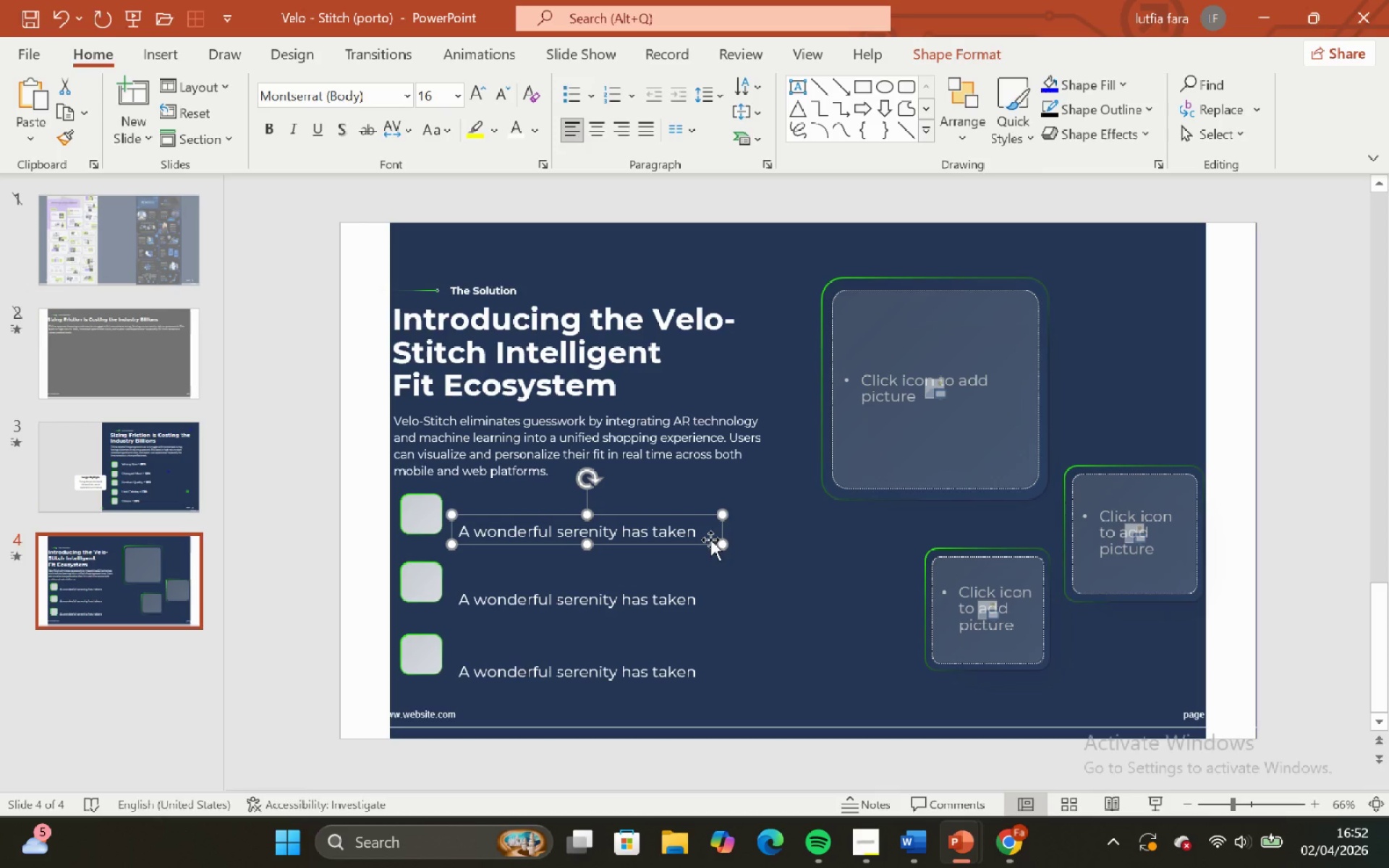 
hold_key(key=ShiftLeft, duration=1.5)
left_click_drag(start_coordinate=[710, 540], to_coordinate=[706, 521])
 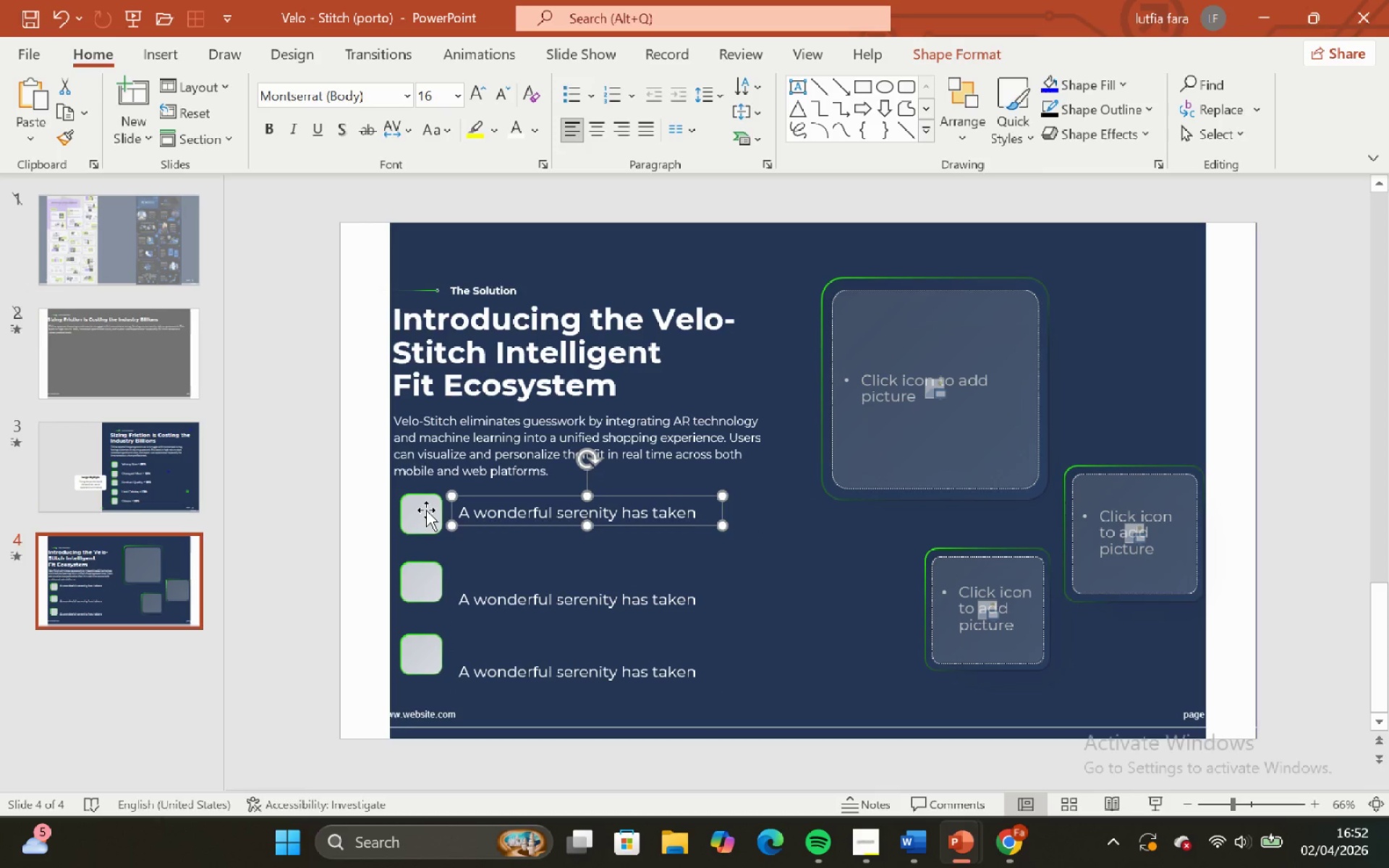 
key(Shift+ShiftLeft)
 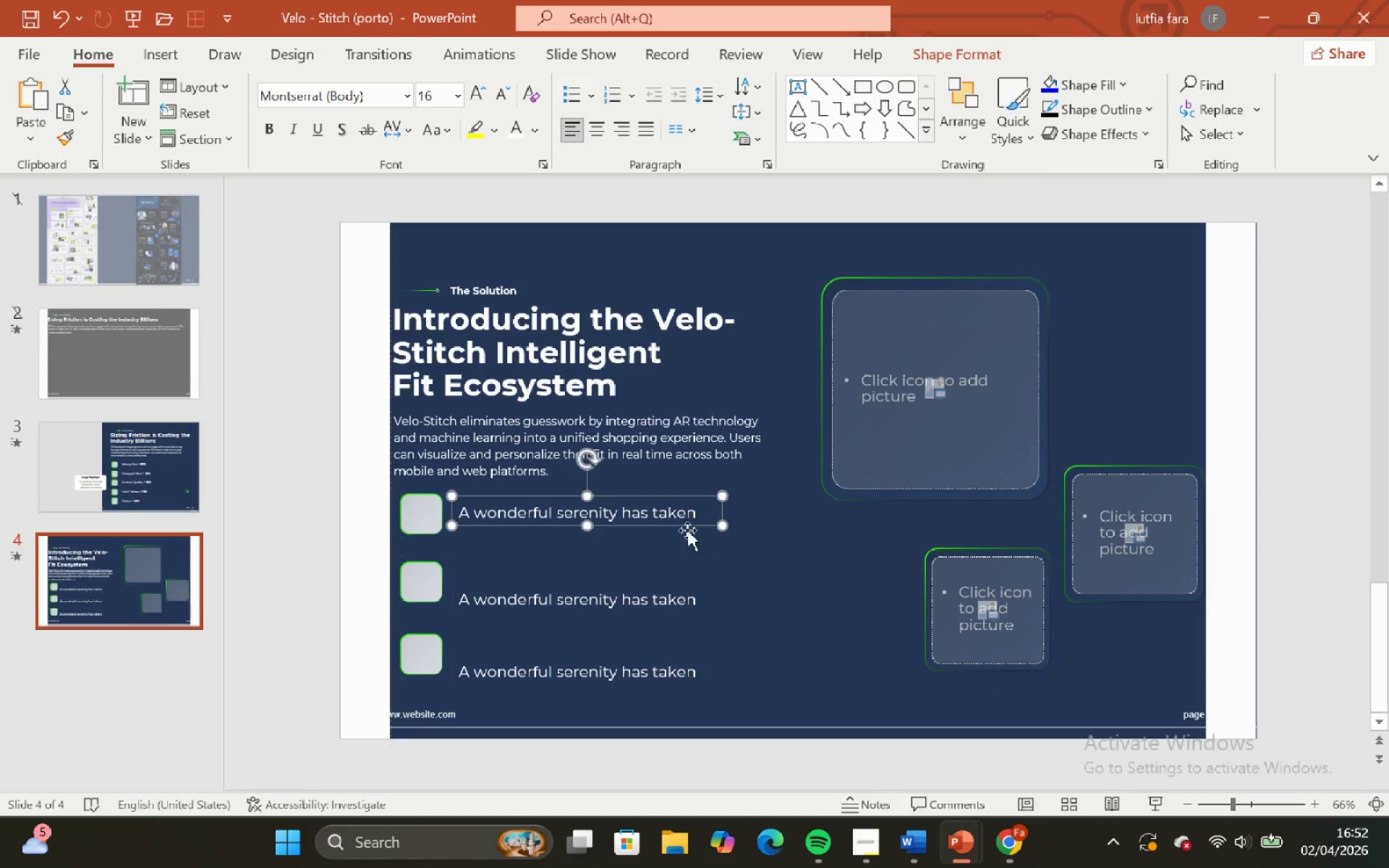 
key(Shift+ShiftLeft)
 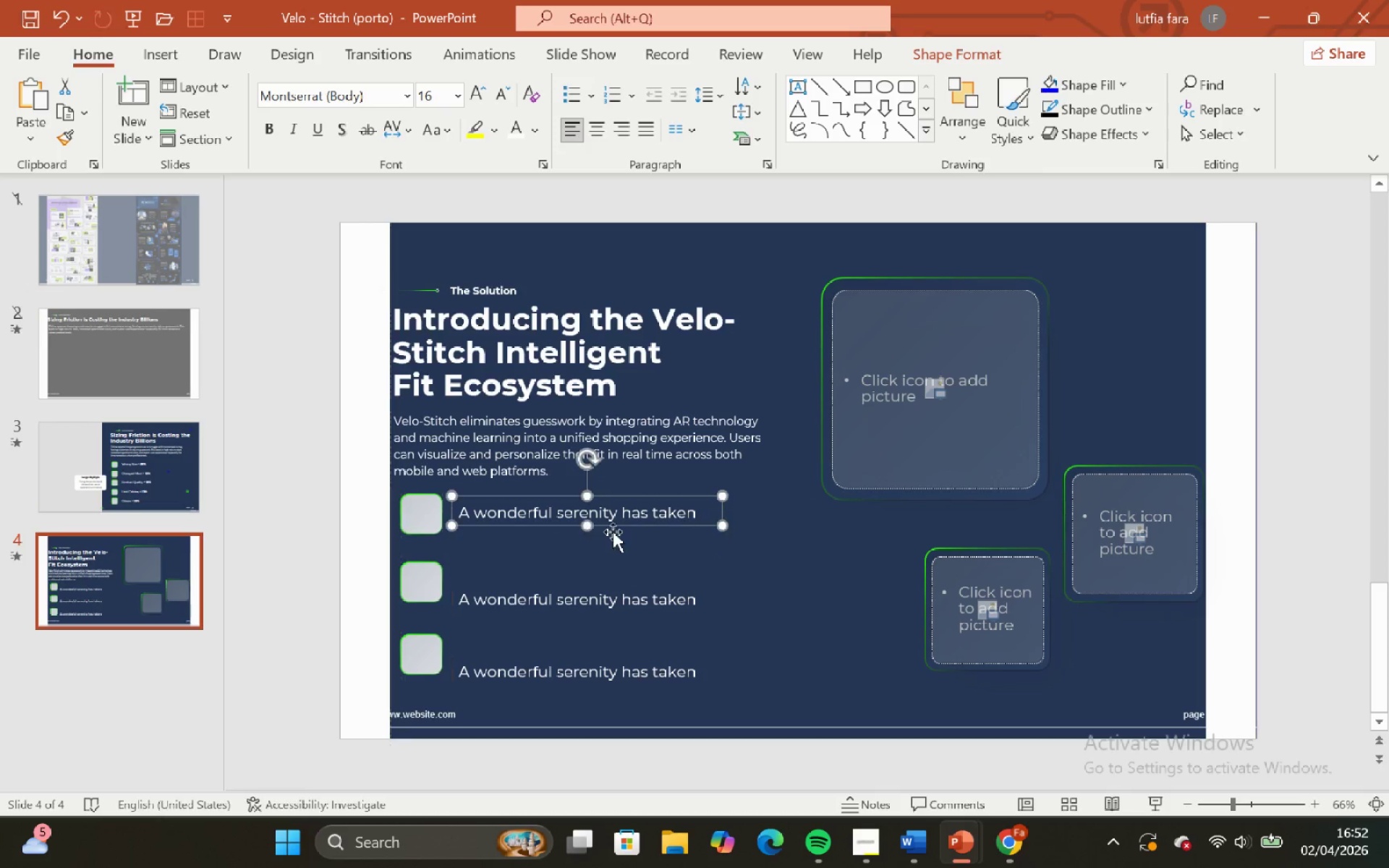 
key(Shift+ShiftLeft)
 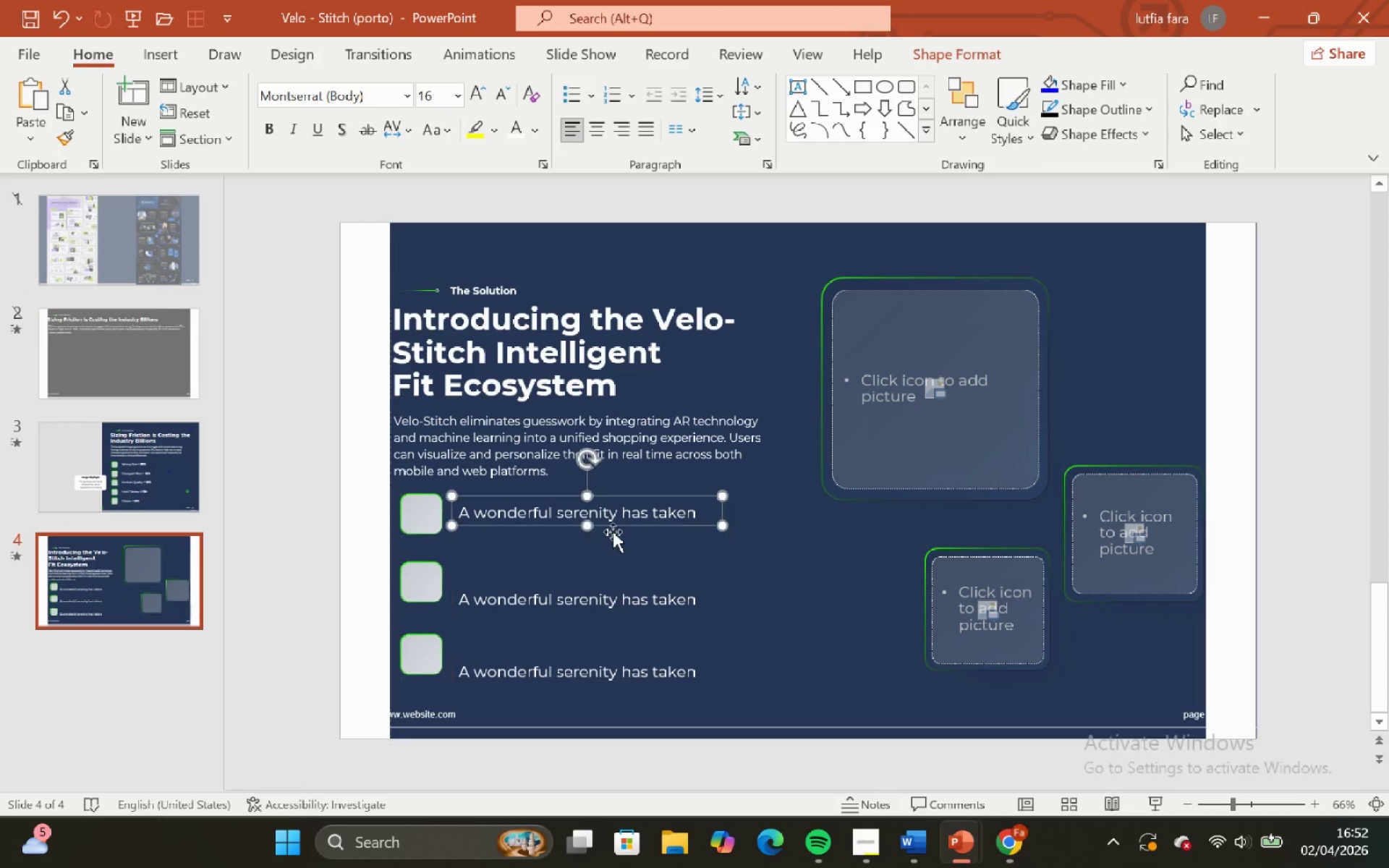 
hold_key(key=ShiftLeft, duration=1.25)
left_click([426, 507])
 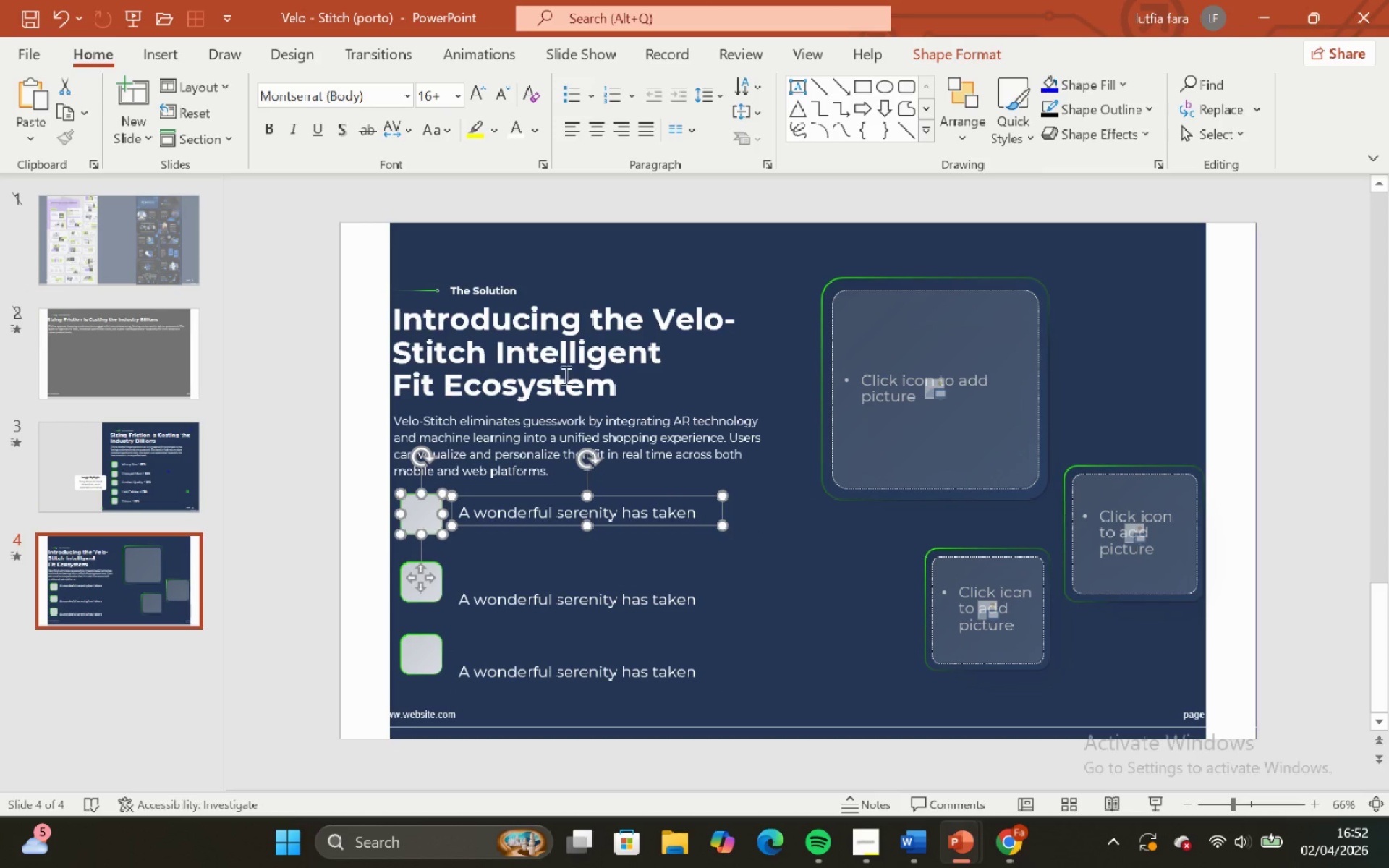 
hold_key(key=ShiftLeft, duration=4.88)
left_click([933, 61])
 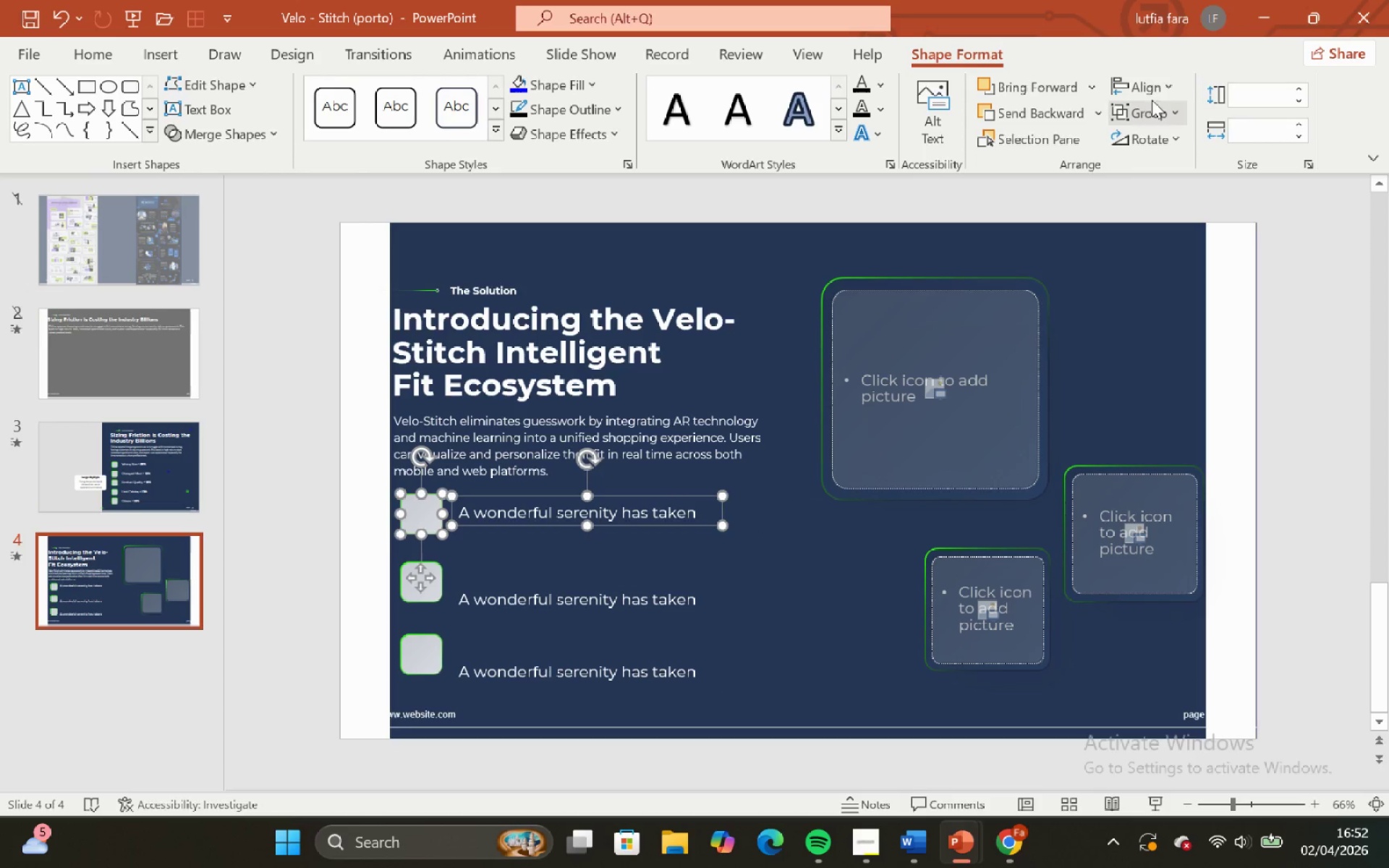 
left_click([1149, 79])
 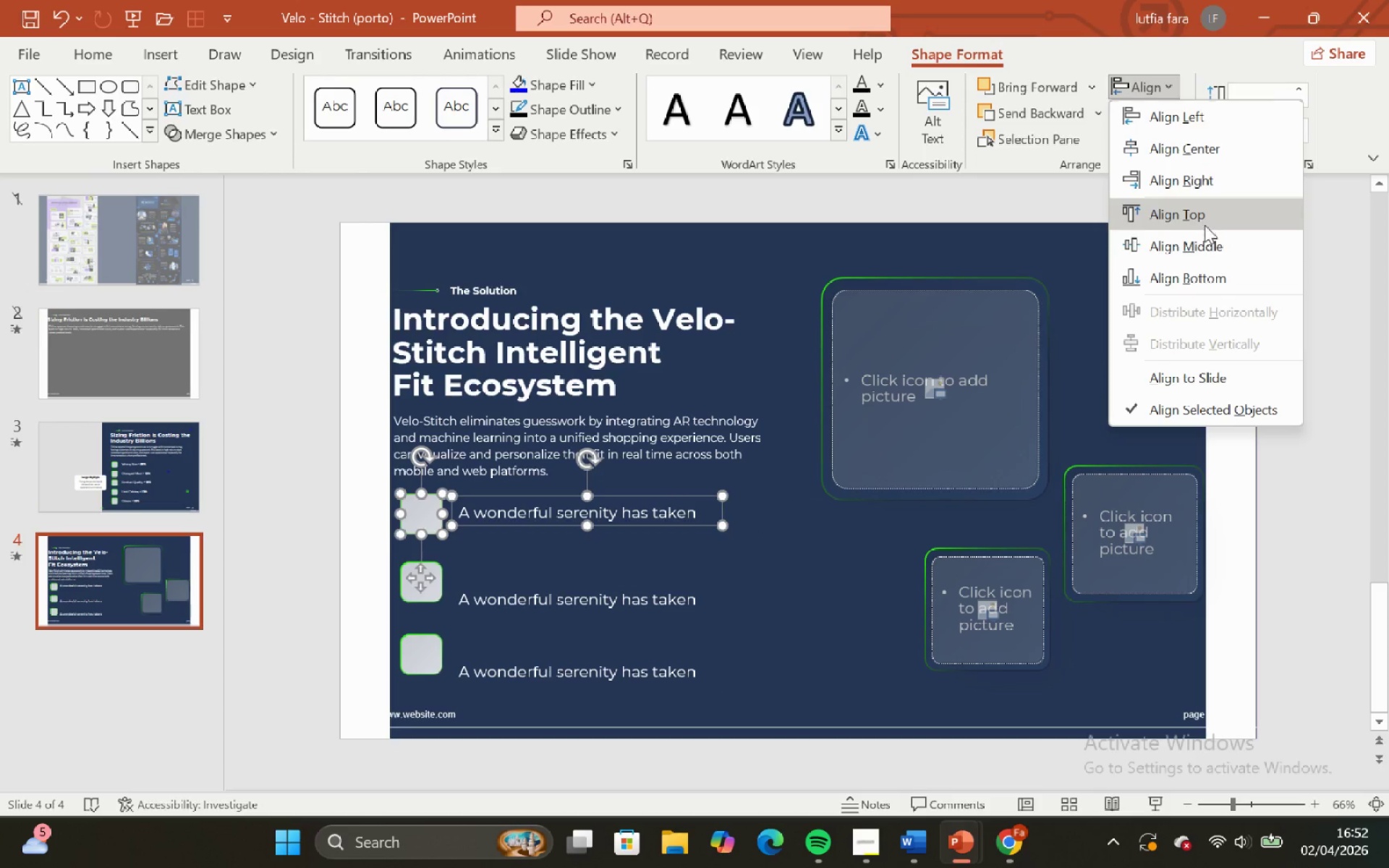 
left_click([1213, 240])
 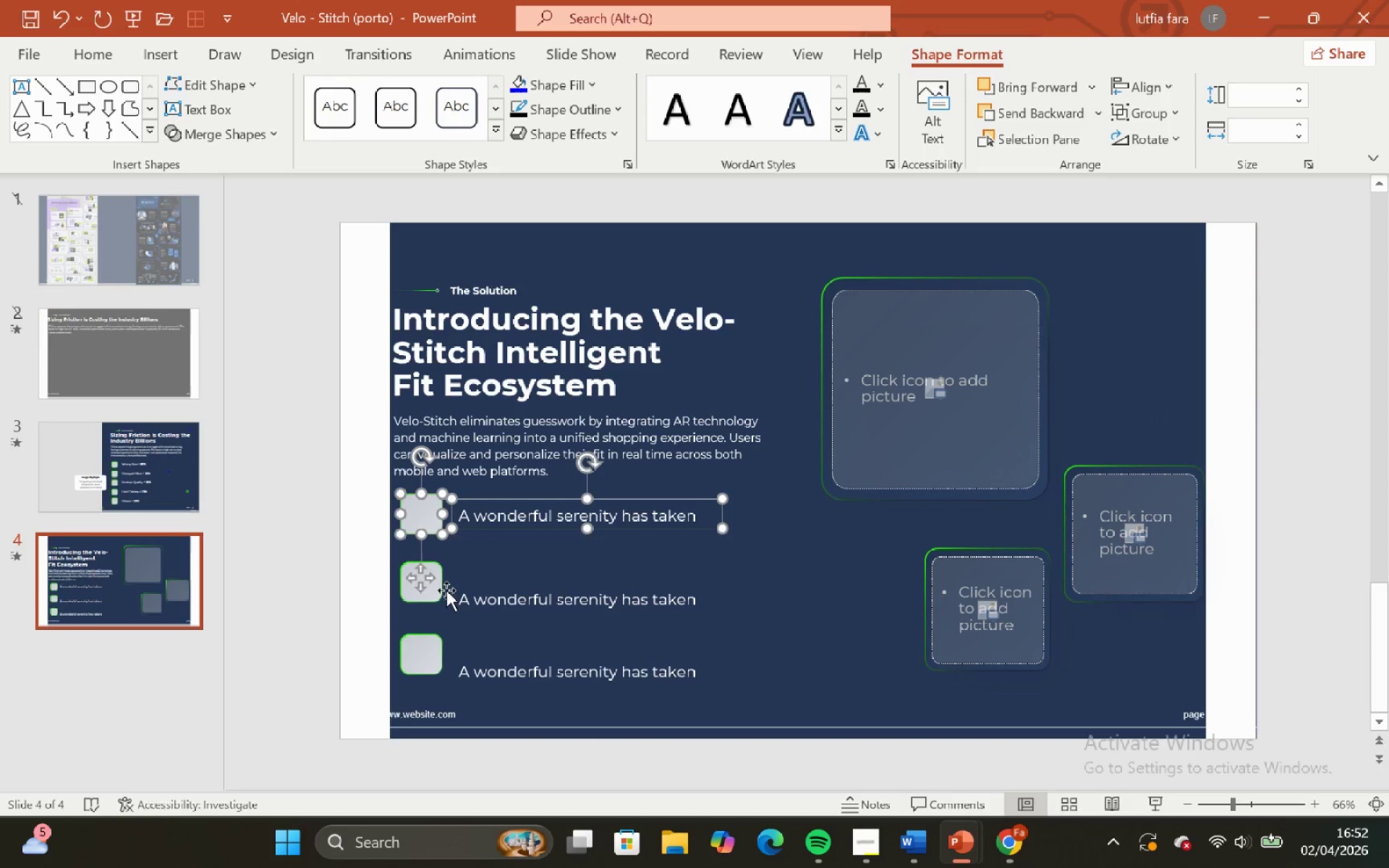 
left_click([430, 595])
 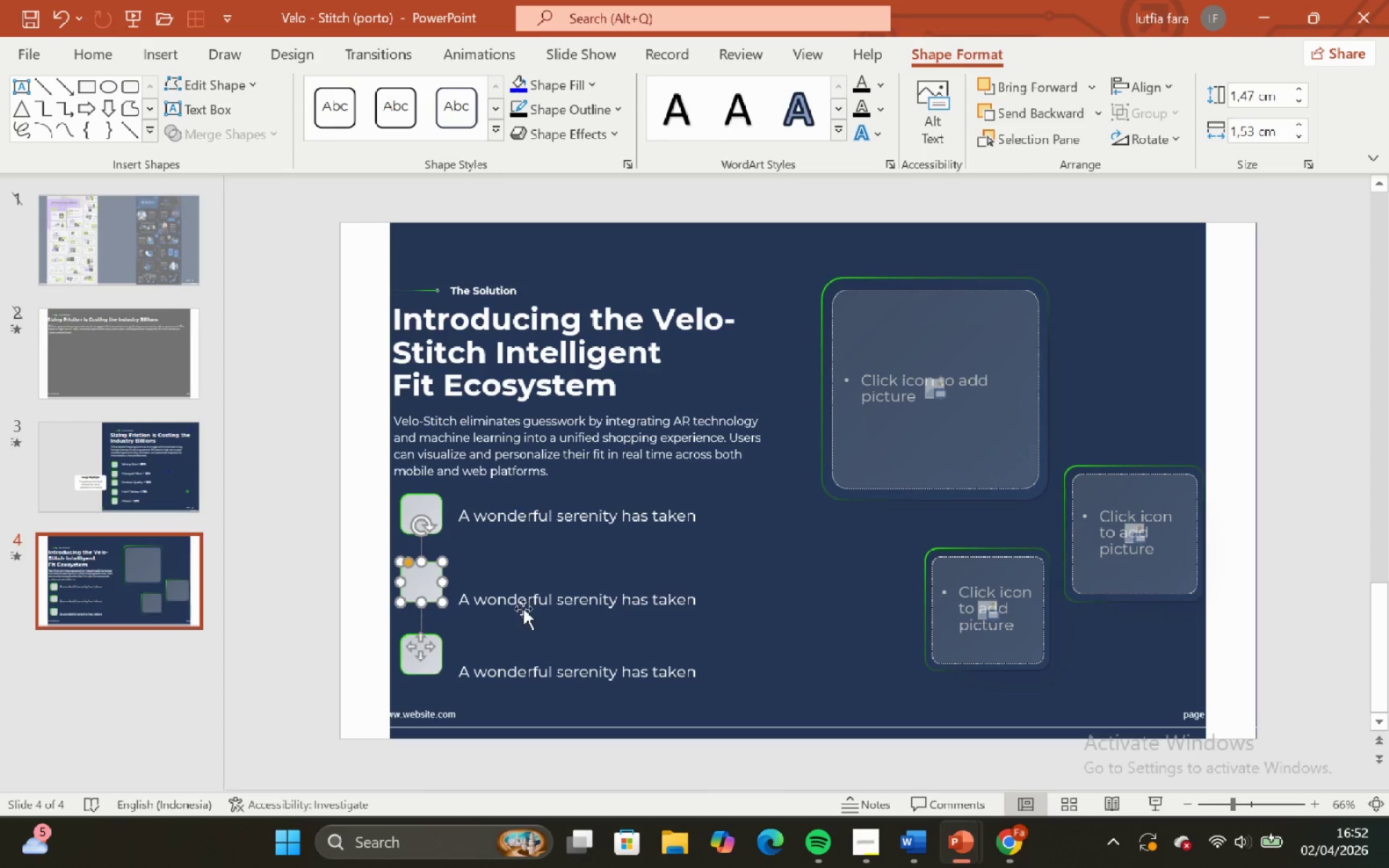 
left_click([527, 600])
 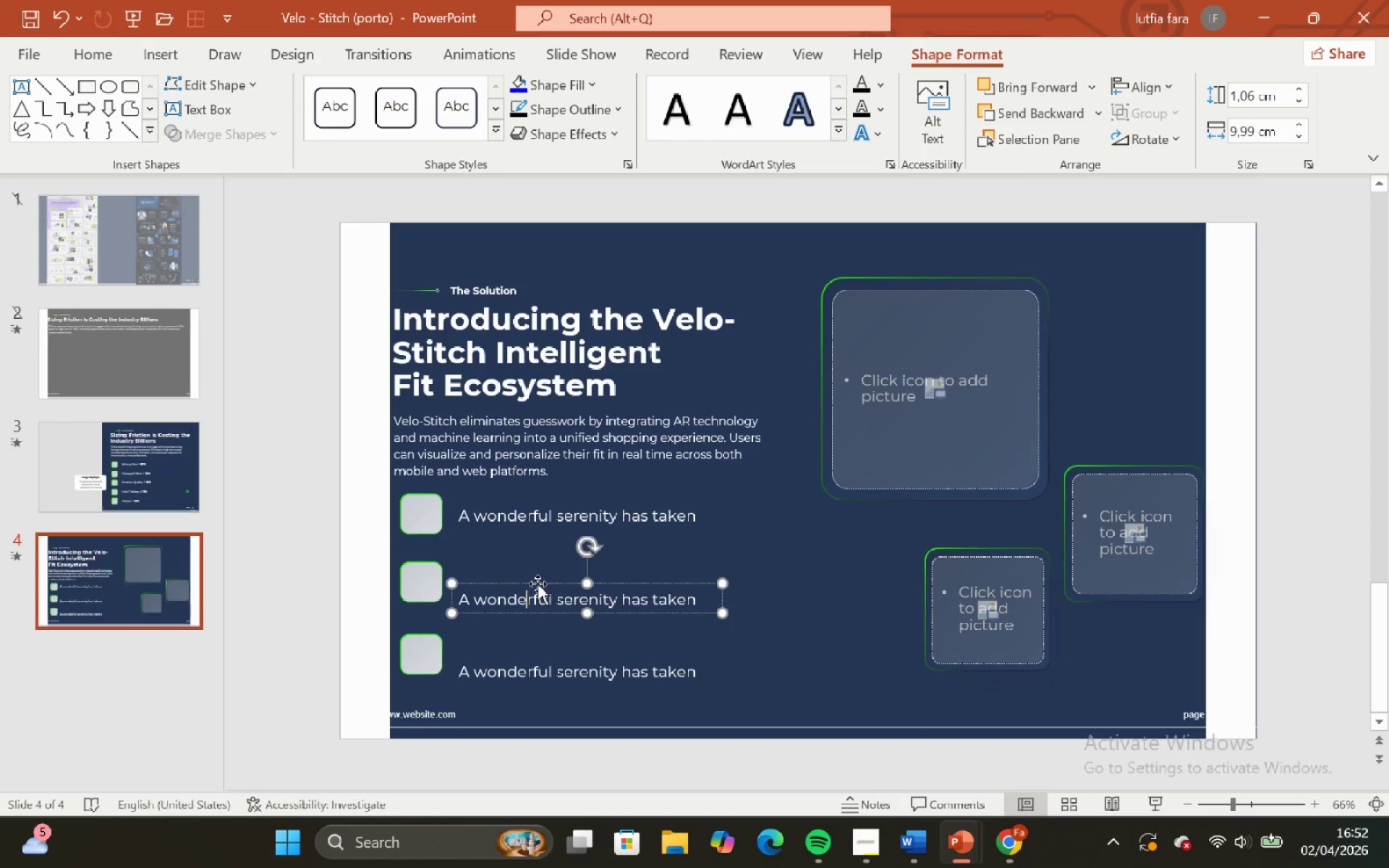 
left_click_drag(start_coordinate=[538, 584], to_coordinate=[537, 564])
 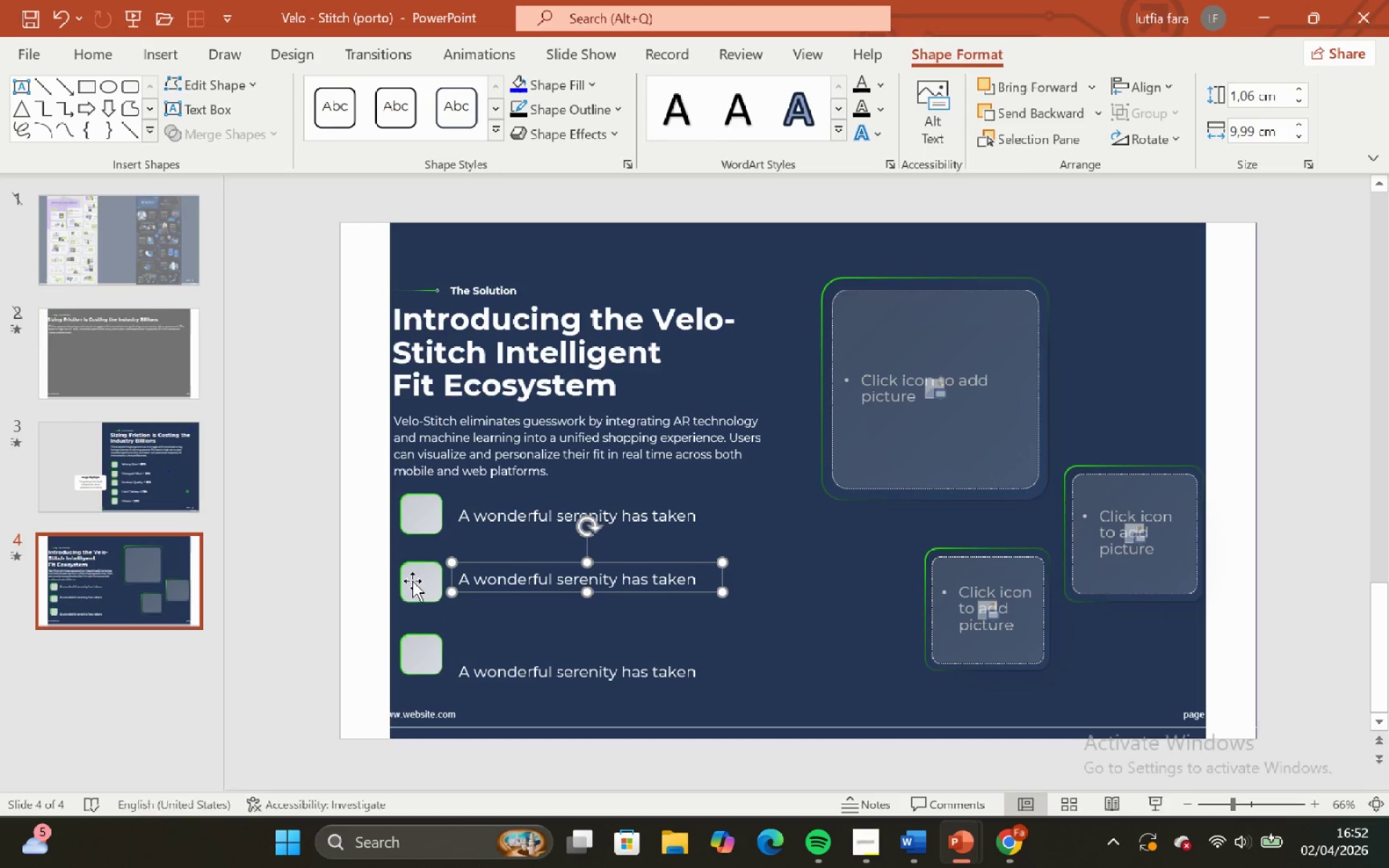 
hold_key(key=ShiftLeft, duration=1.5)
 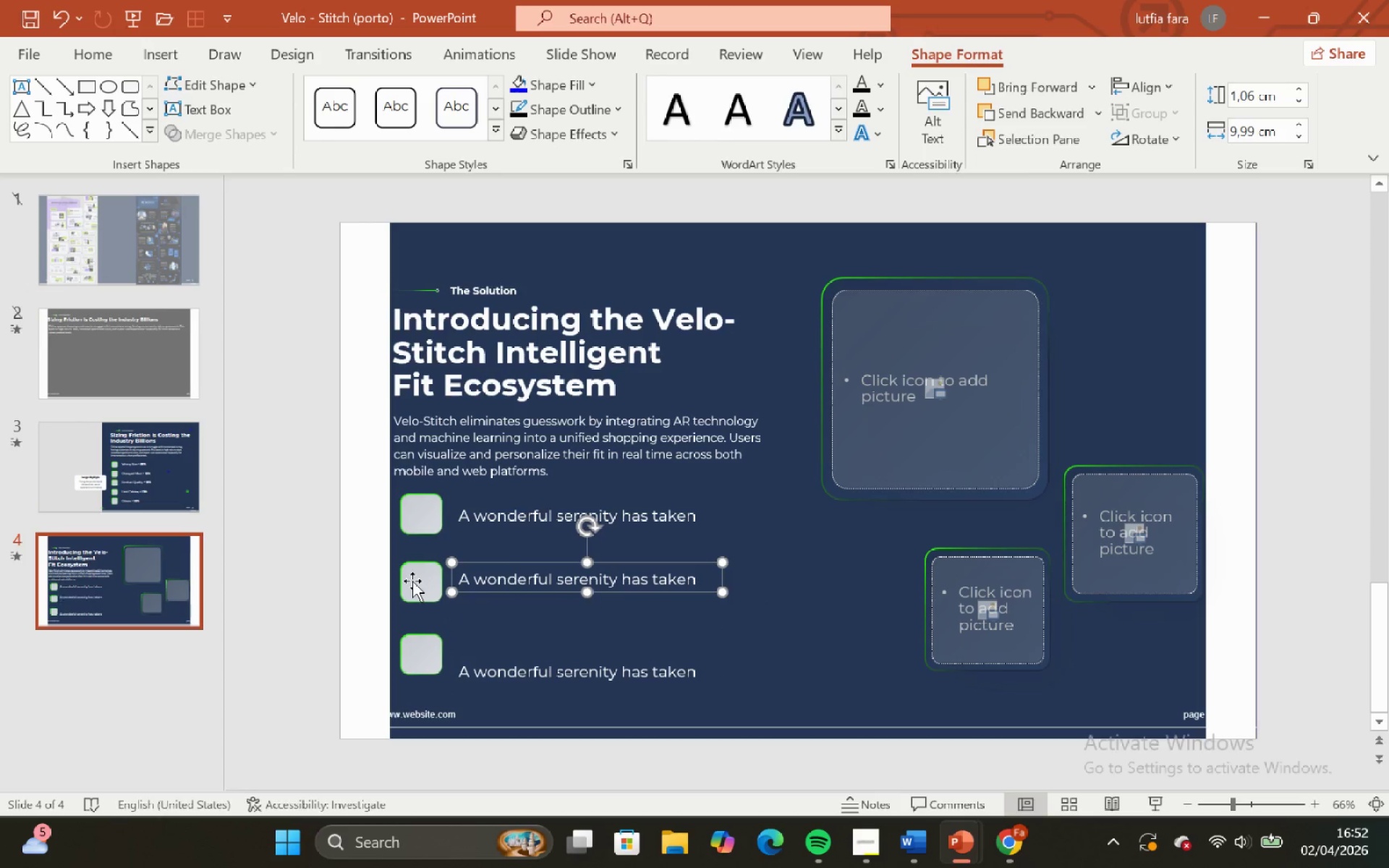 
key(Shift+ShiftLeft)
 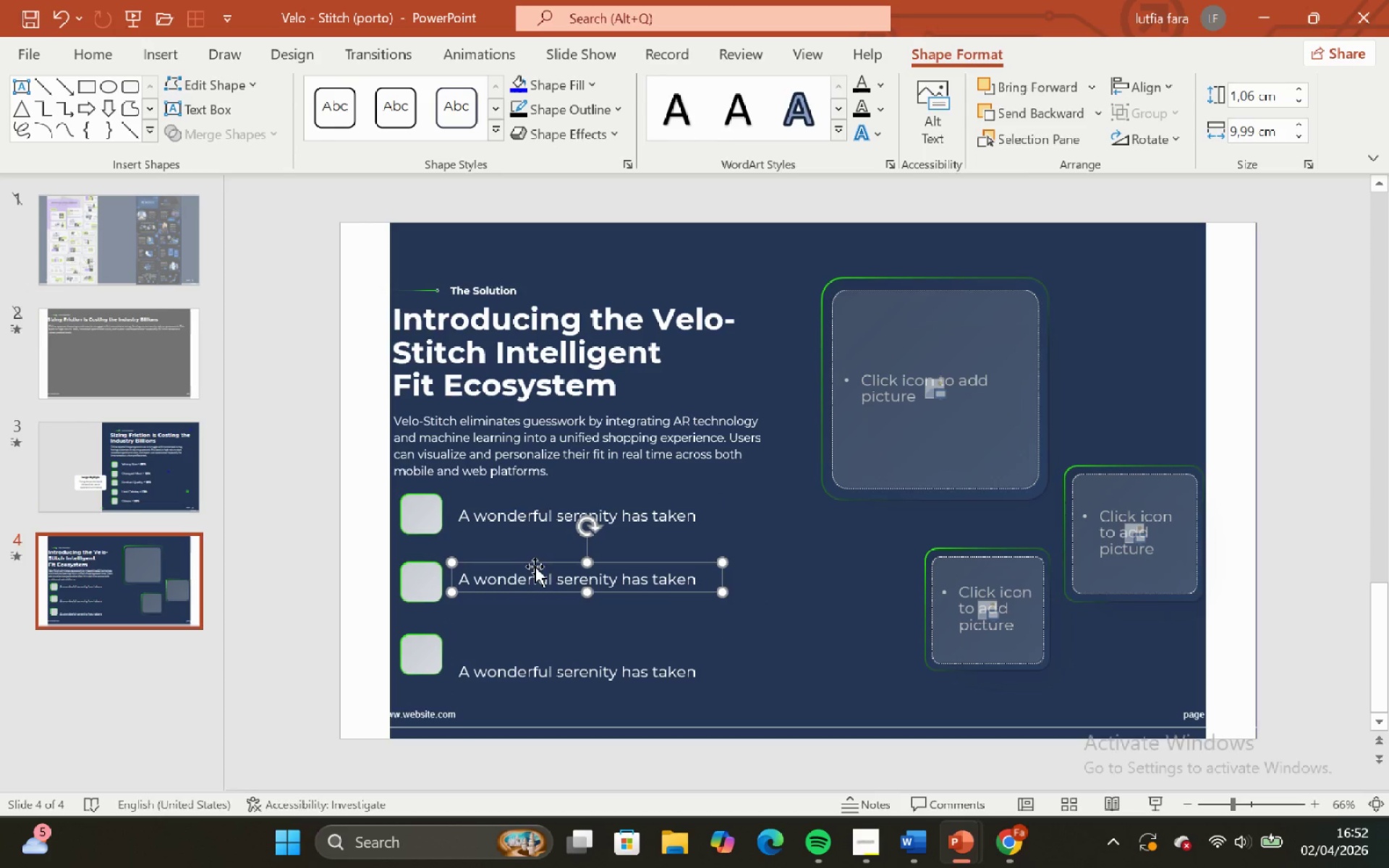 
key(Shift+ShiftLeft)
 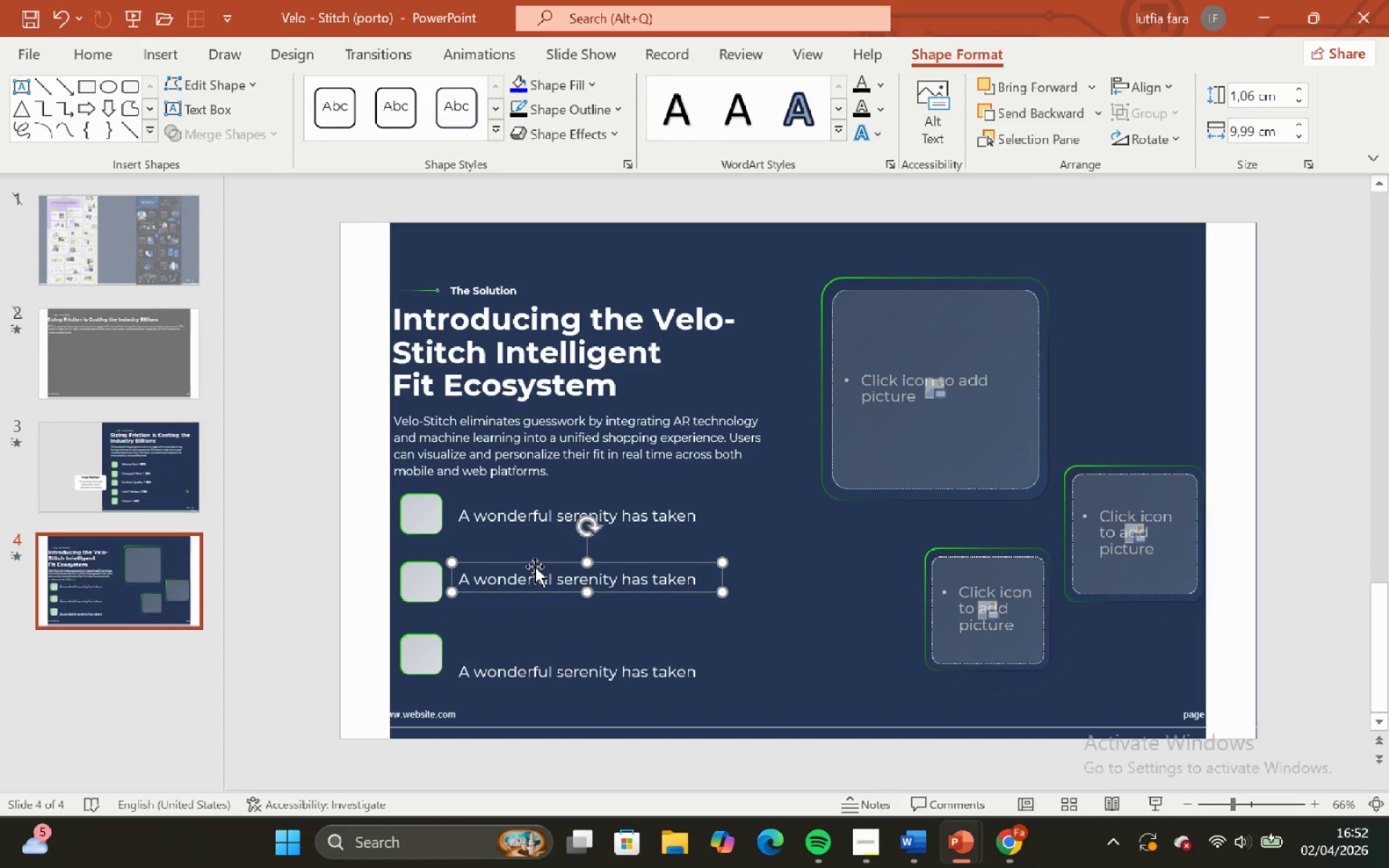 
key(Shift+ShiftLeft)
 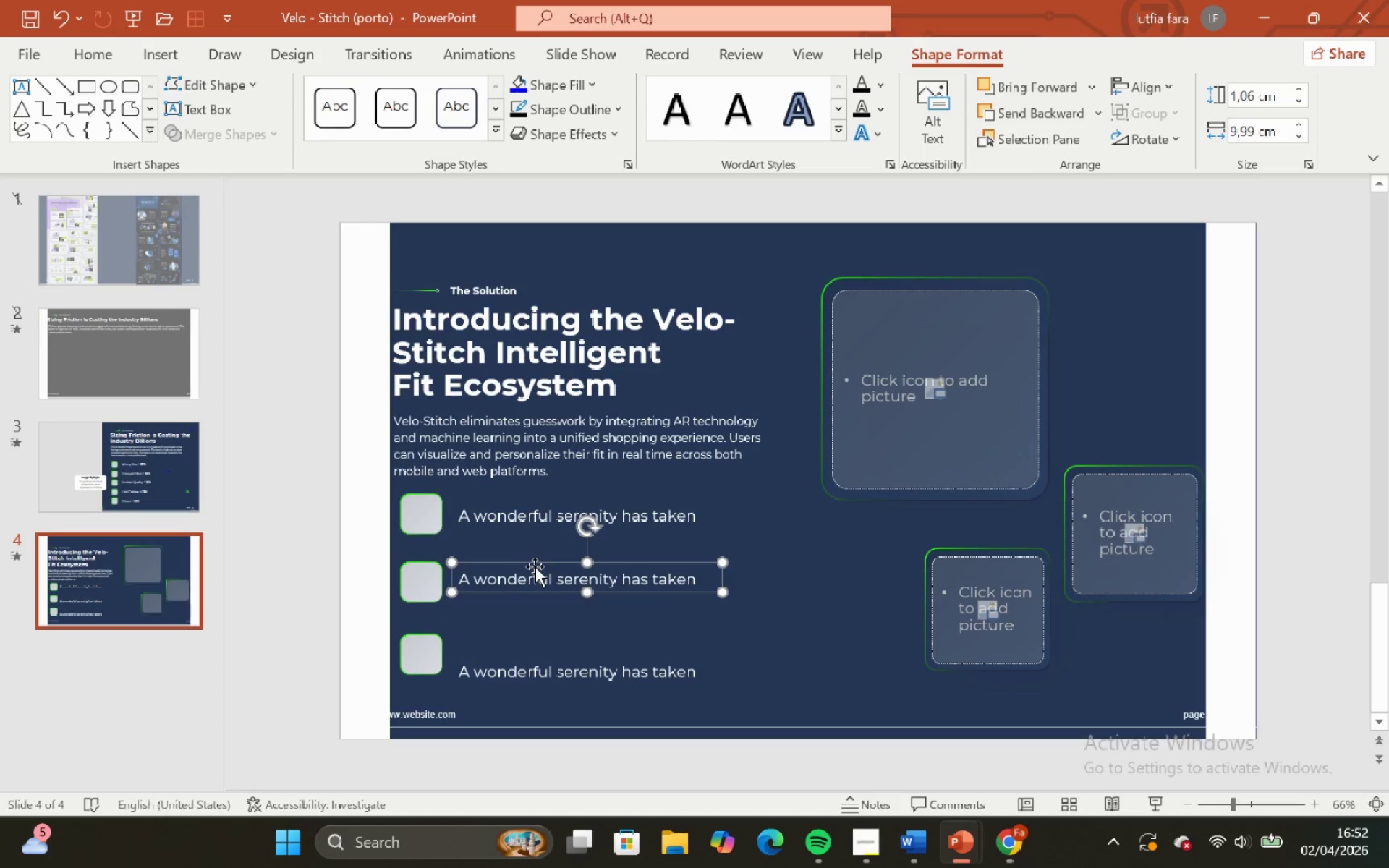 
key(Shift+ShiftLeft)
 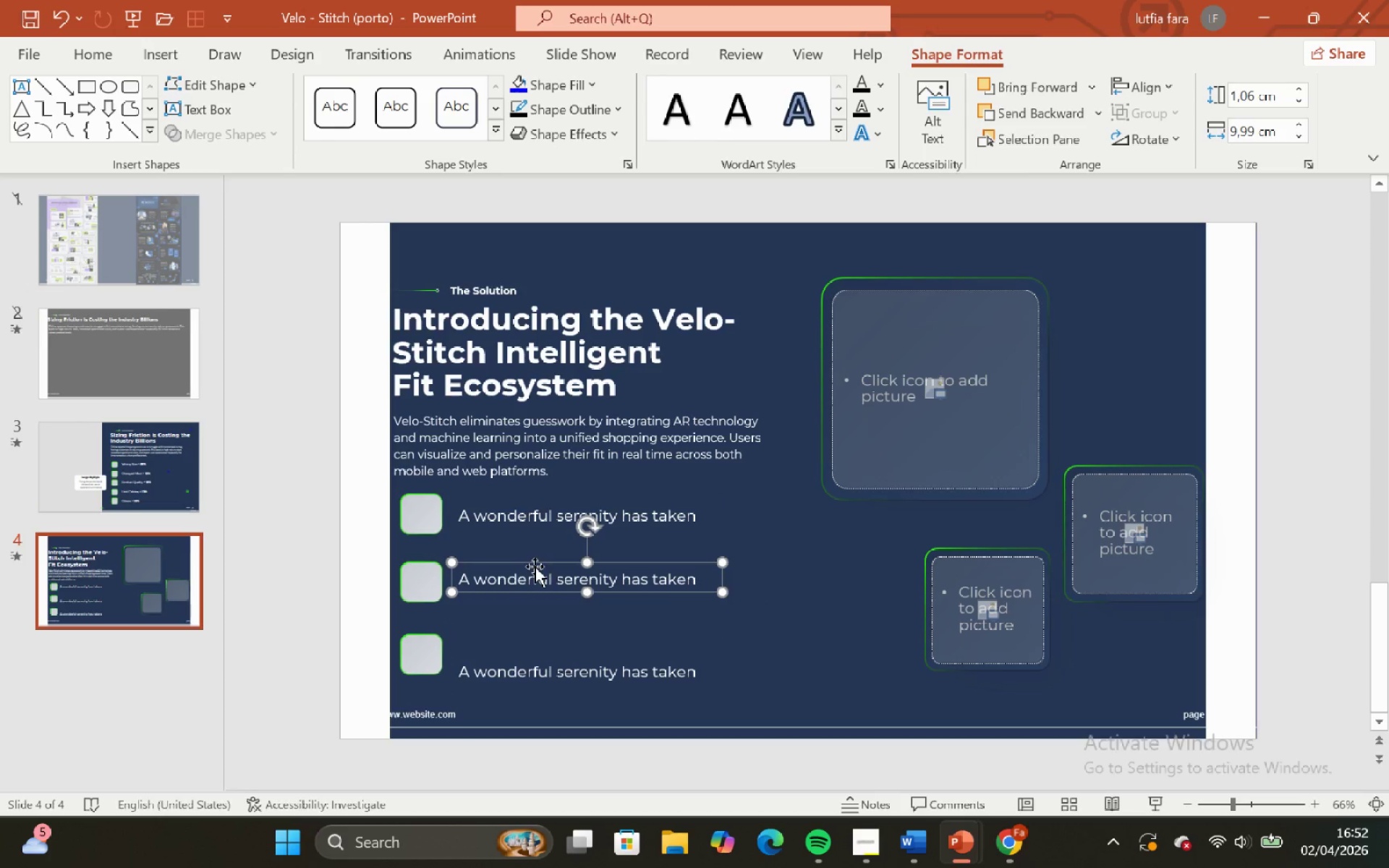 
key(Shift+ShiftLeft)
 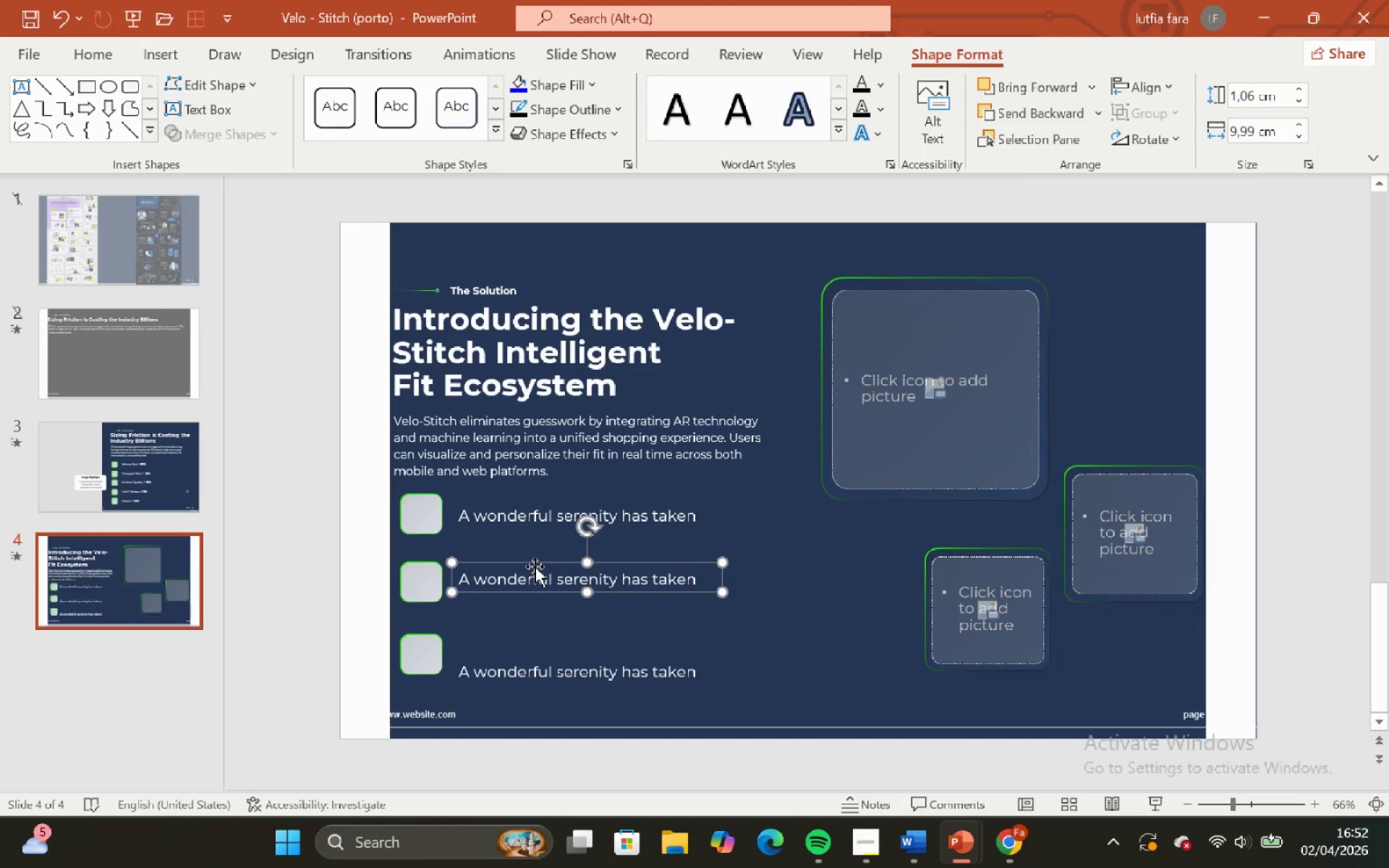 
key(Shift+ShiftLeft)
 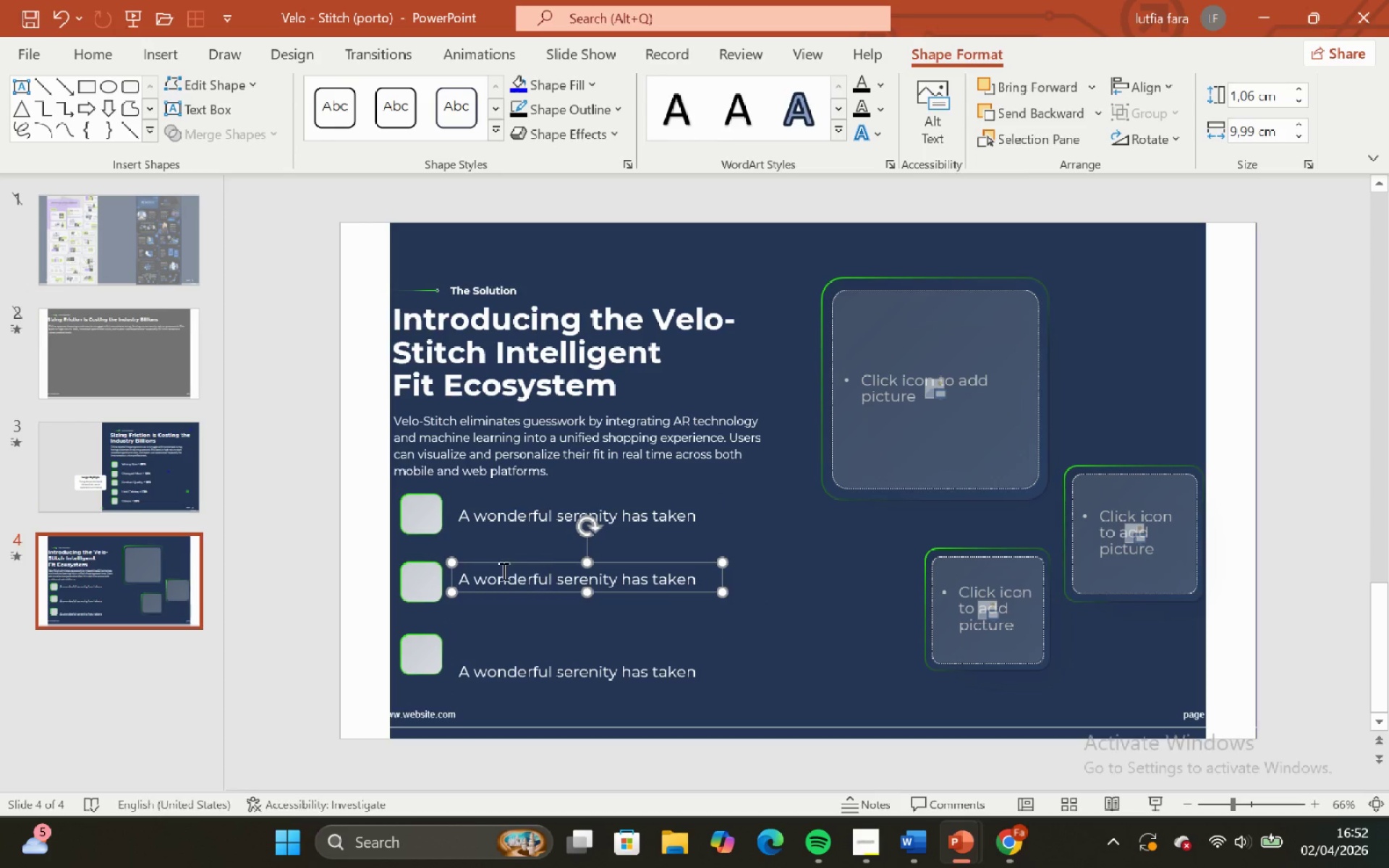 
key(Shift+ShiftLeft)
 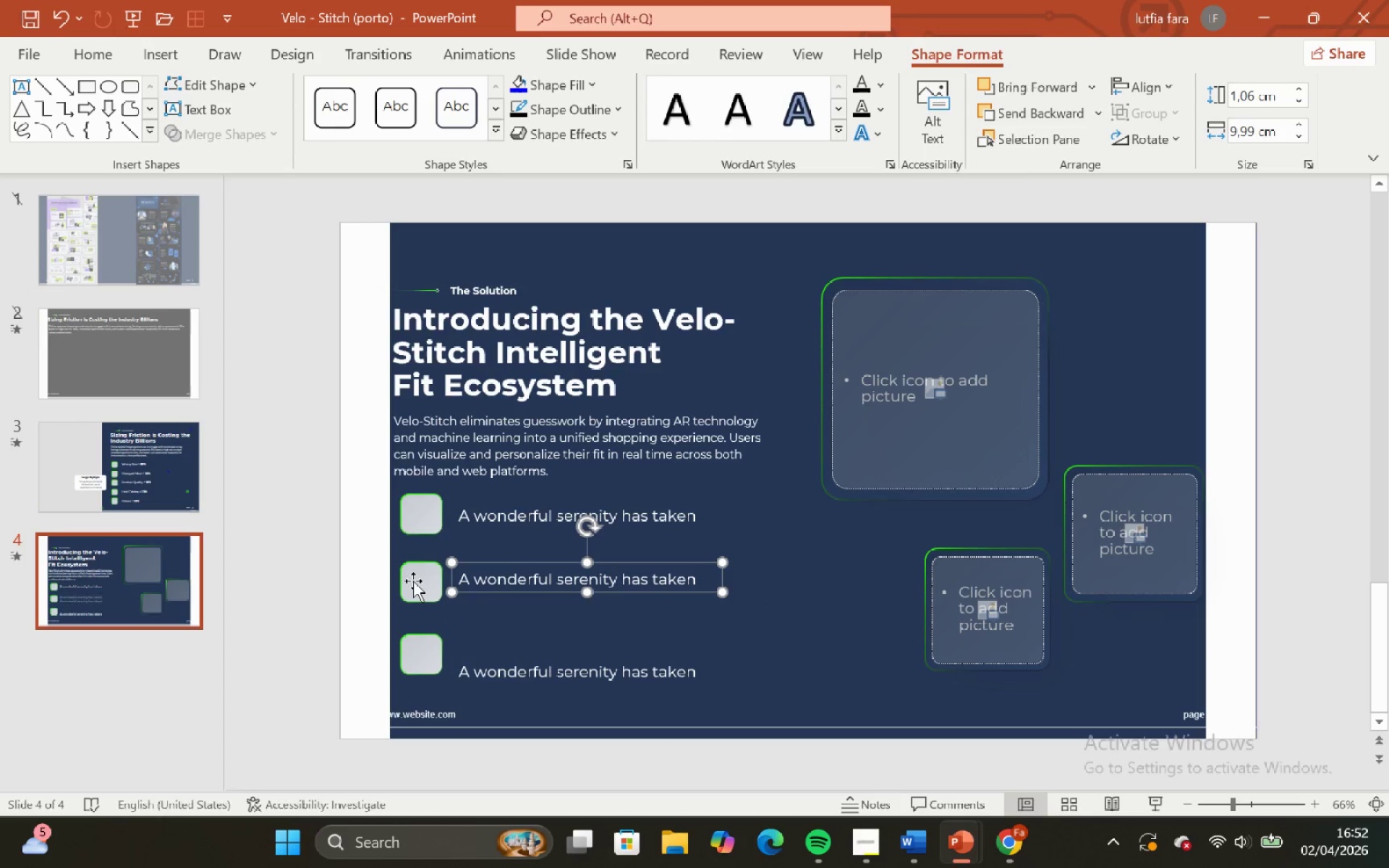 
hold_key(key=ShiftLeft, duration=0.56)
left_click([412, 581])
 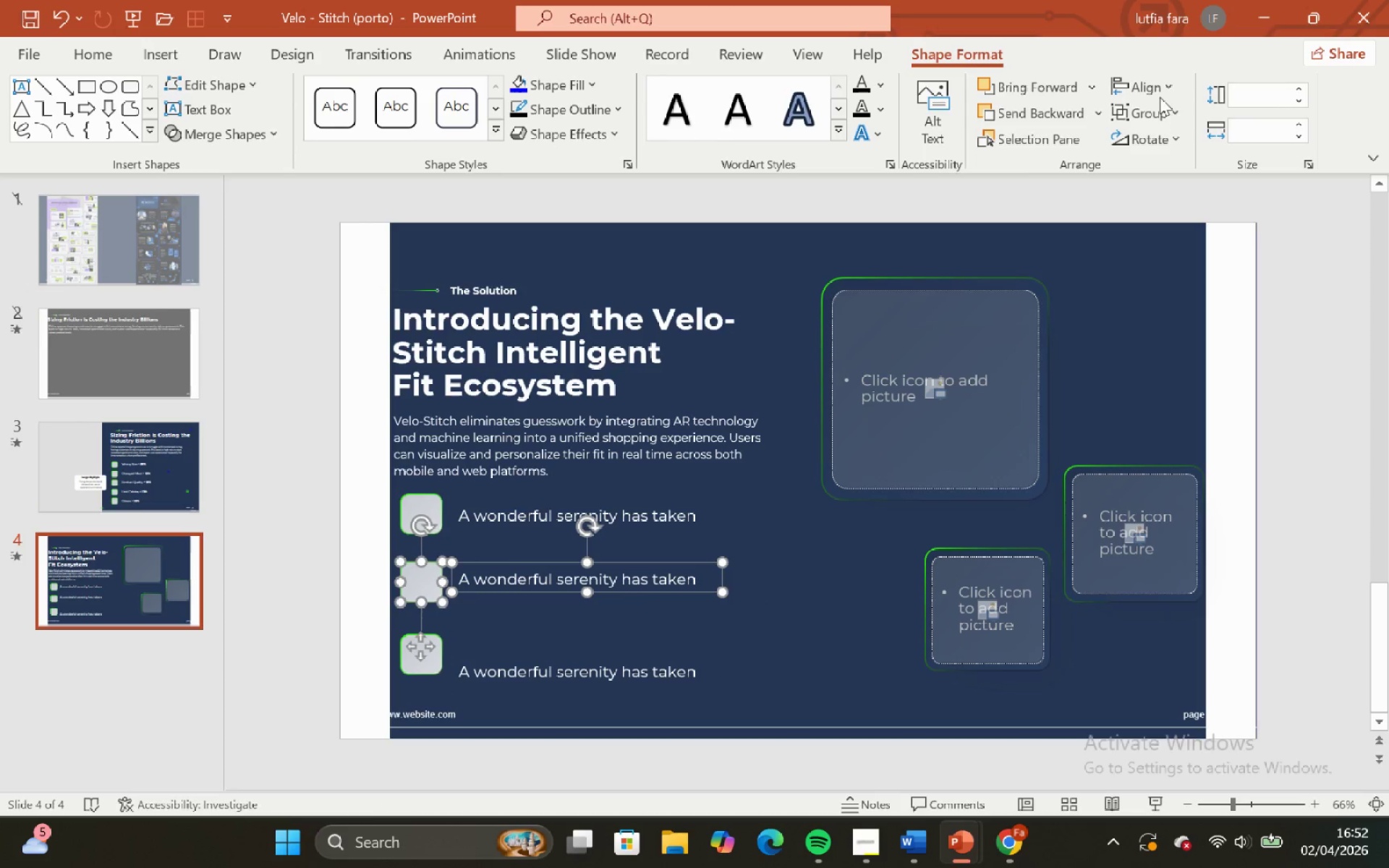 
left_click([1163, 85])
 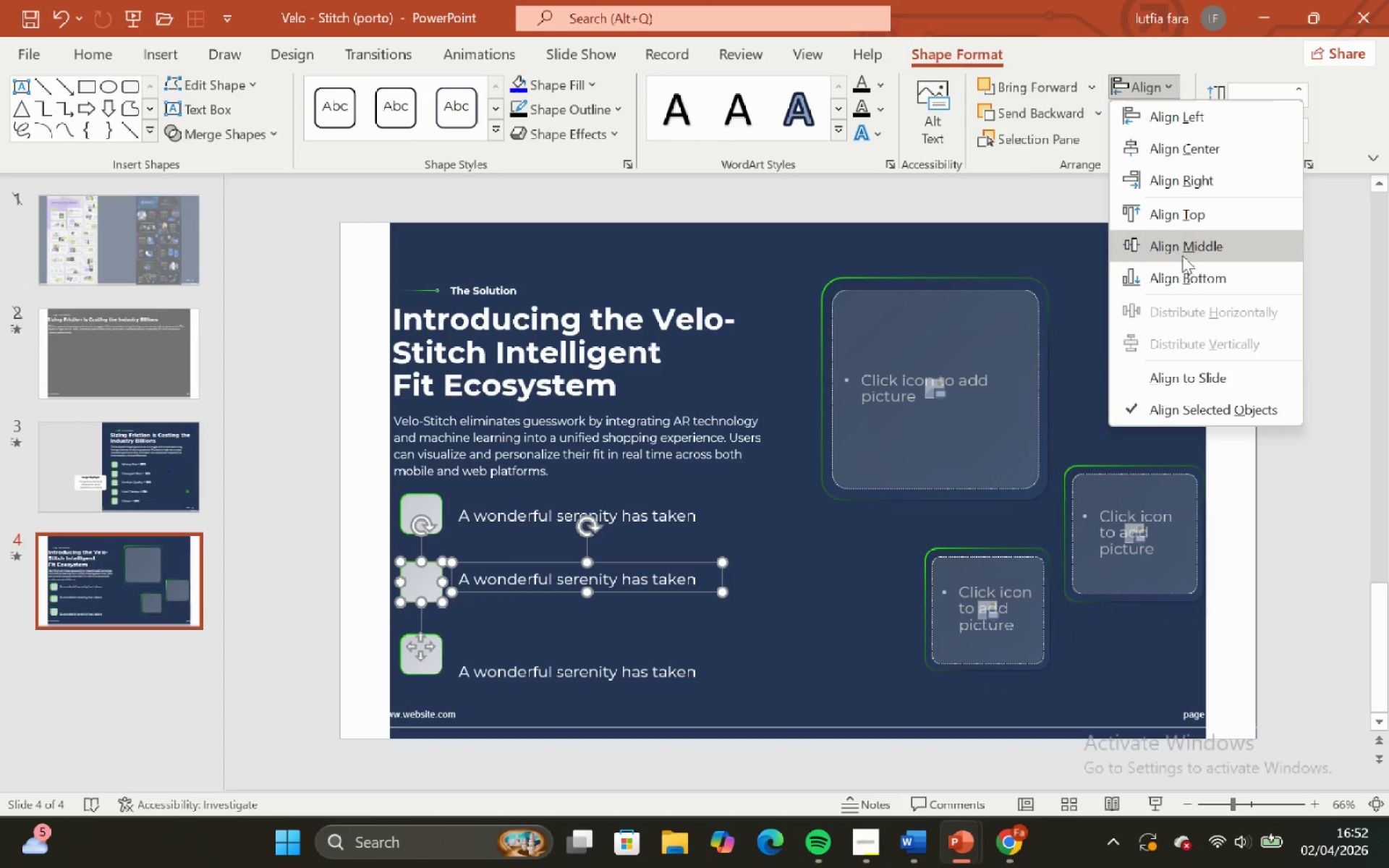 
left_click([1182, 250])
 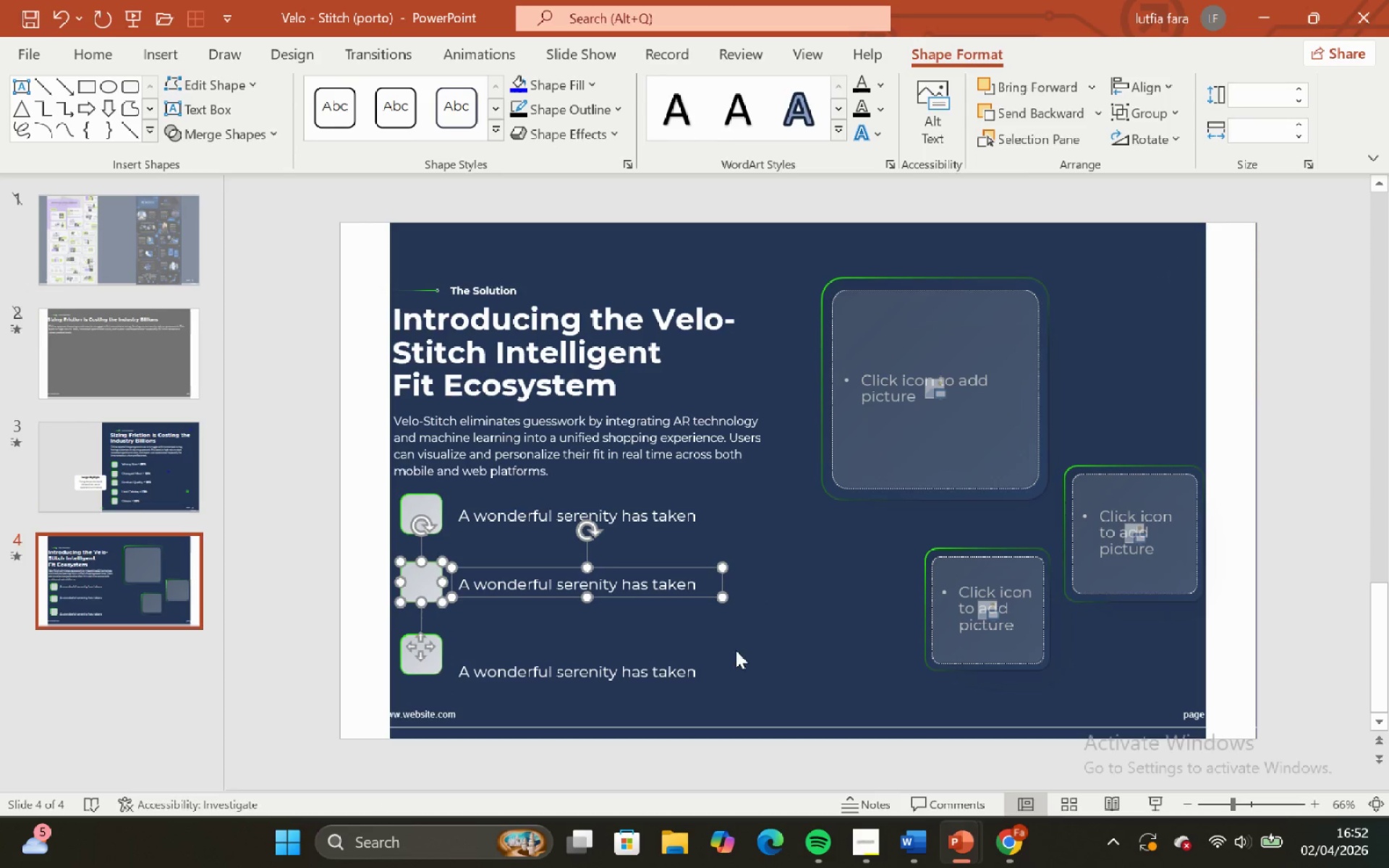 
left_click([736, 673])
 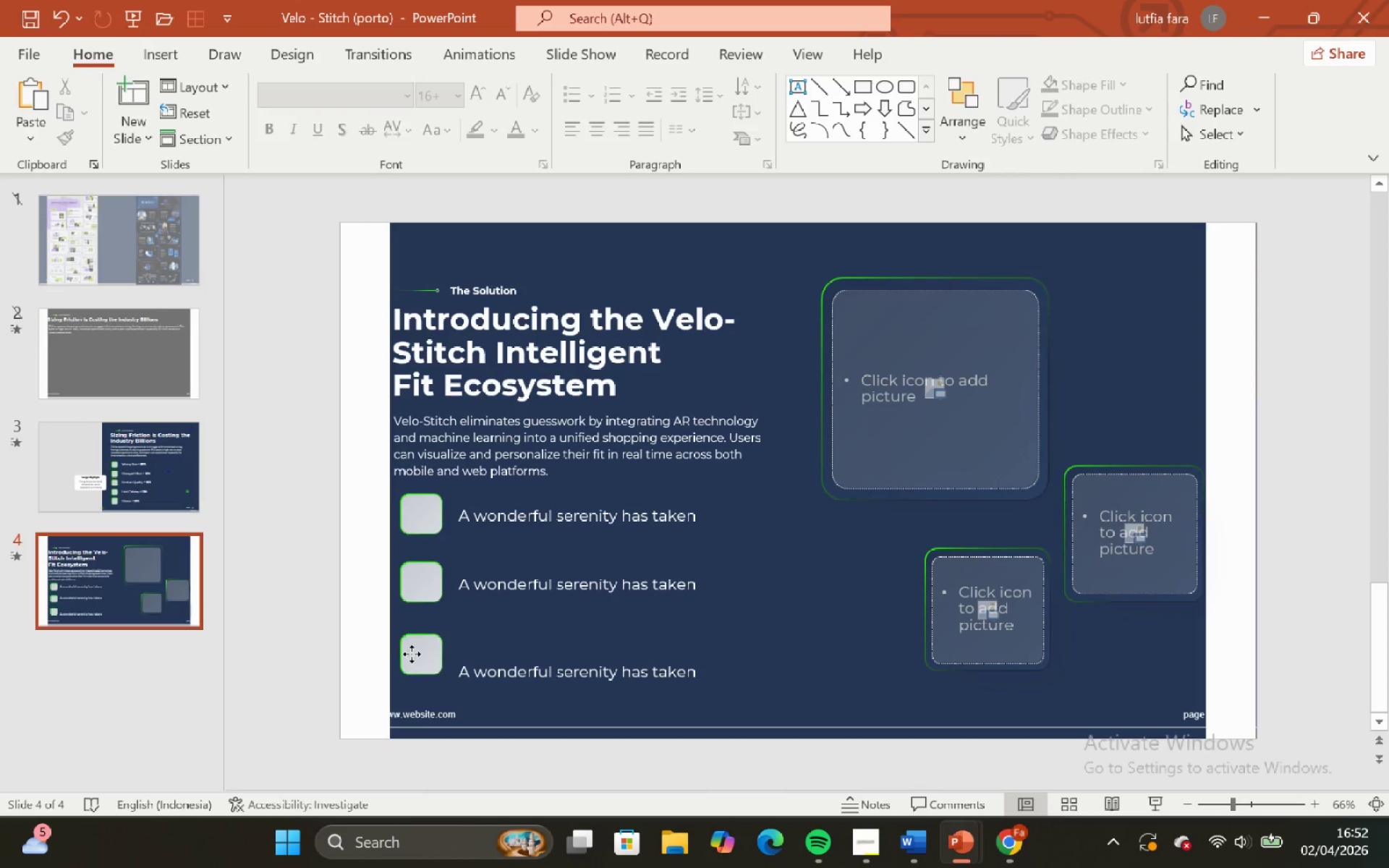 
double_click([571, 682])
 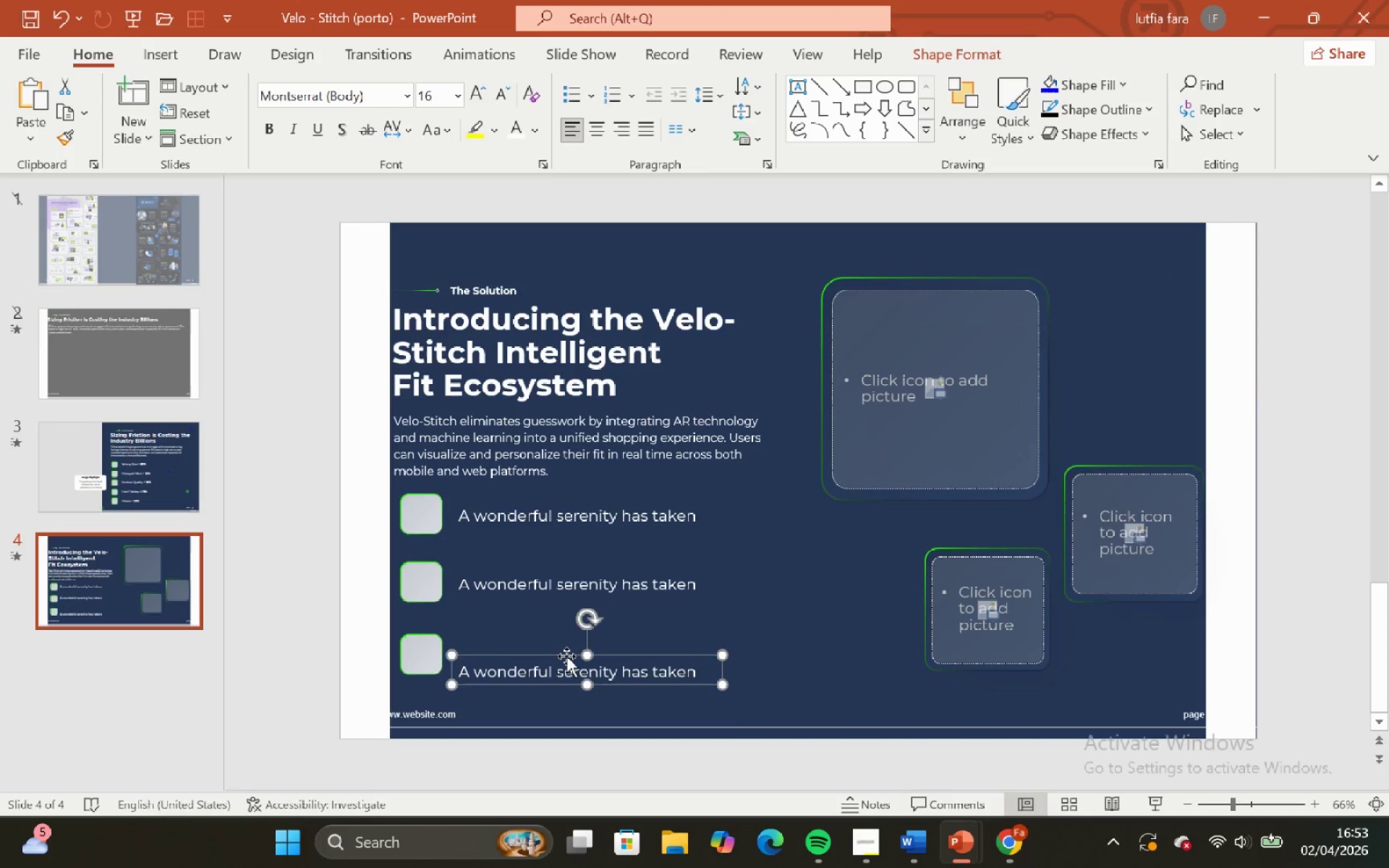 
left_click_drag(start_coordinate=[566, 656], to_coordinate=[563, 642])
 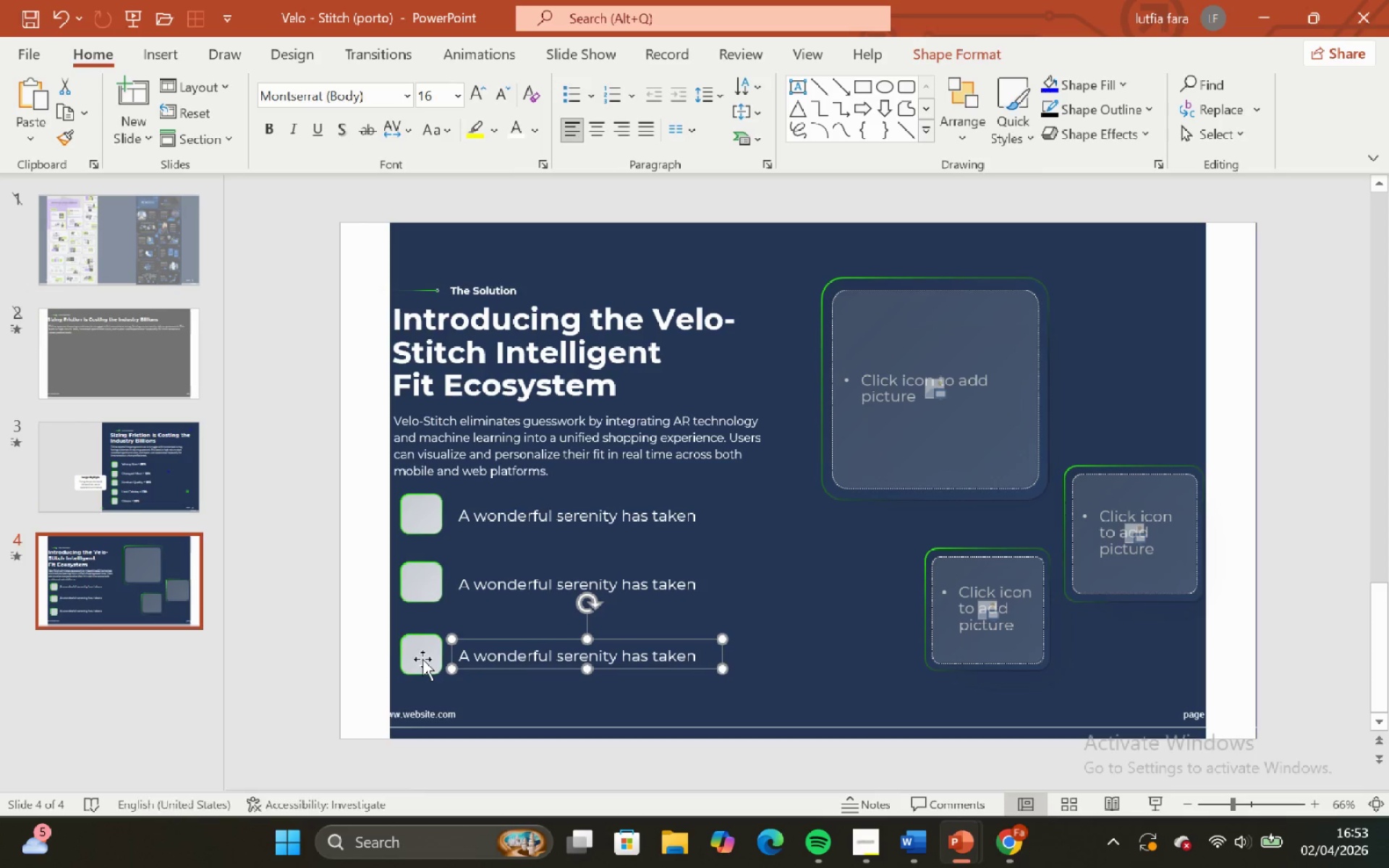 
hold_key(key=ShiftLeft, duration=1.5)
 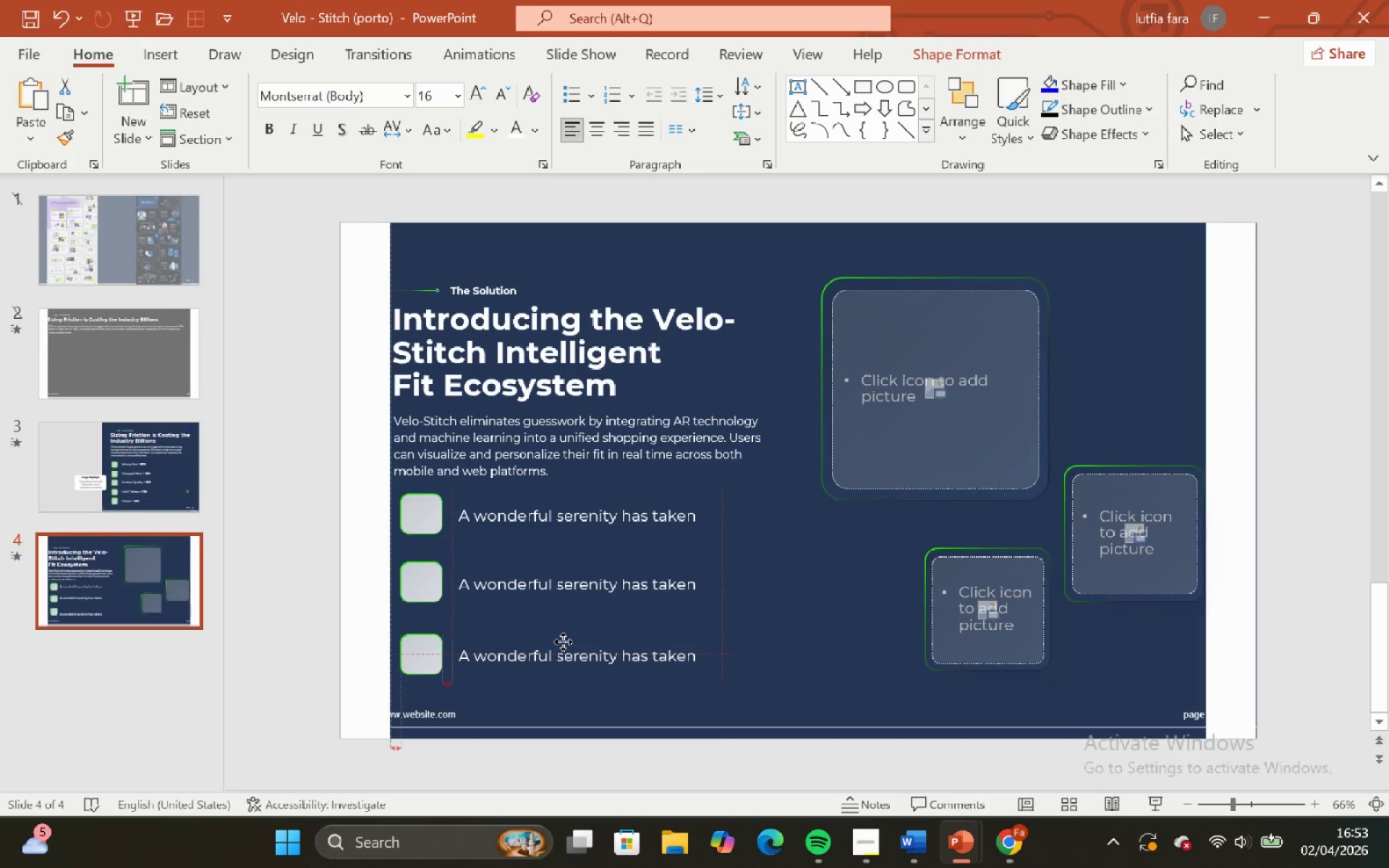 
hold_key(key=ShiftLeft, duration=1.11)
 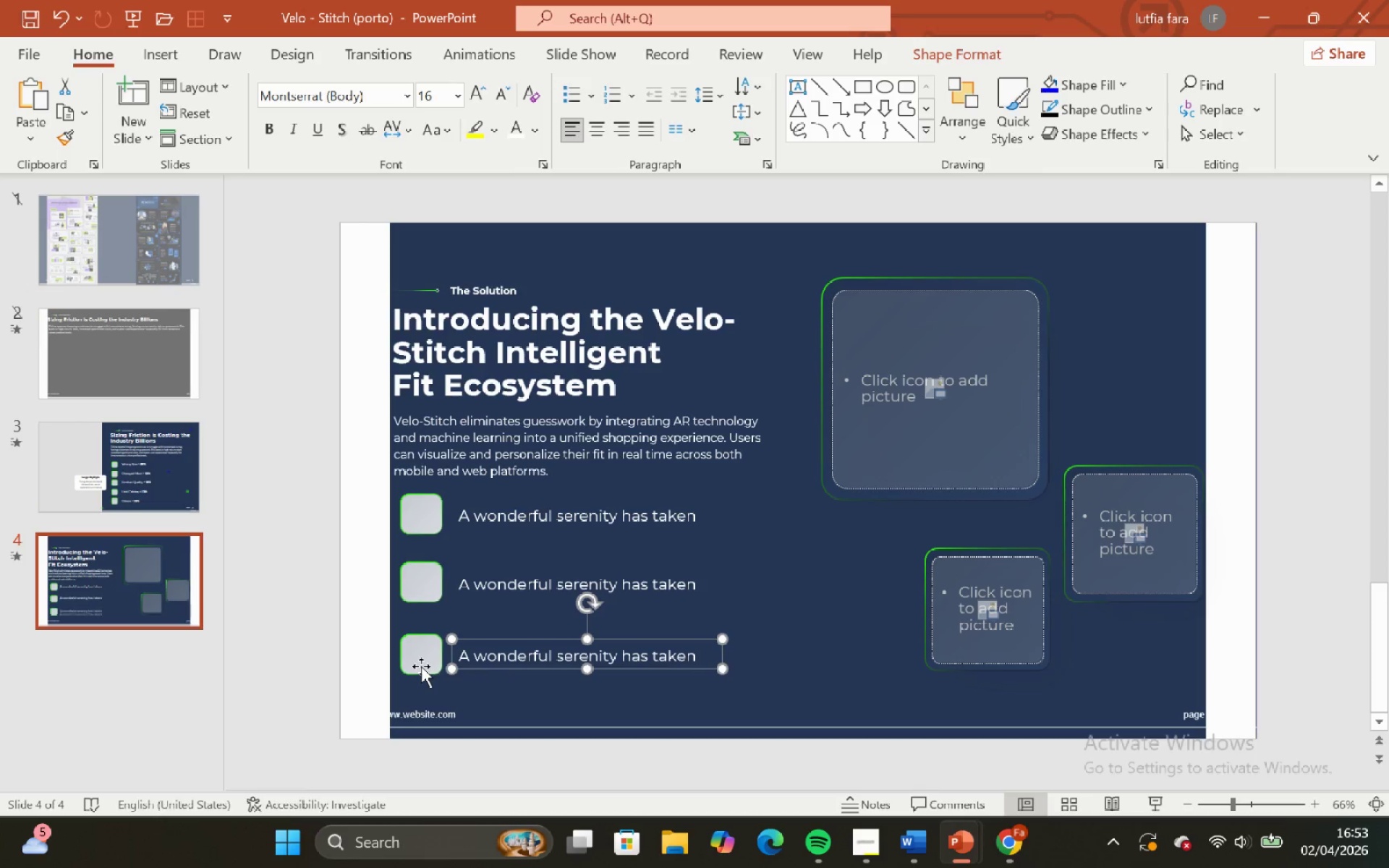 
hold_key(key=ShiftLeft, duration=0.5)
left_click([422, 658])
 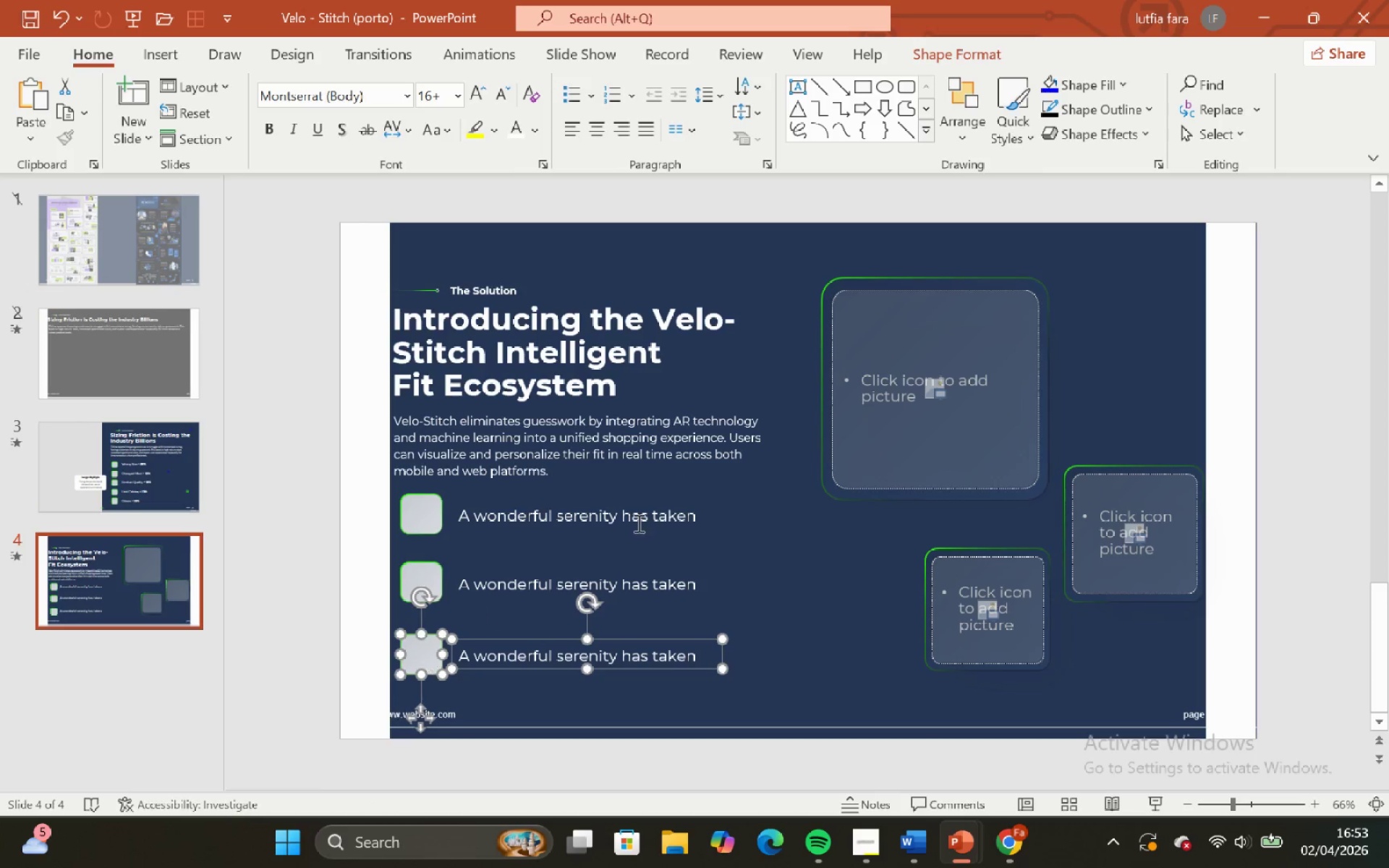 
hold_key(key=ShiftLeft, duration=6.19)
left_click([985, 46])
 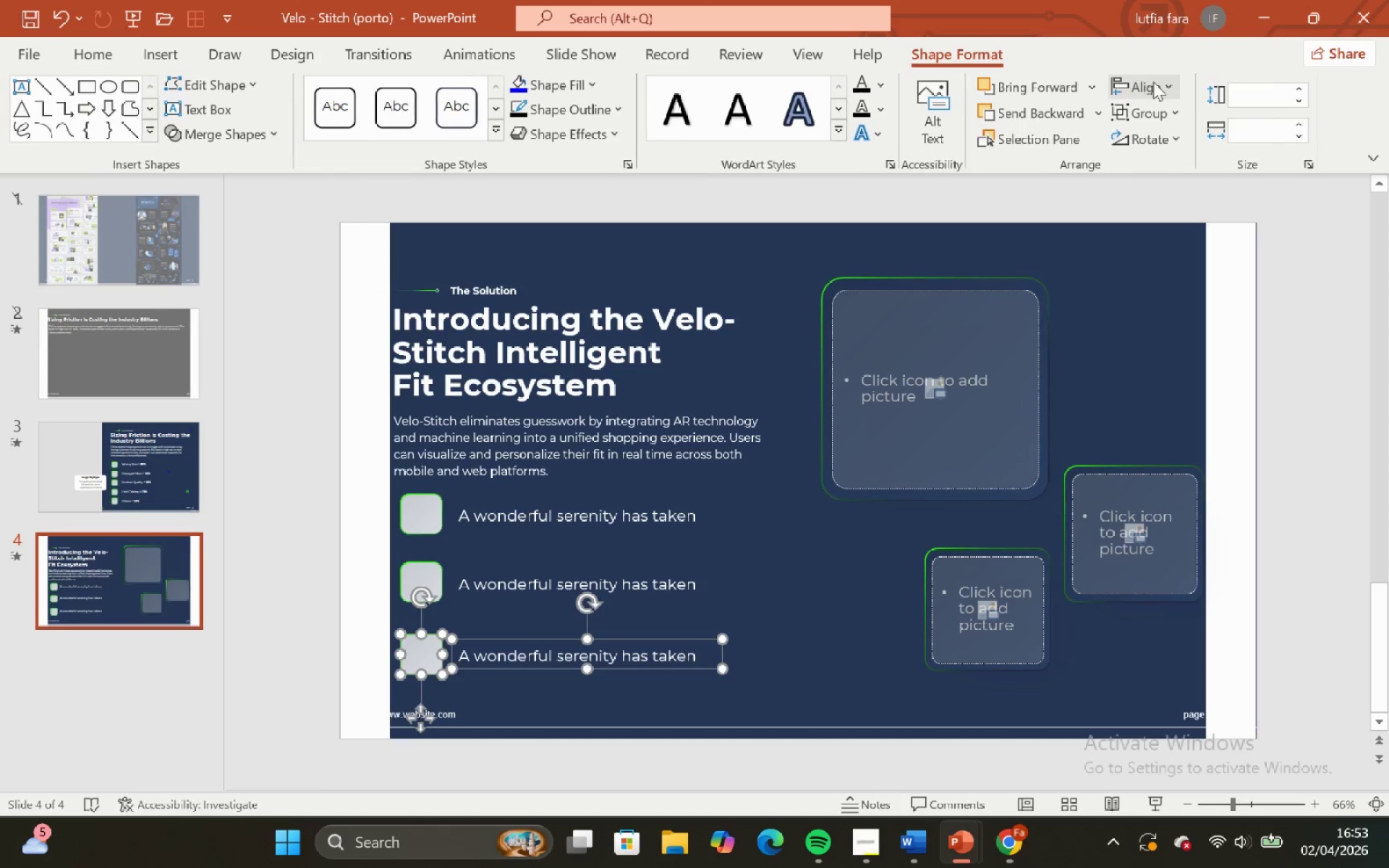 
left_click([1157, 85])
 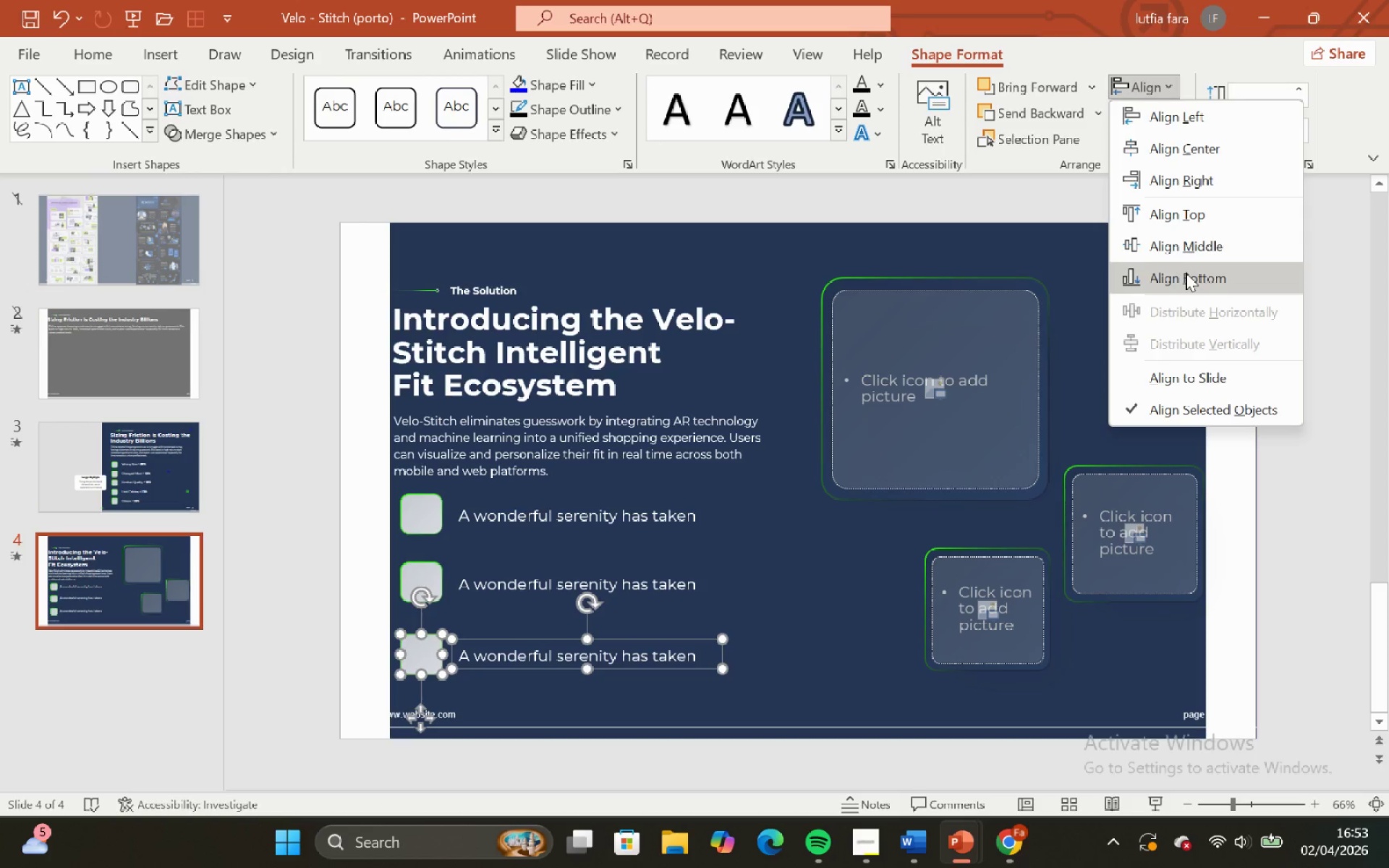 
left_click([1177, 255])
 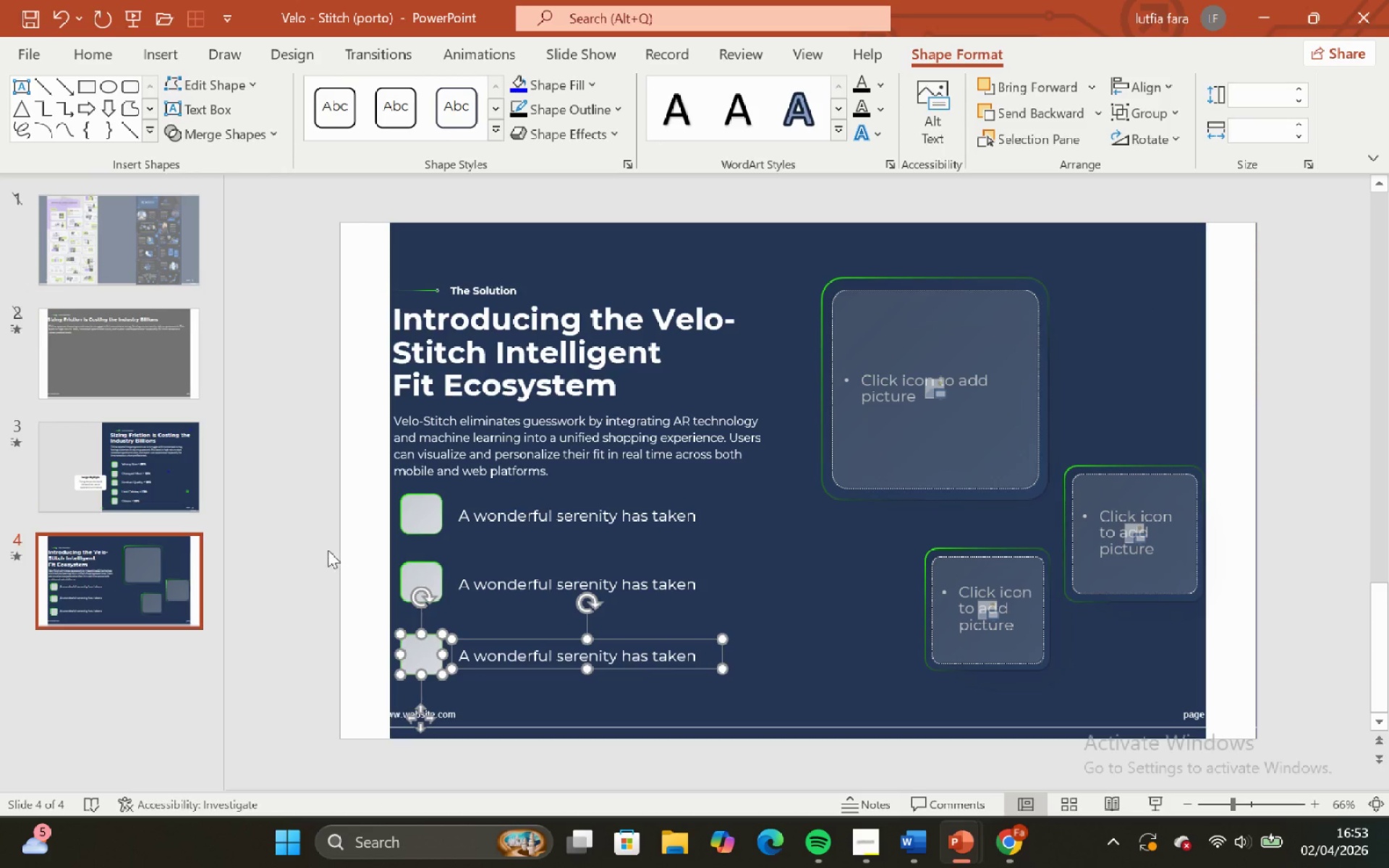 
left_click([284, 526])
 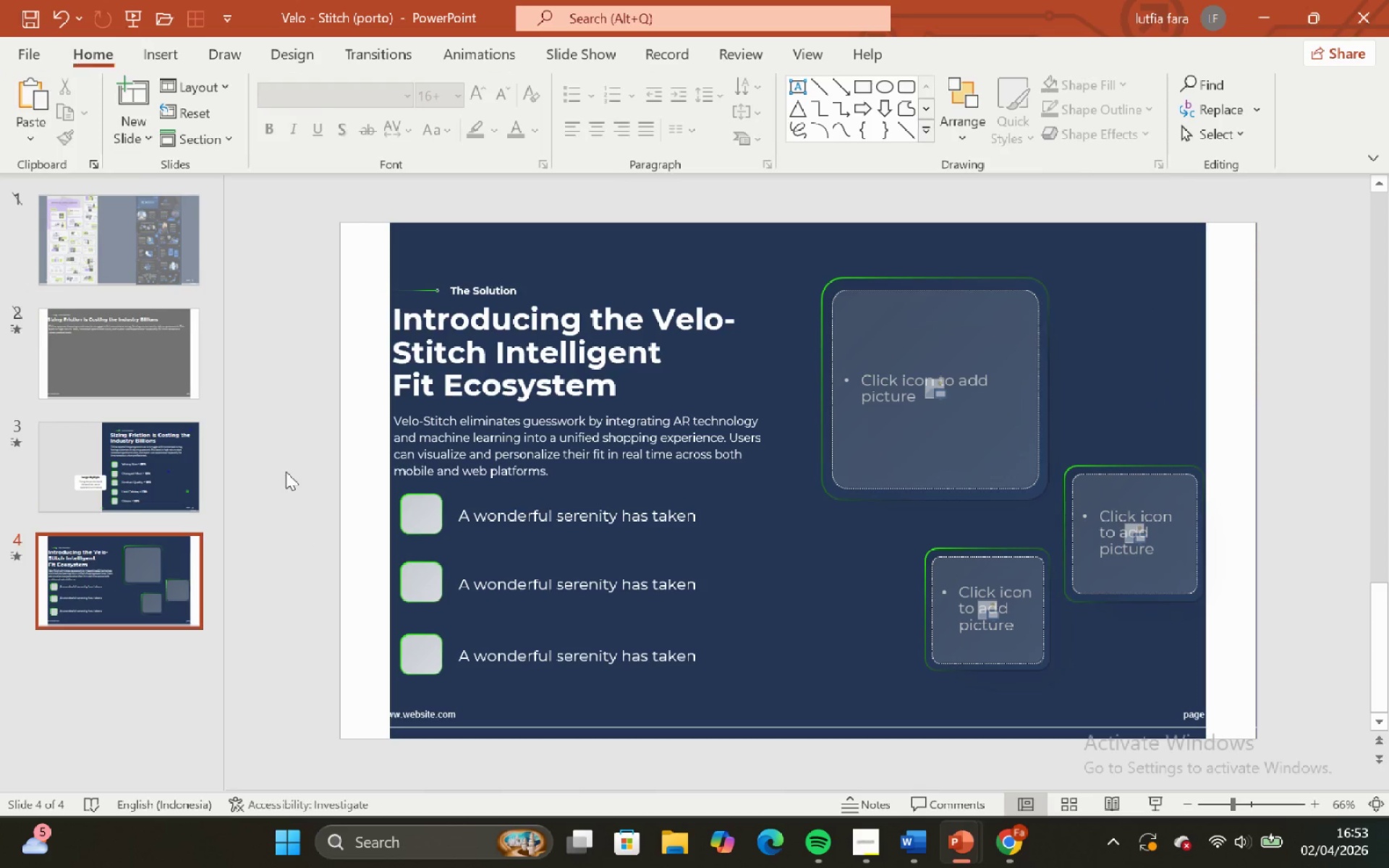 
left_click_drag(start_coordinate=[286, 472], to_coordinate=[785, 722])
 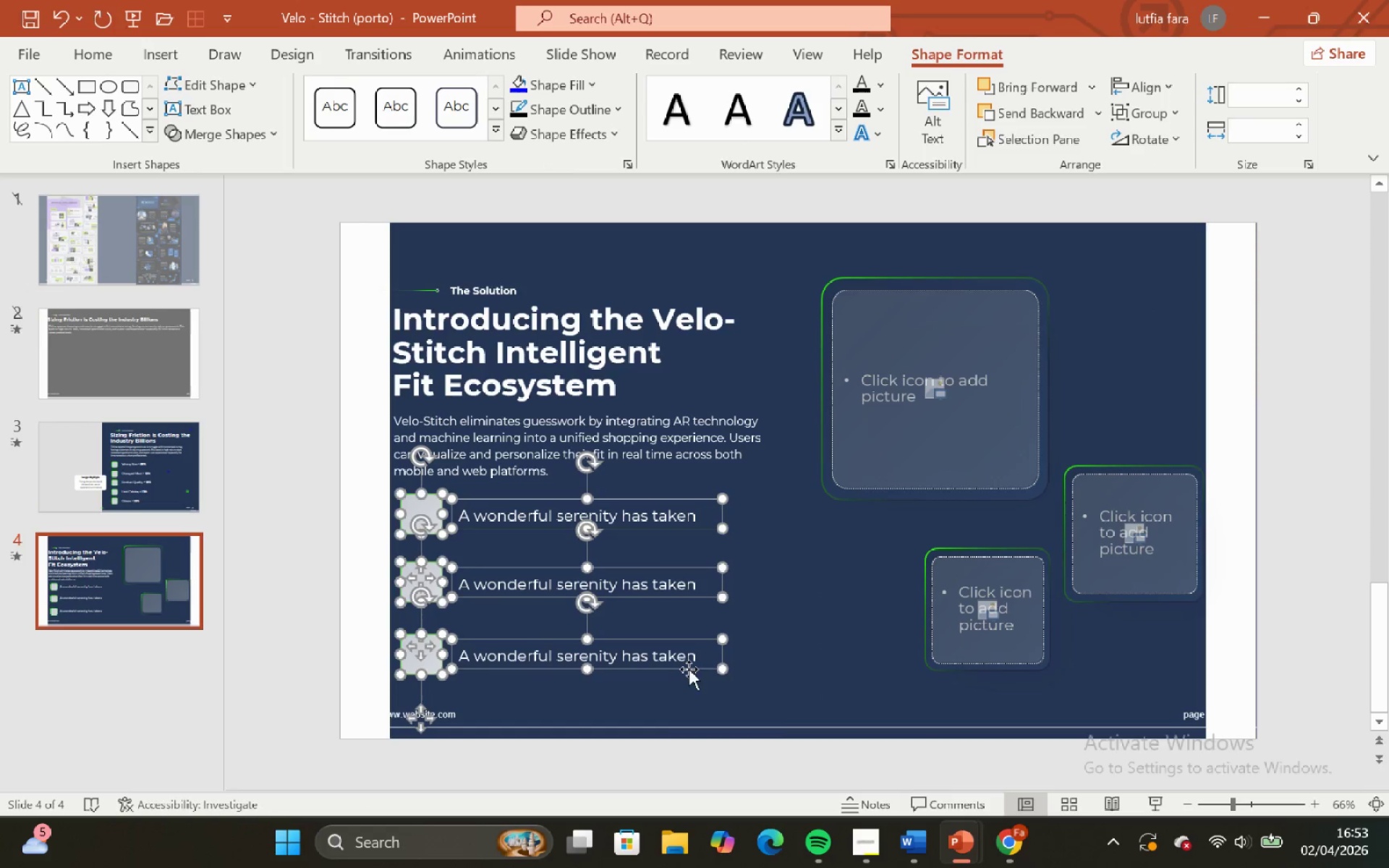 
left_click_drag(start_coordinate=[689, 669], to_coordinate=[680, 669])
 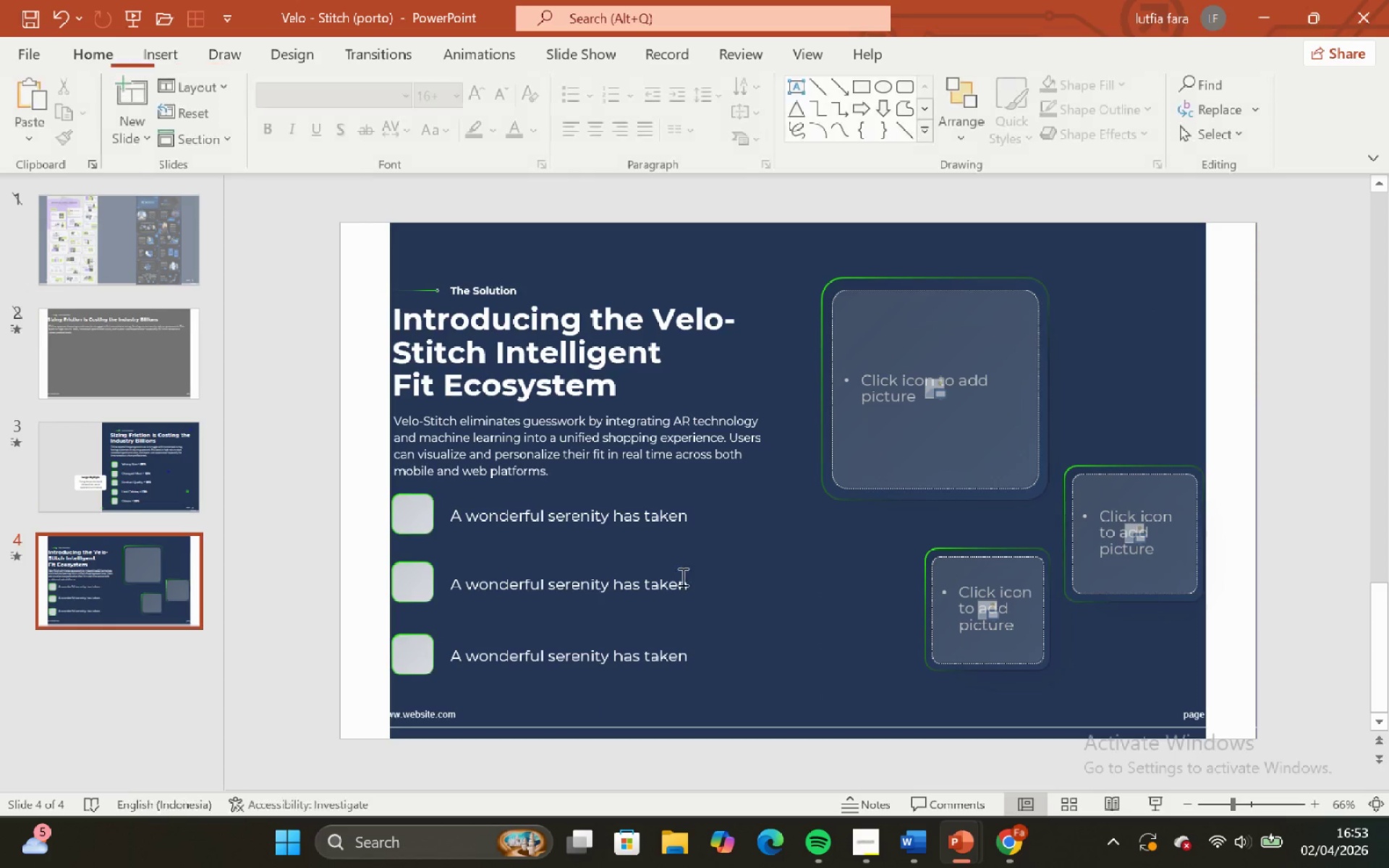 
hold_key(key=ShiftLeft, duration=1.31)
 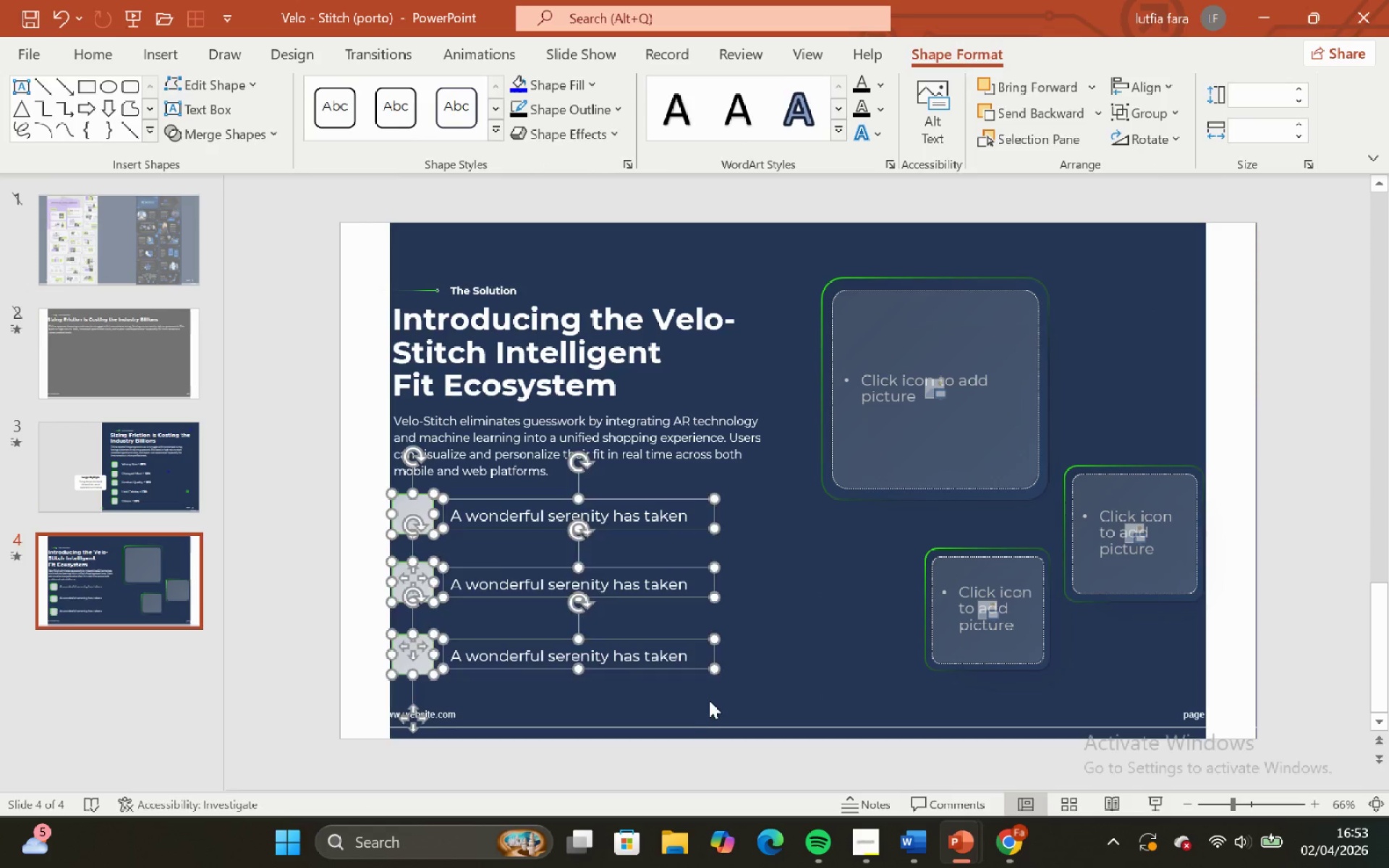 
left_click([709, 700])
 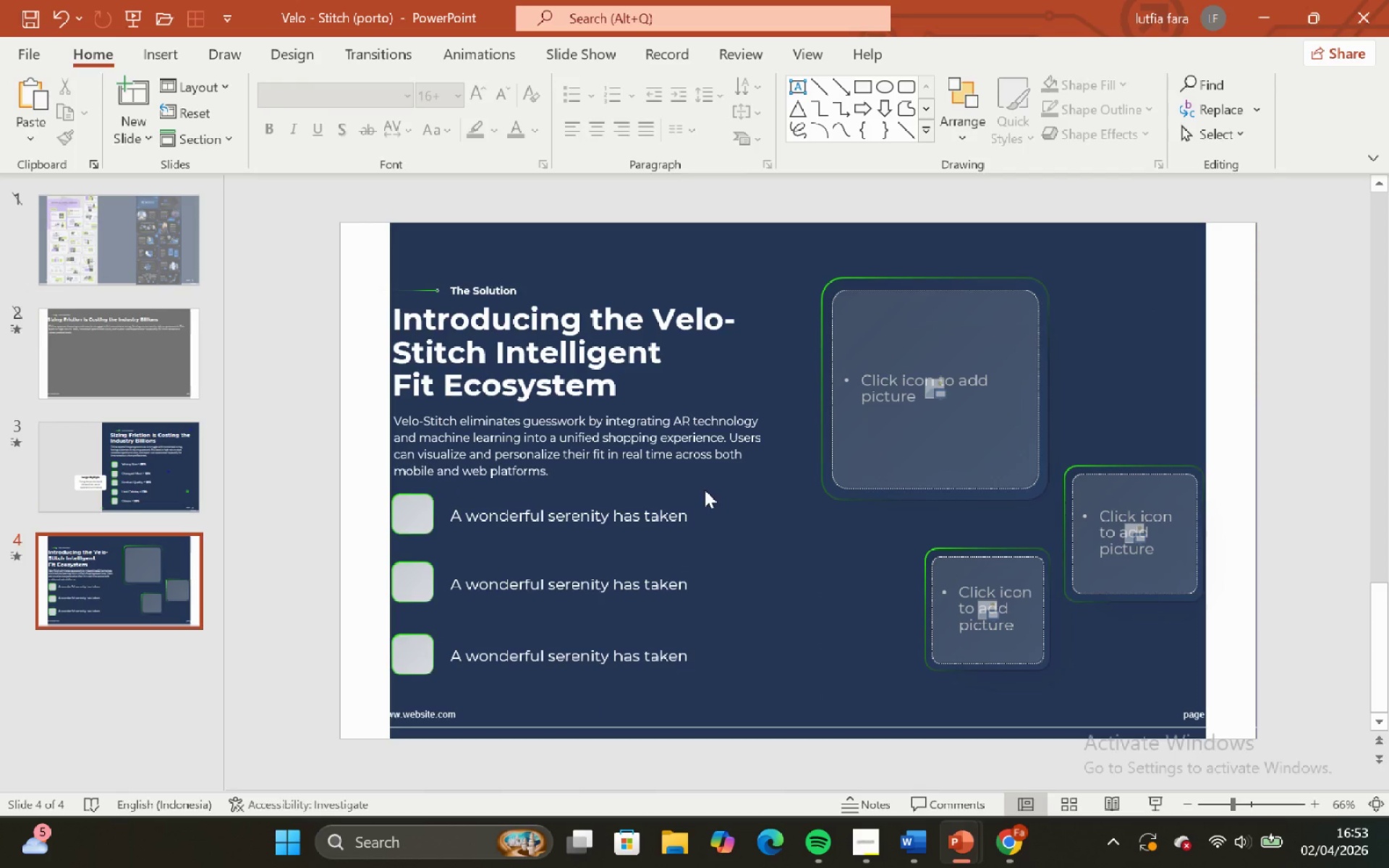 
left_click([706, 485])
 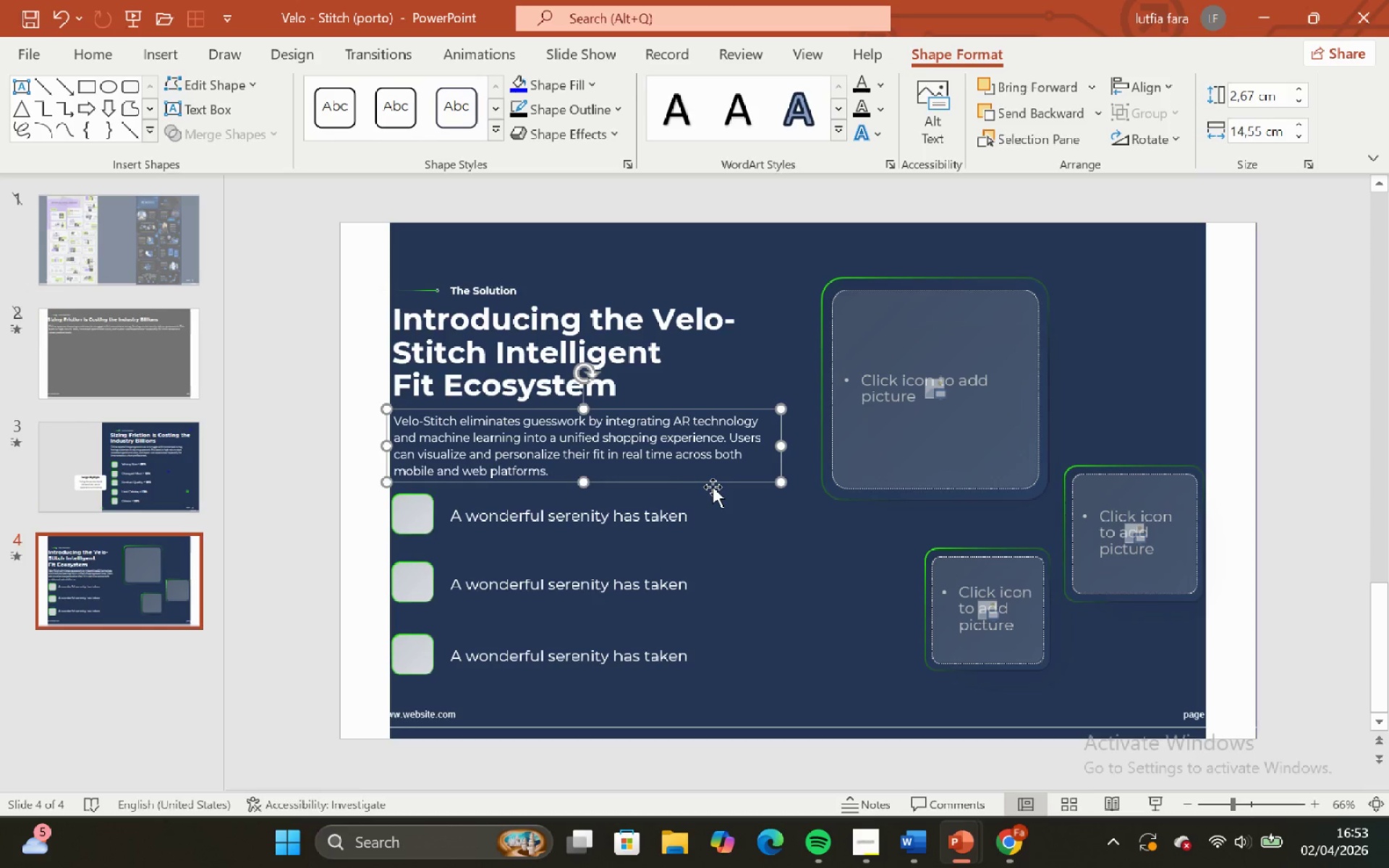 
key(ArrowLeft)
 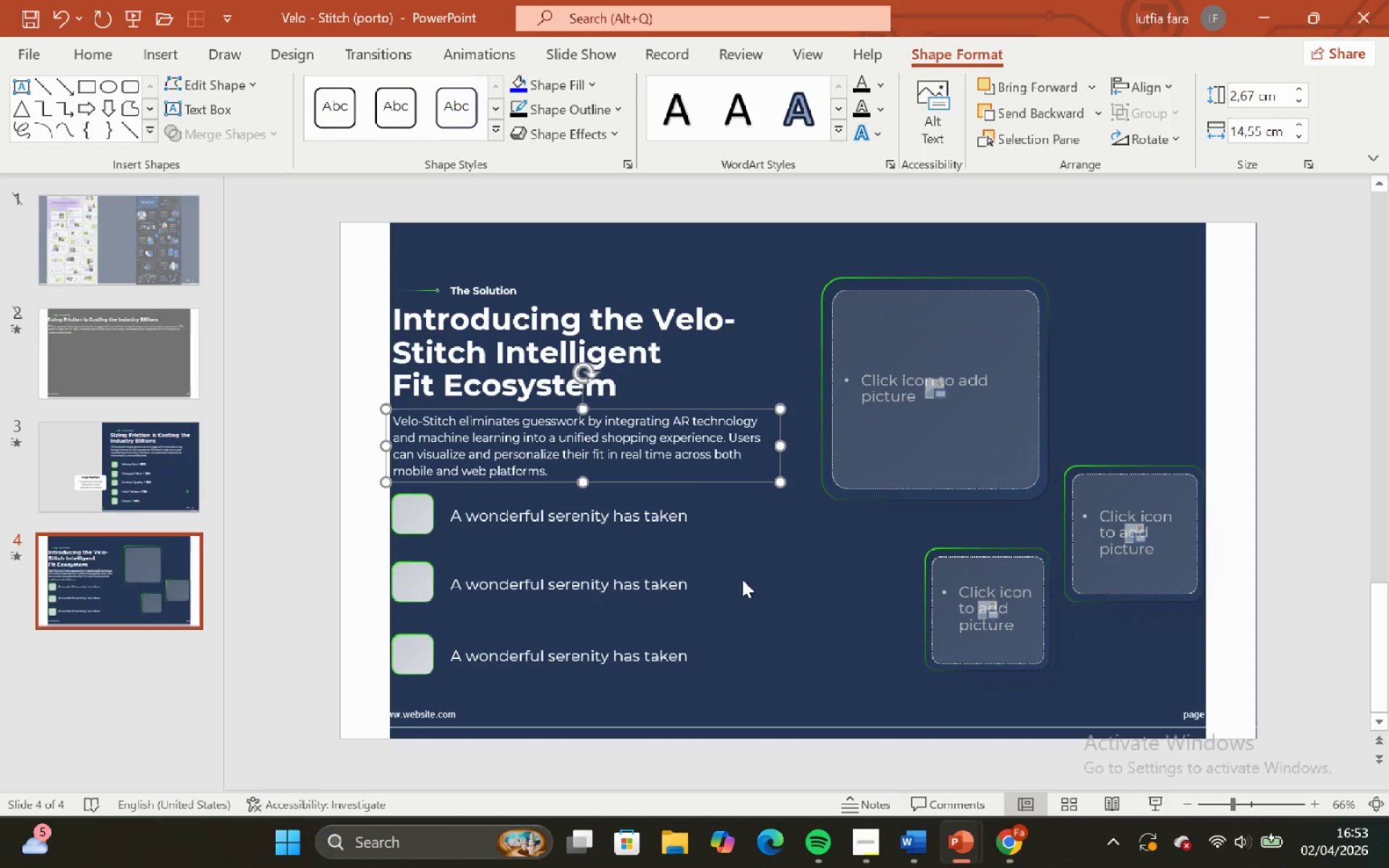 
key(ArrowLeft)
 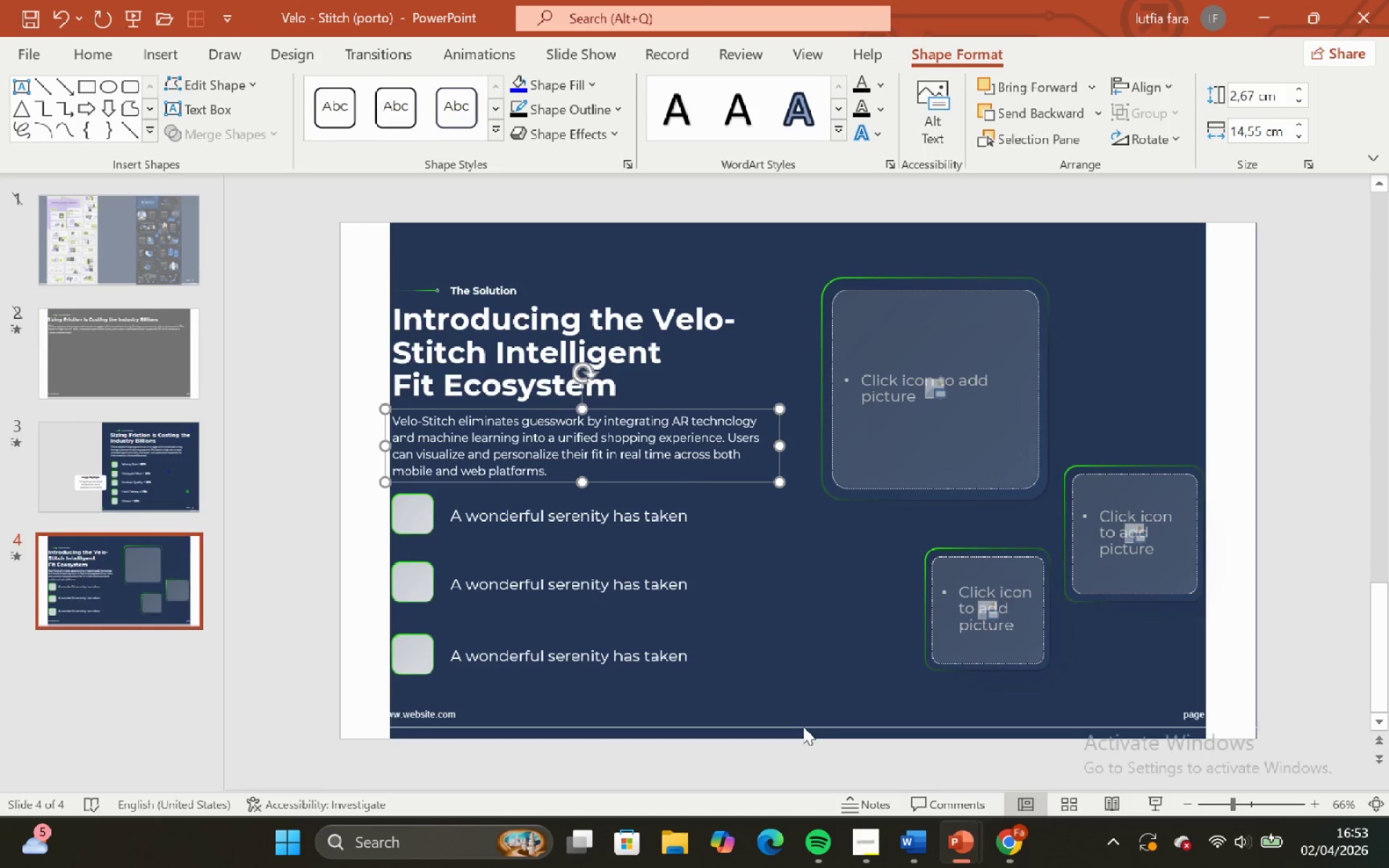 
left_click([803, 726])
 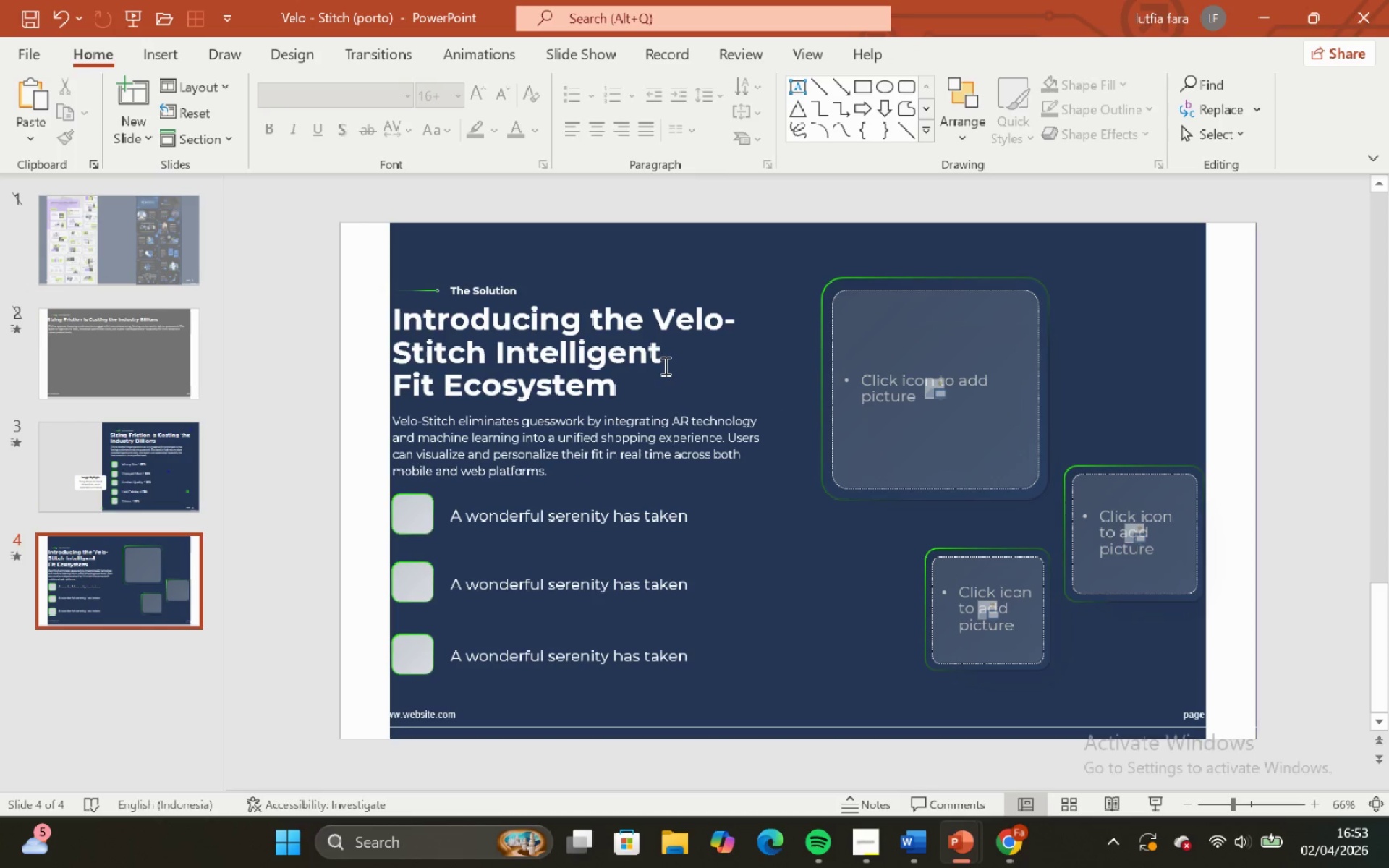 
left_click([689, 376])
 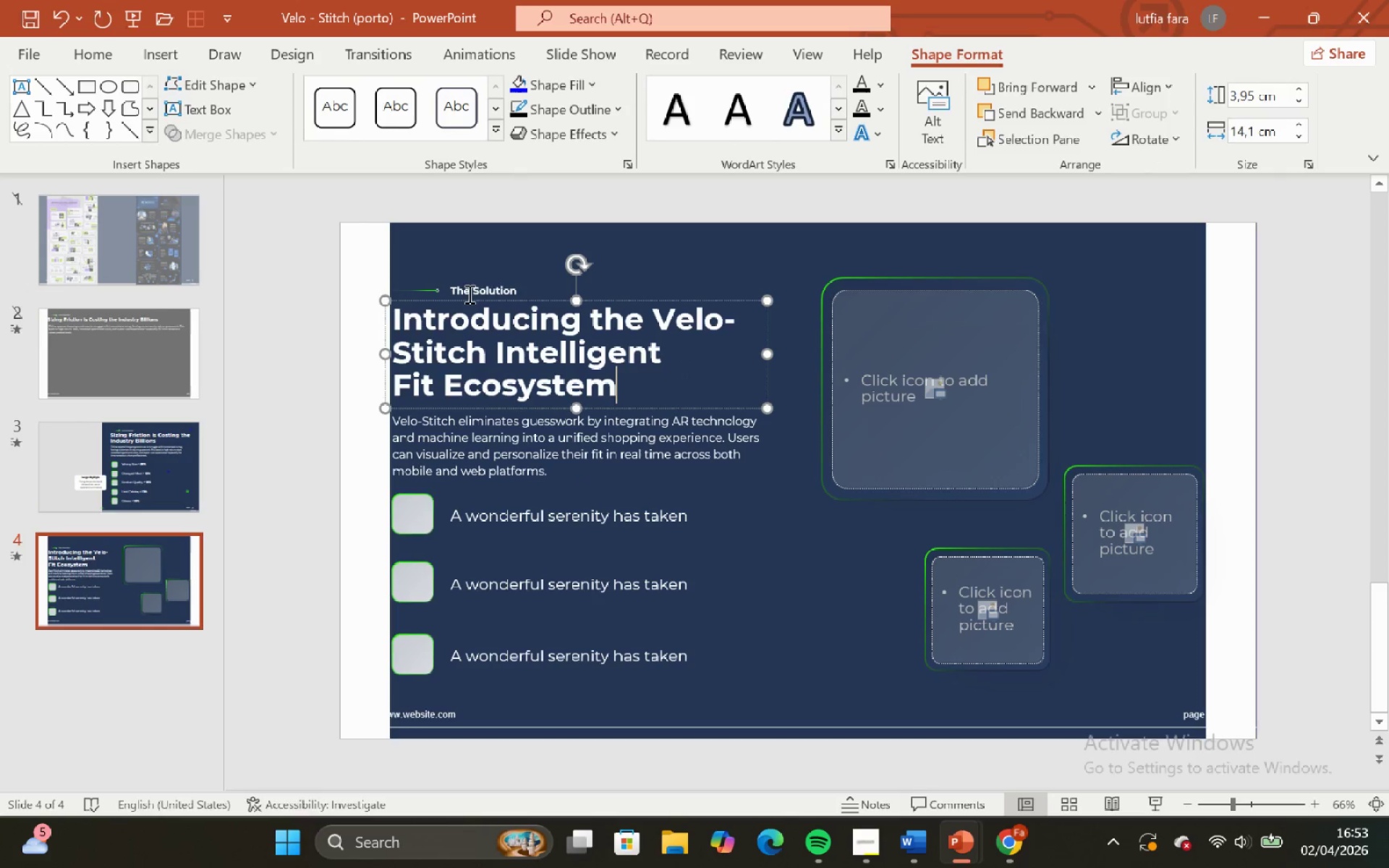 
hold_key(key=ShiftLeft, duration=0.5)
left_click([466, 291])
 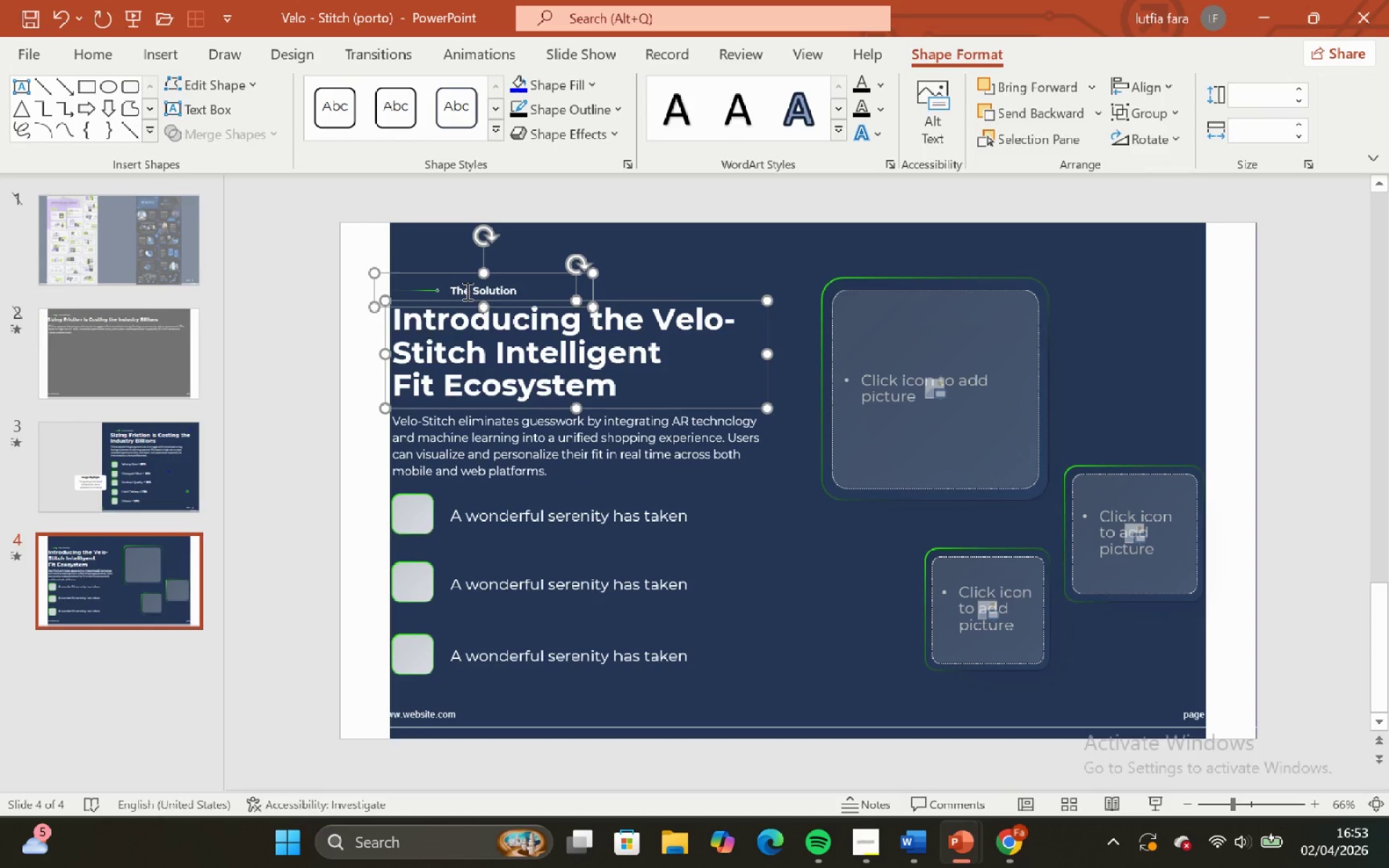 
key(ArrowLeft)
 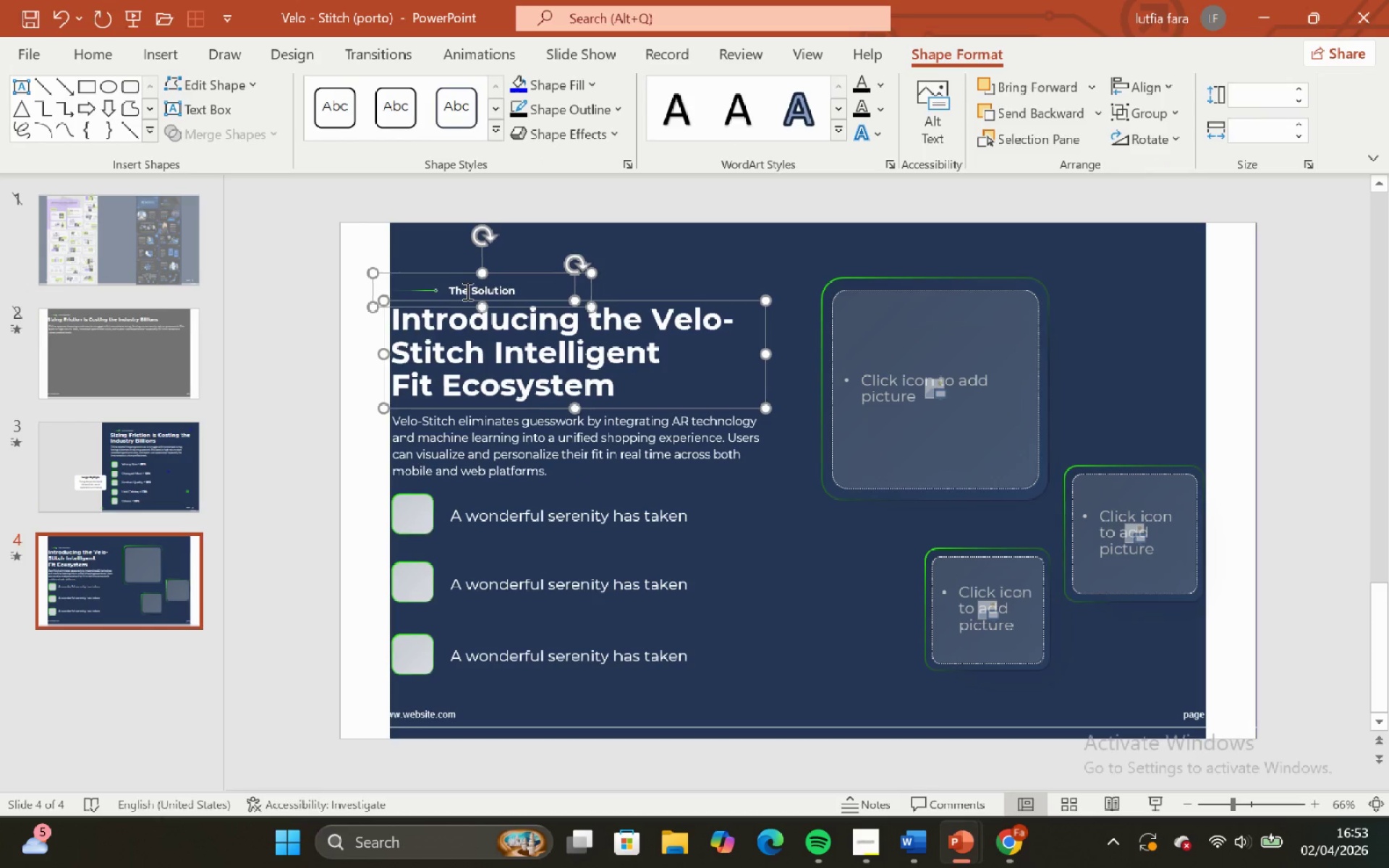 
key(ArrowLeft)
 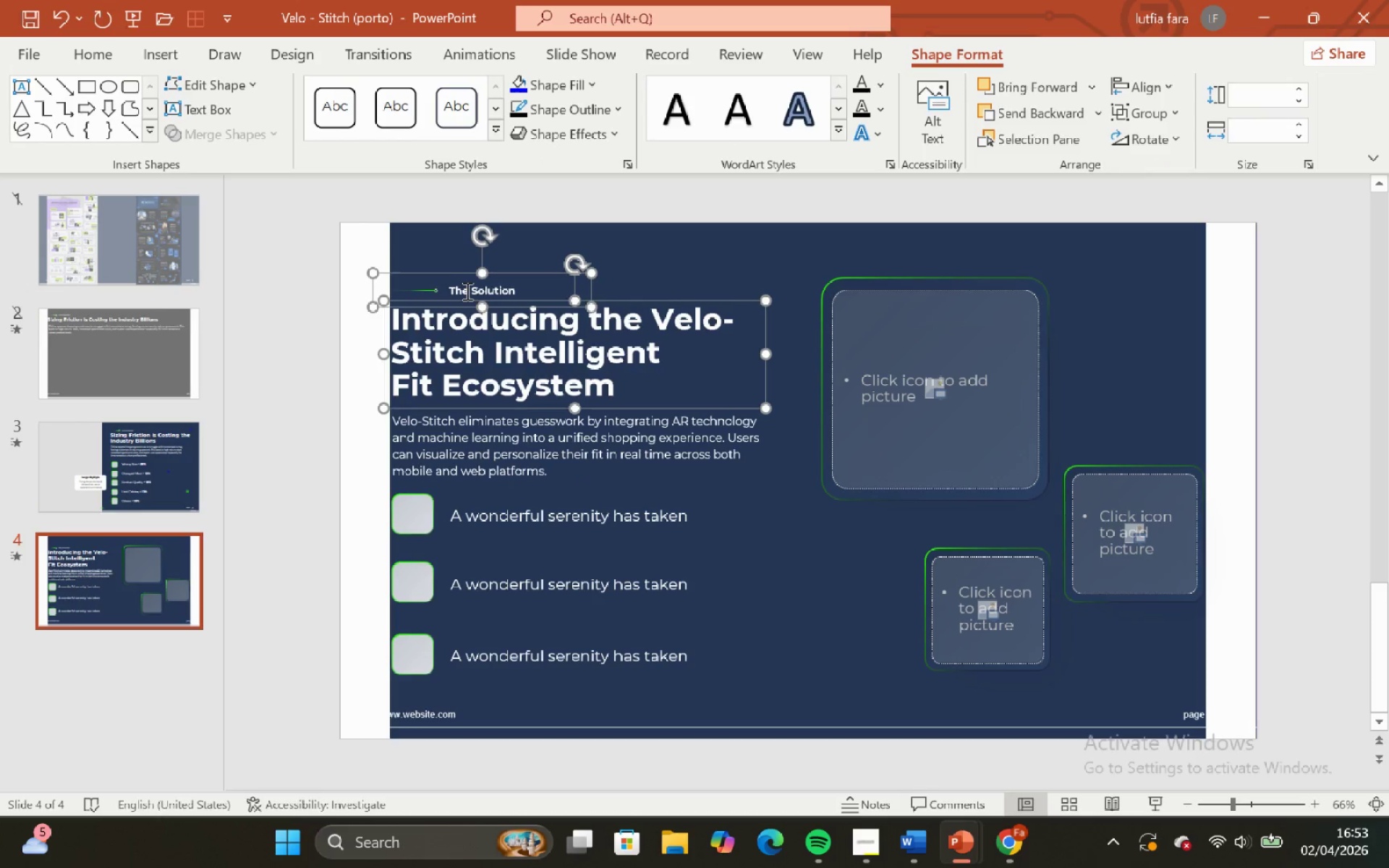 
key(ArrowLeft)
 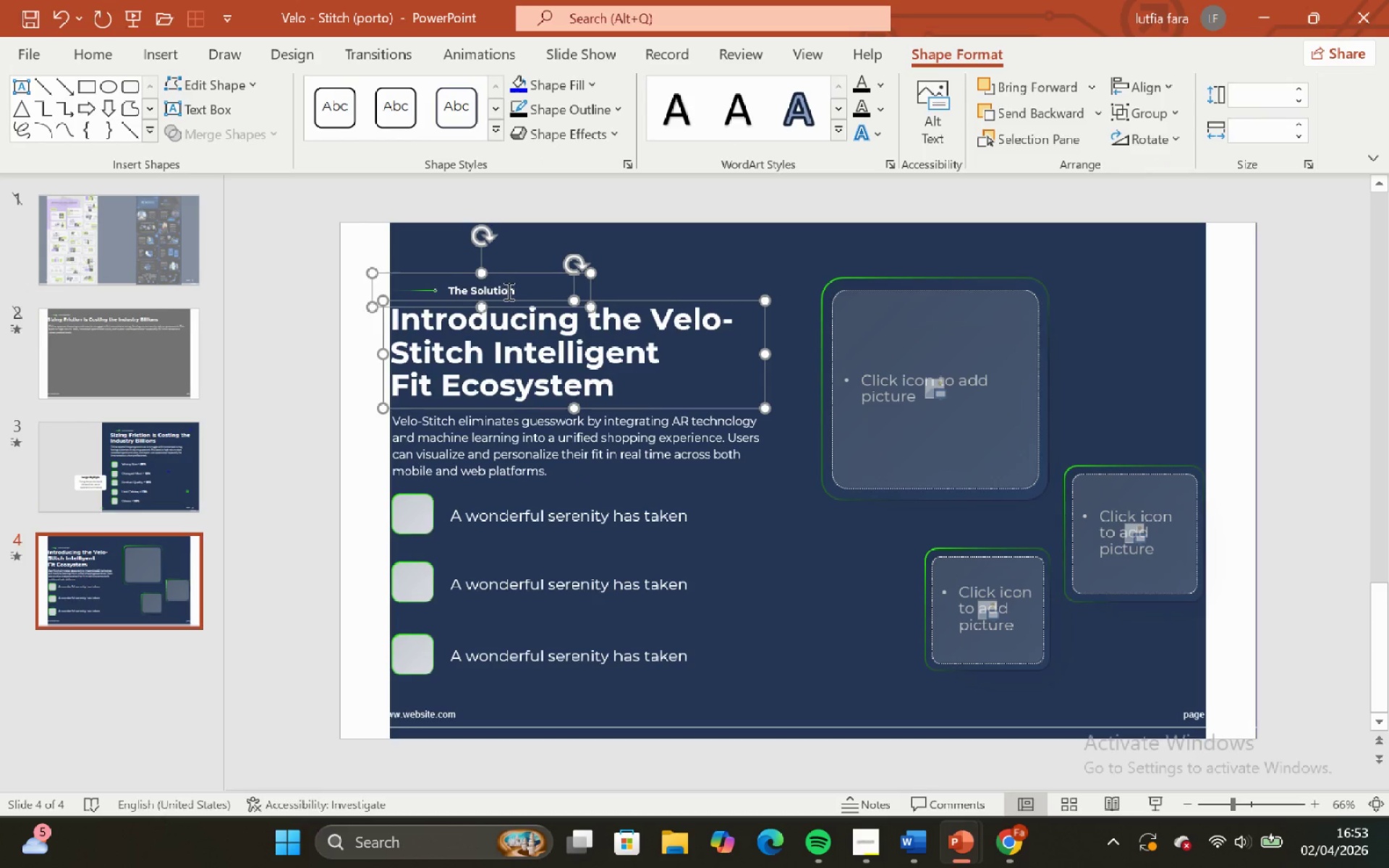 
key(Control+ControlLeft)
 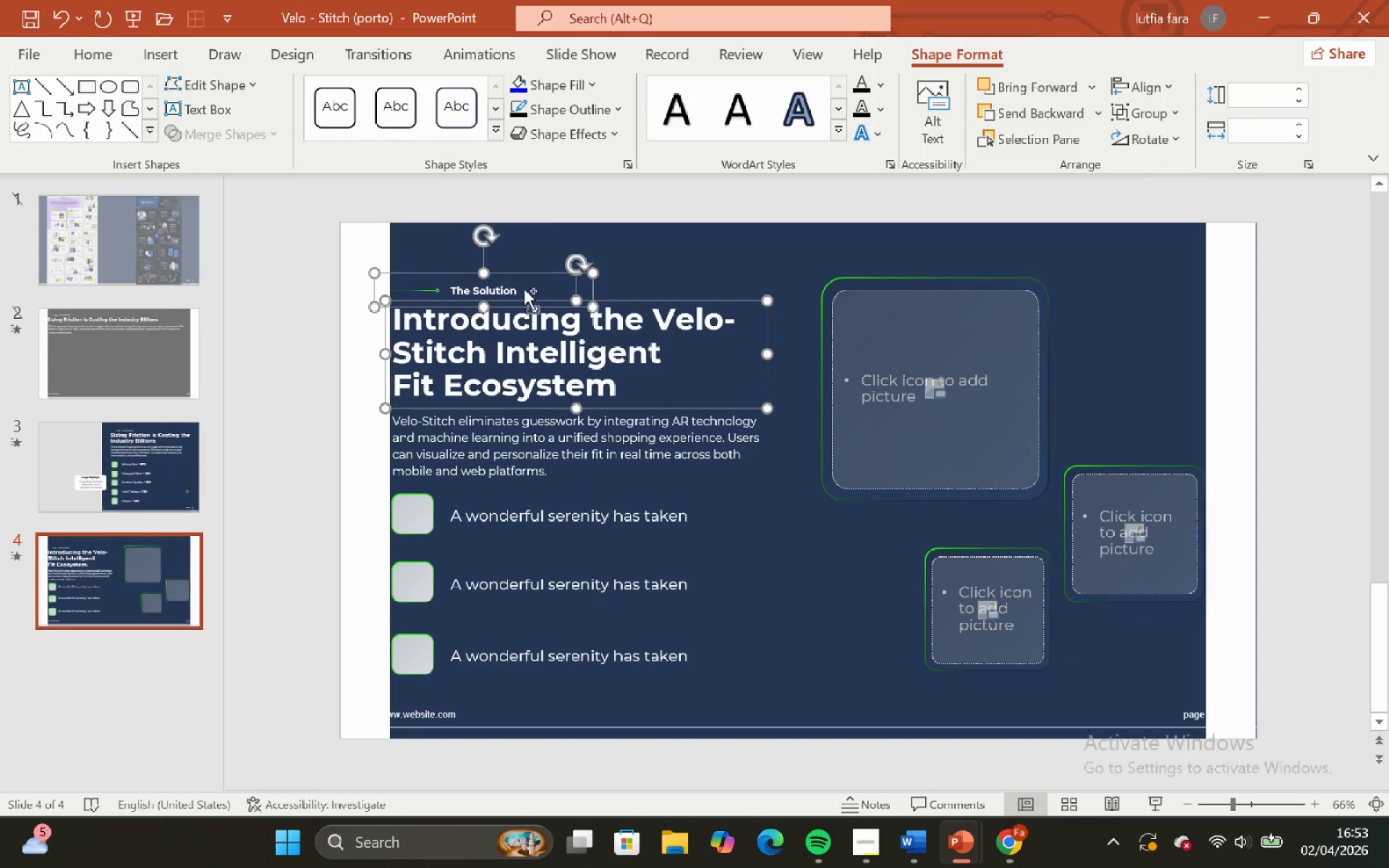 
key(Control+Z)
 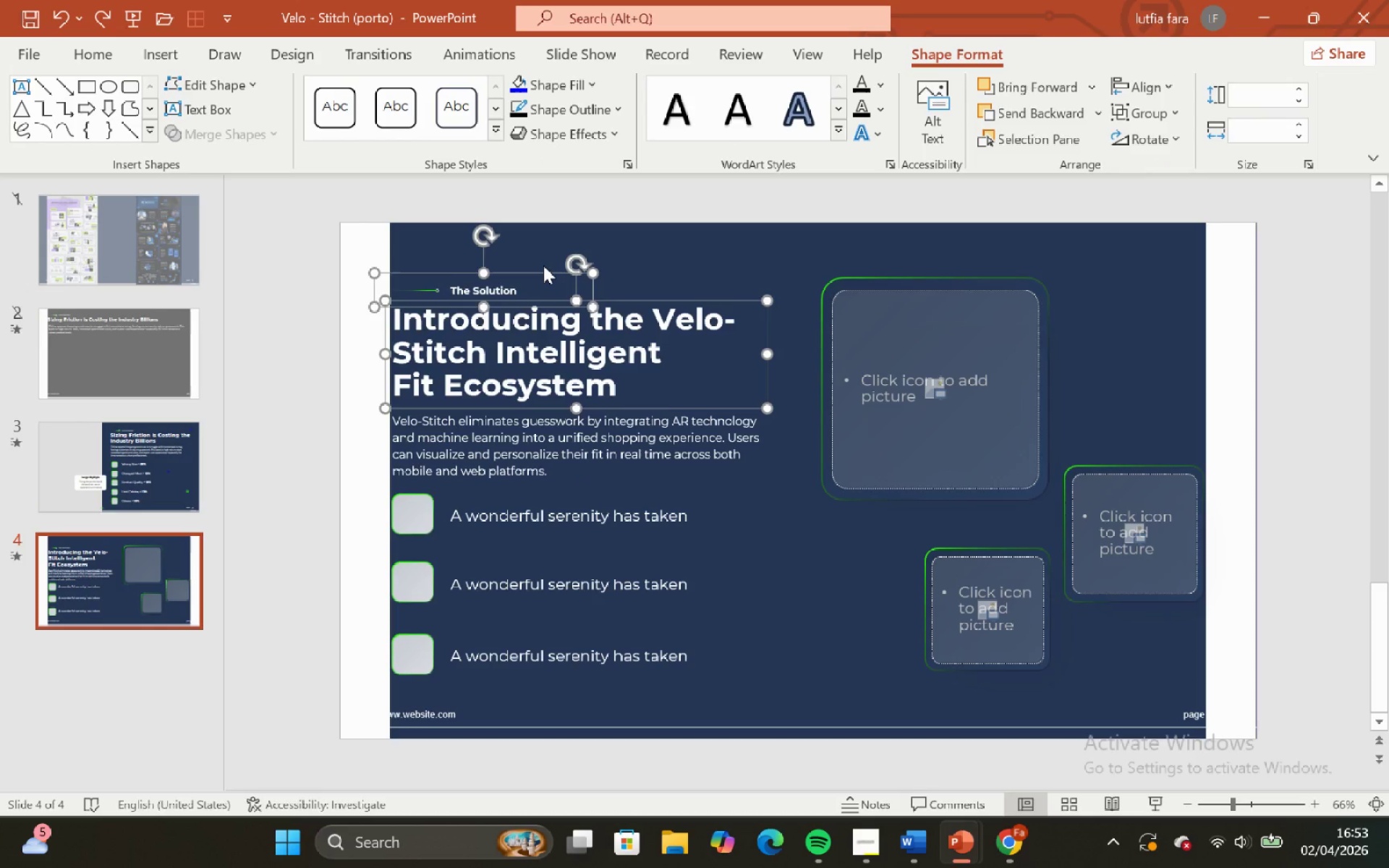 
hold_key(key=ShiftLeft, duration=0.59)
left_click([543, 271])
 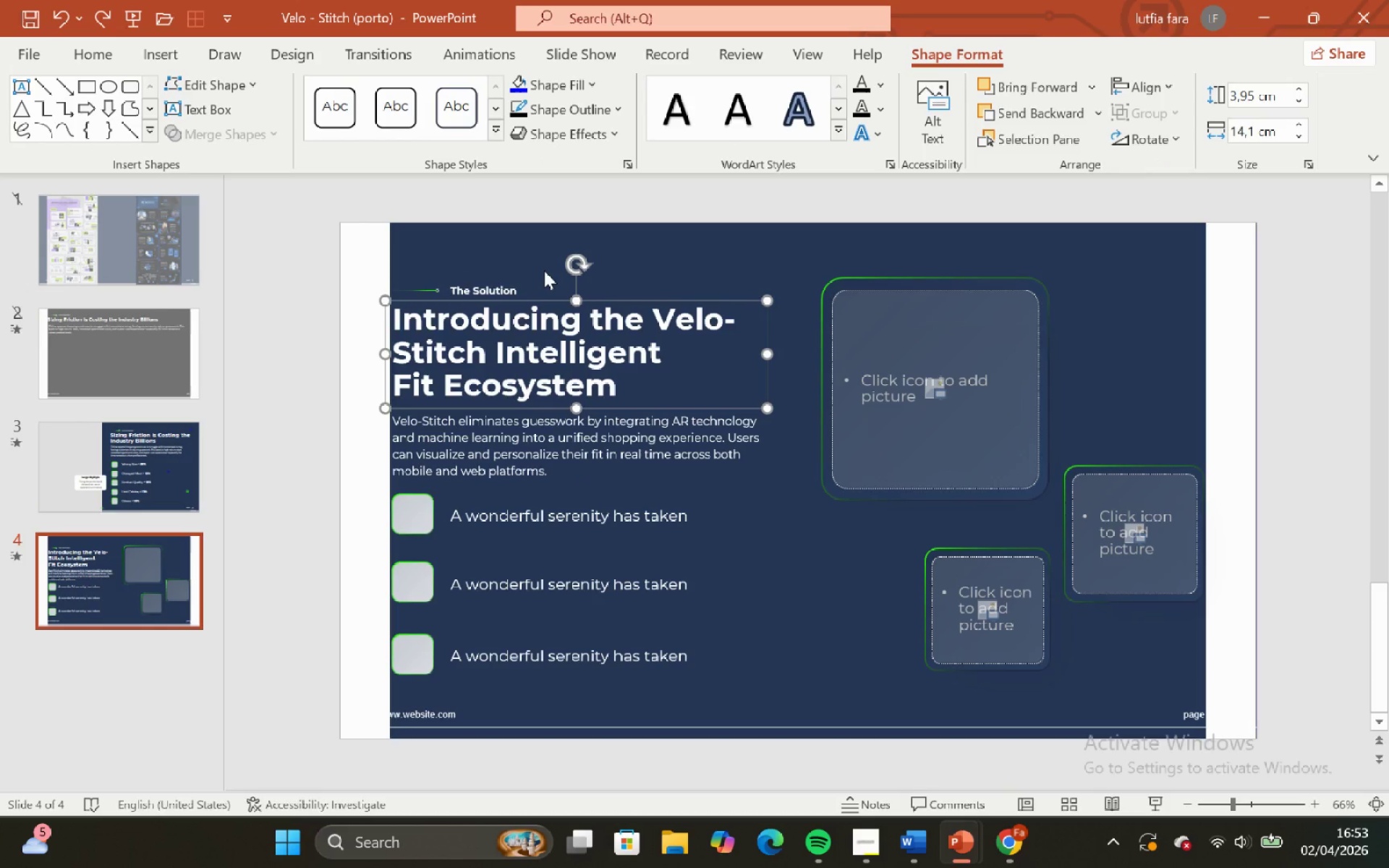 
key(ArrowLeft)
 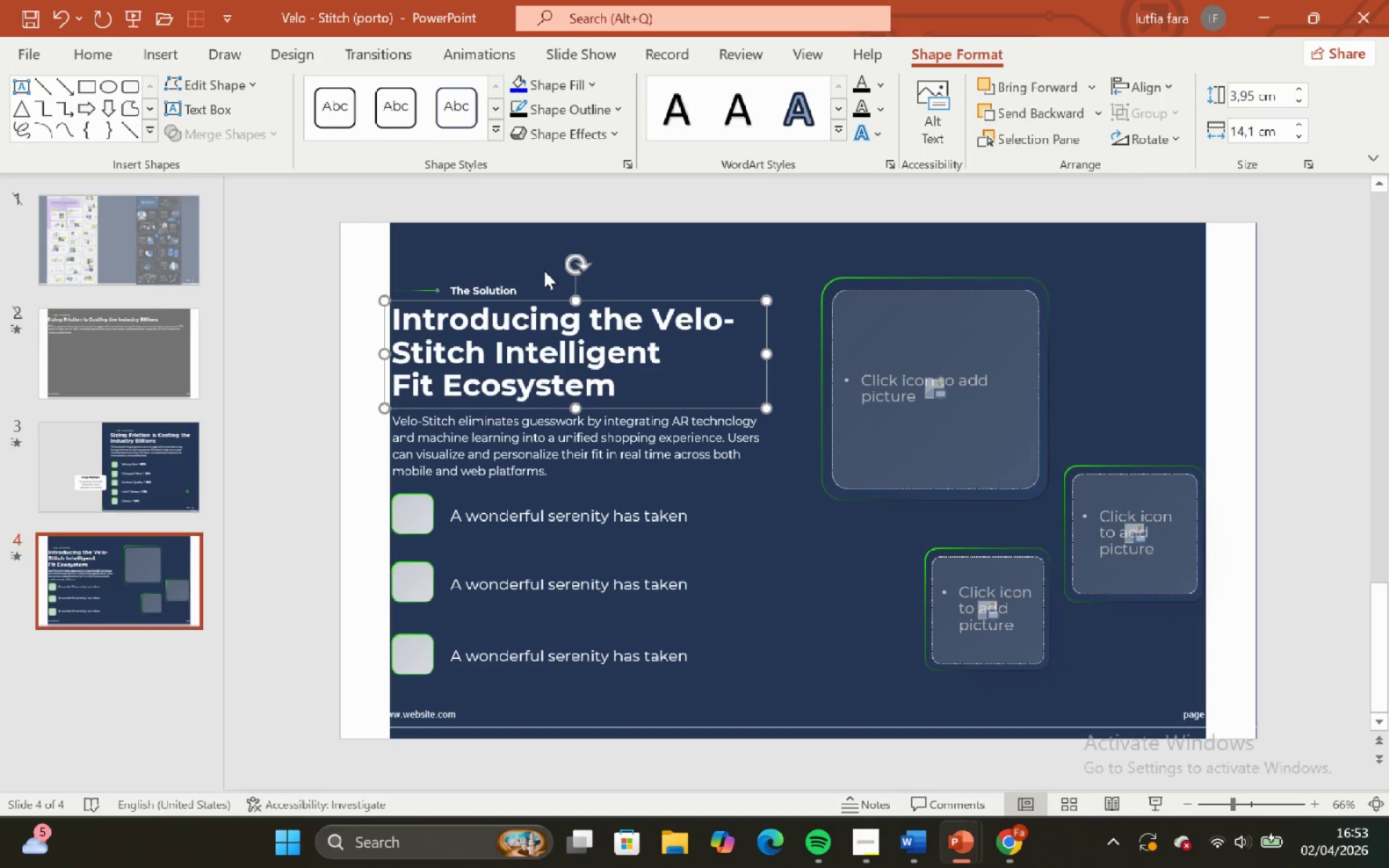 
key(ArrowLeft)
 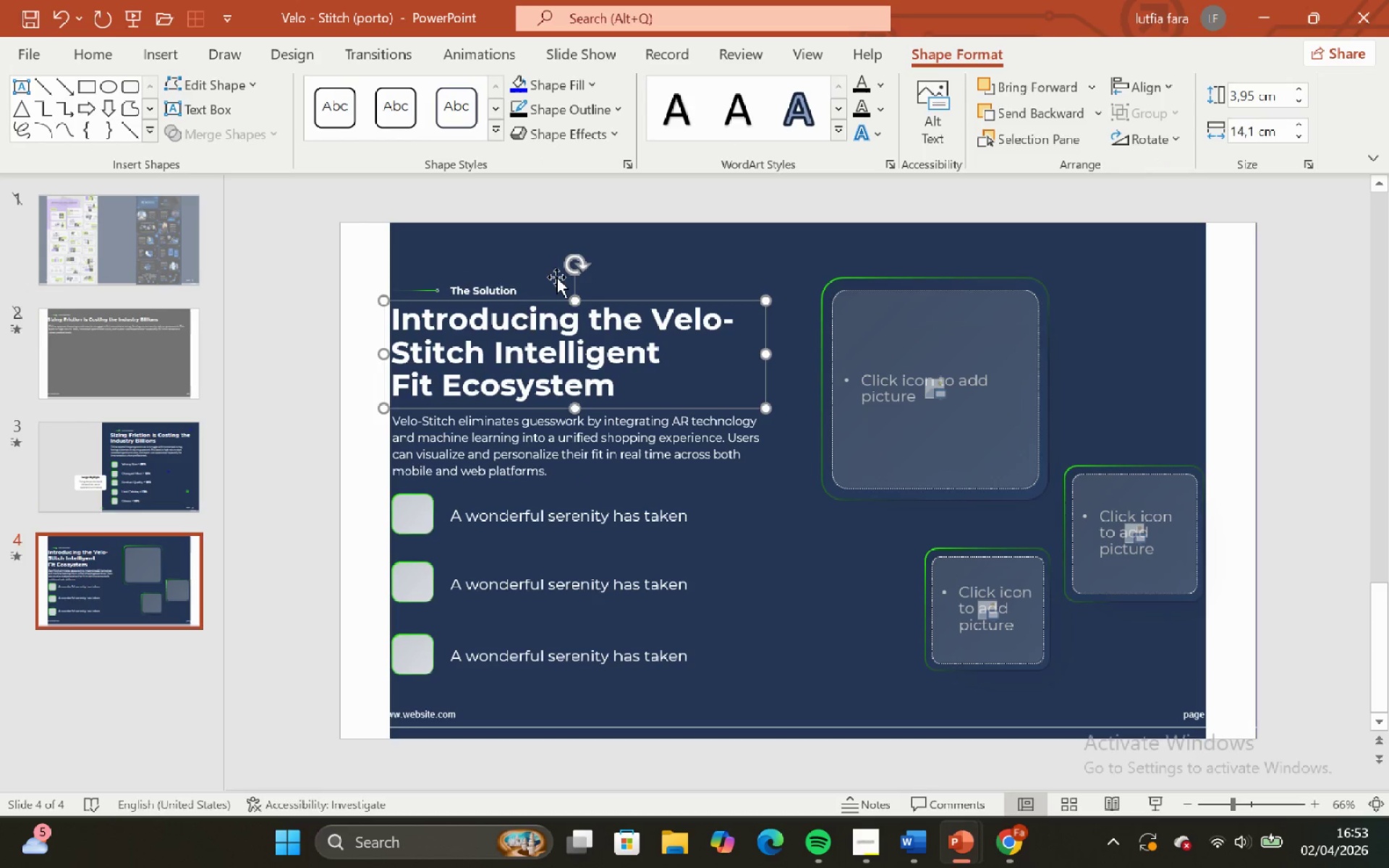 
left_click([551, 252])
 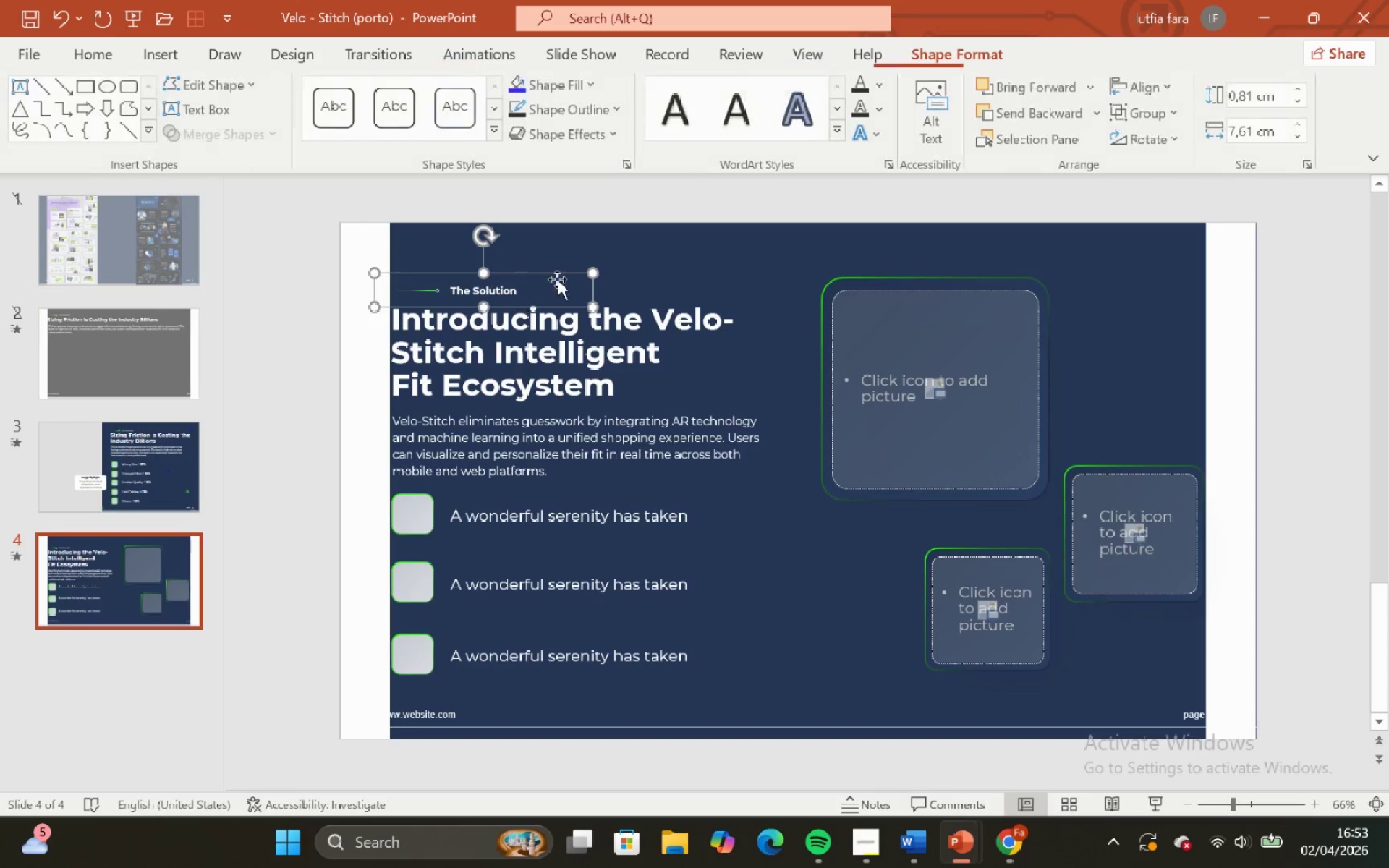 
double_click([626, 238])
 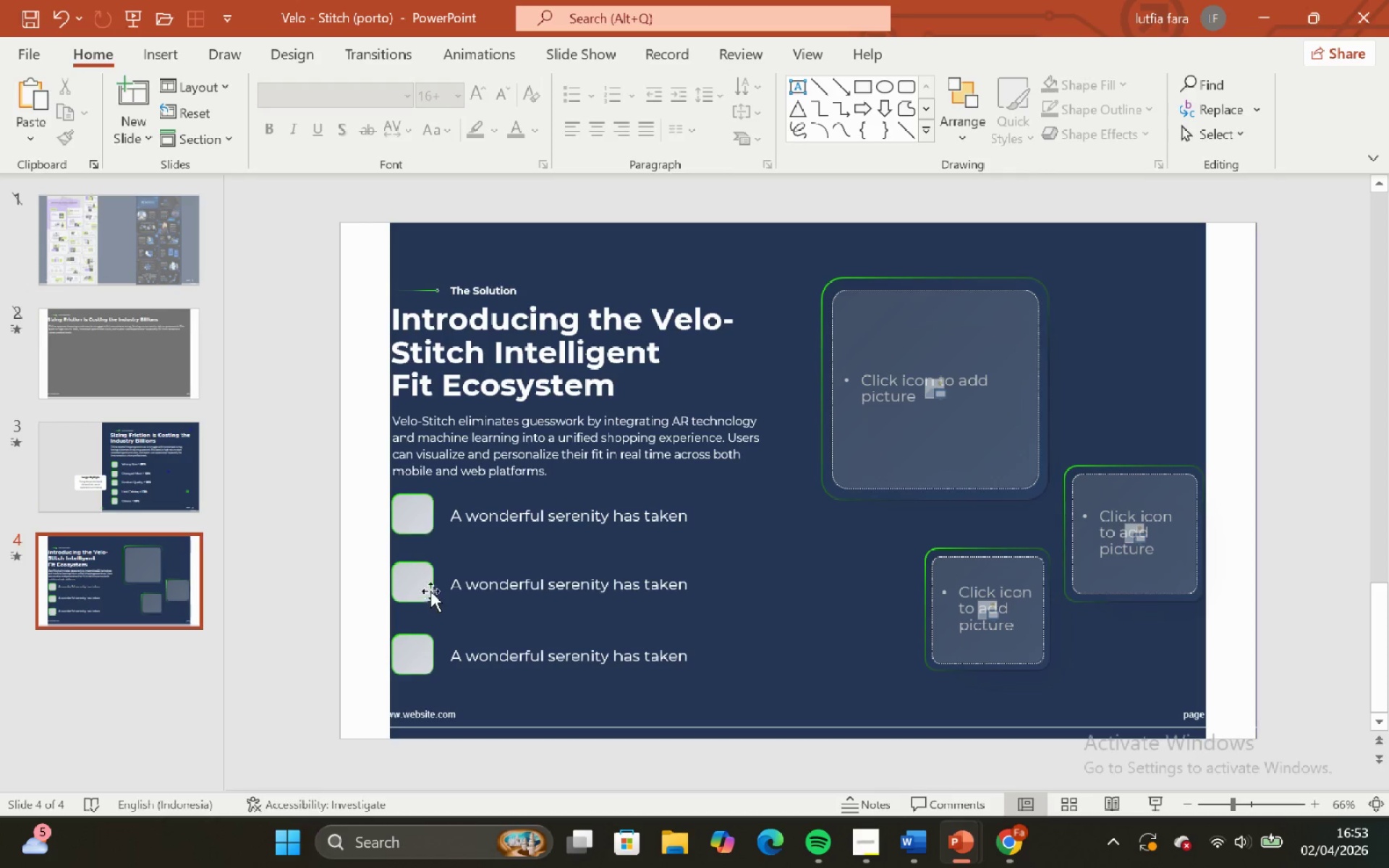 
left_click([491, 589])
 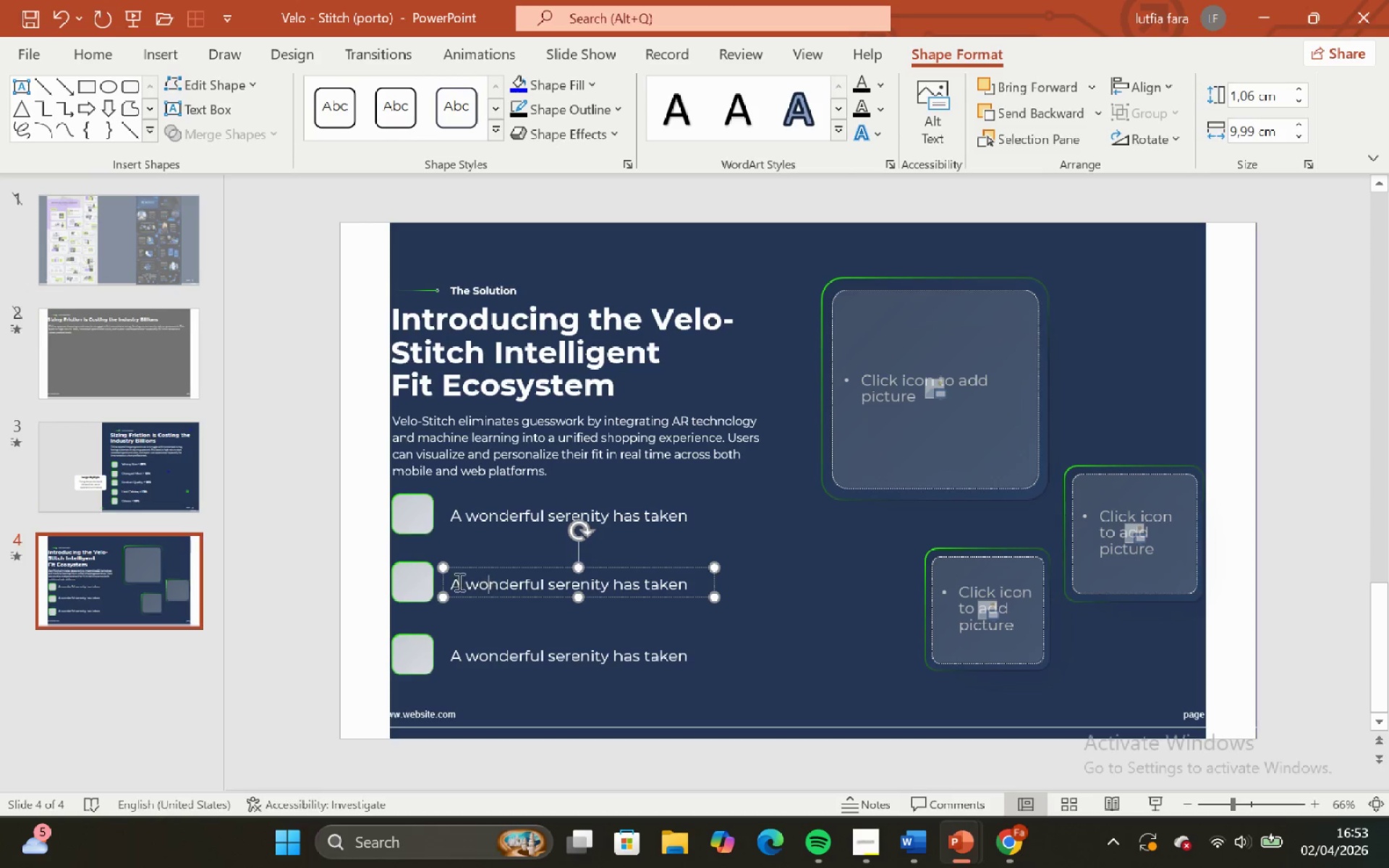 
hold_key(key=ShiftLeft, duration=0.7)
left_click([426, 582])
 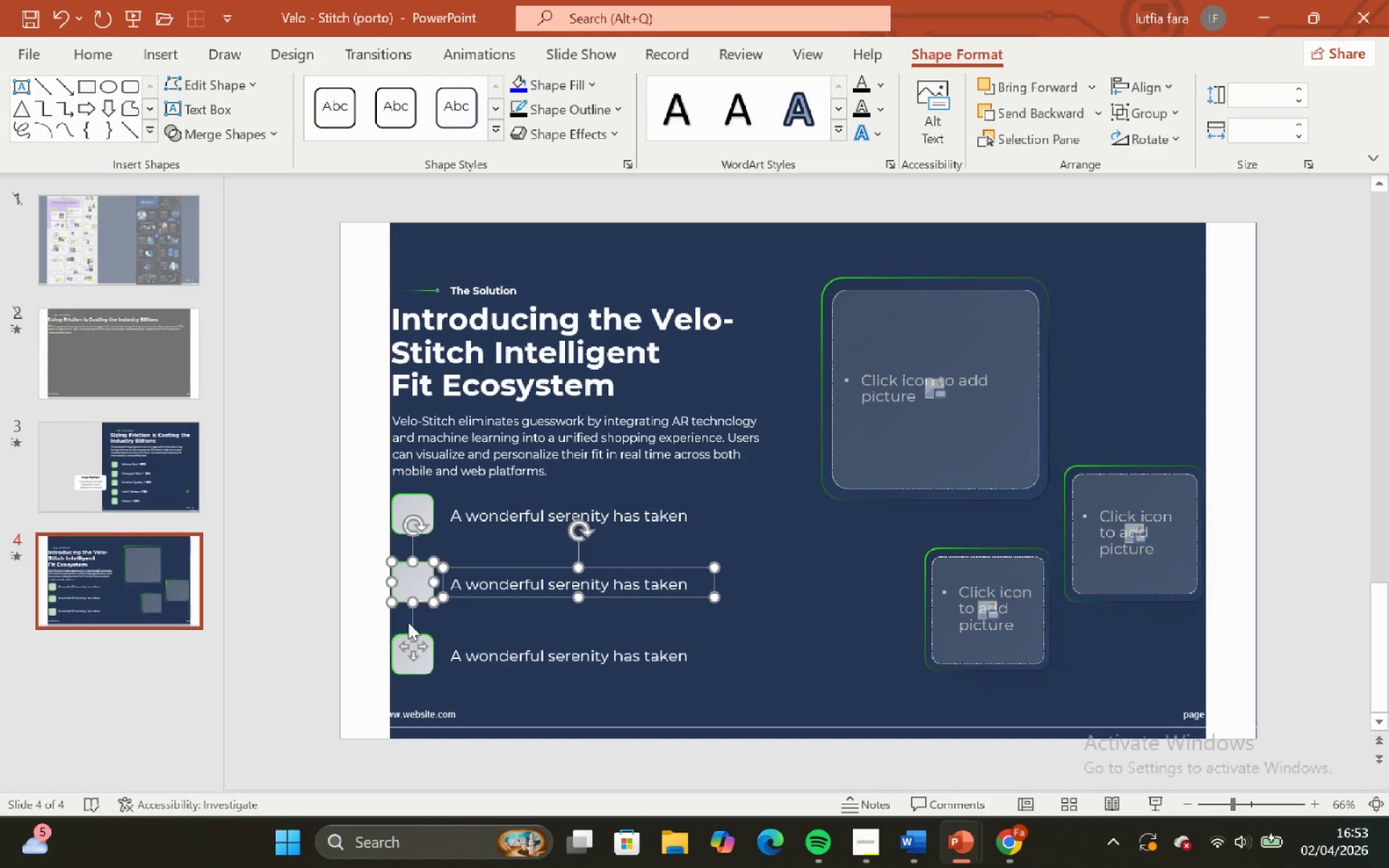 
hold_key(key=ShiftLeft, duration=8.2)
left_click([574, 618])
 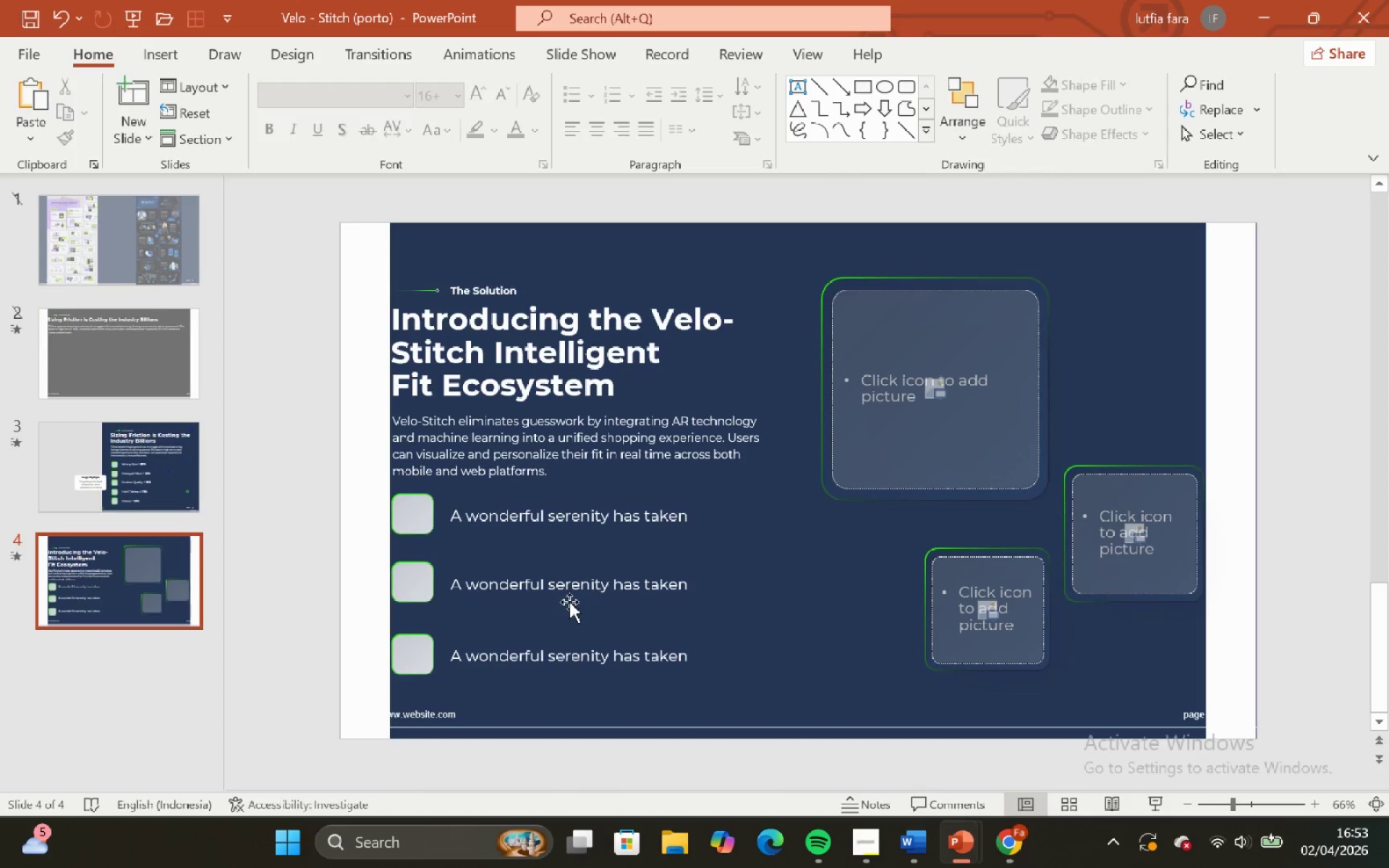 
left_click([568, 600])
 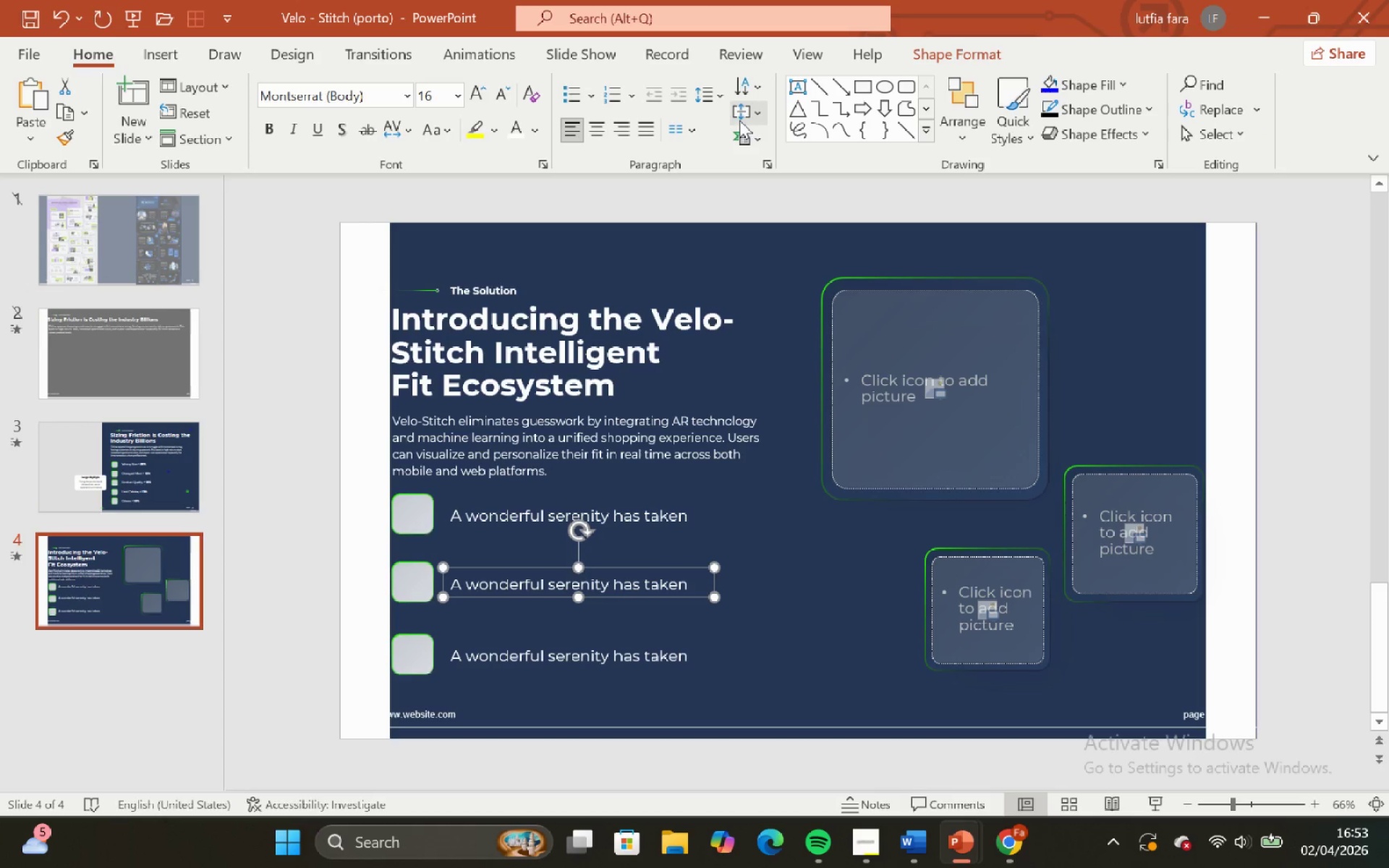 
left_click([716, 95])
 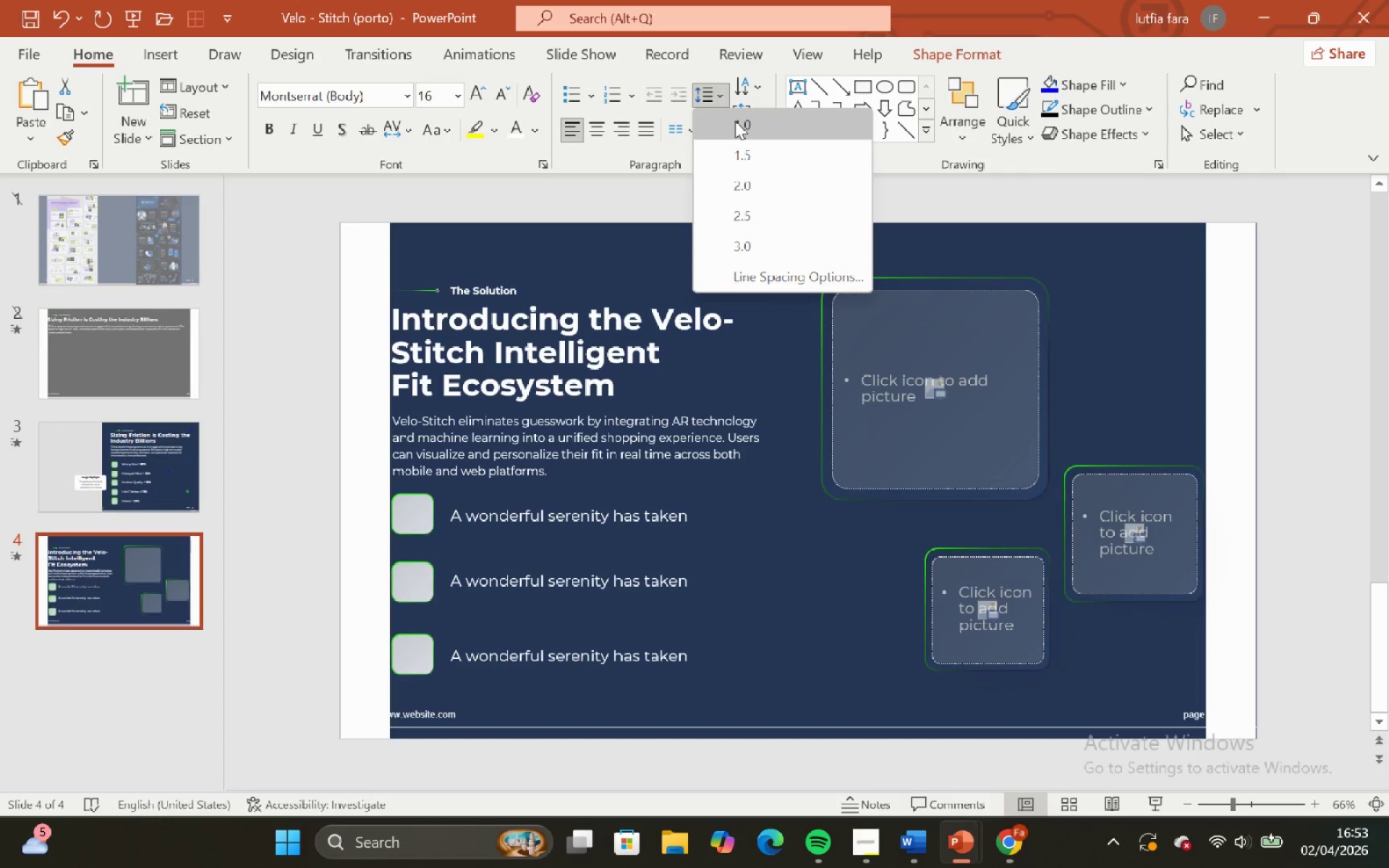 
left_click([735, 121])
 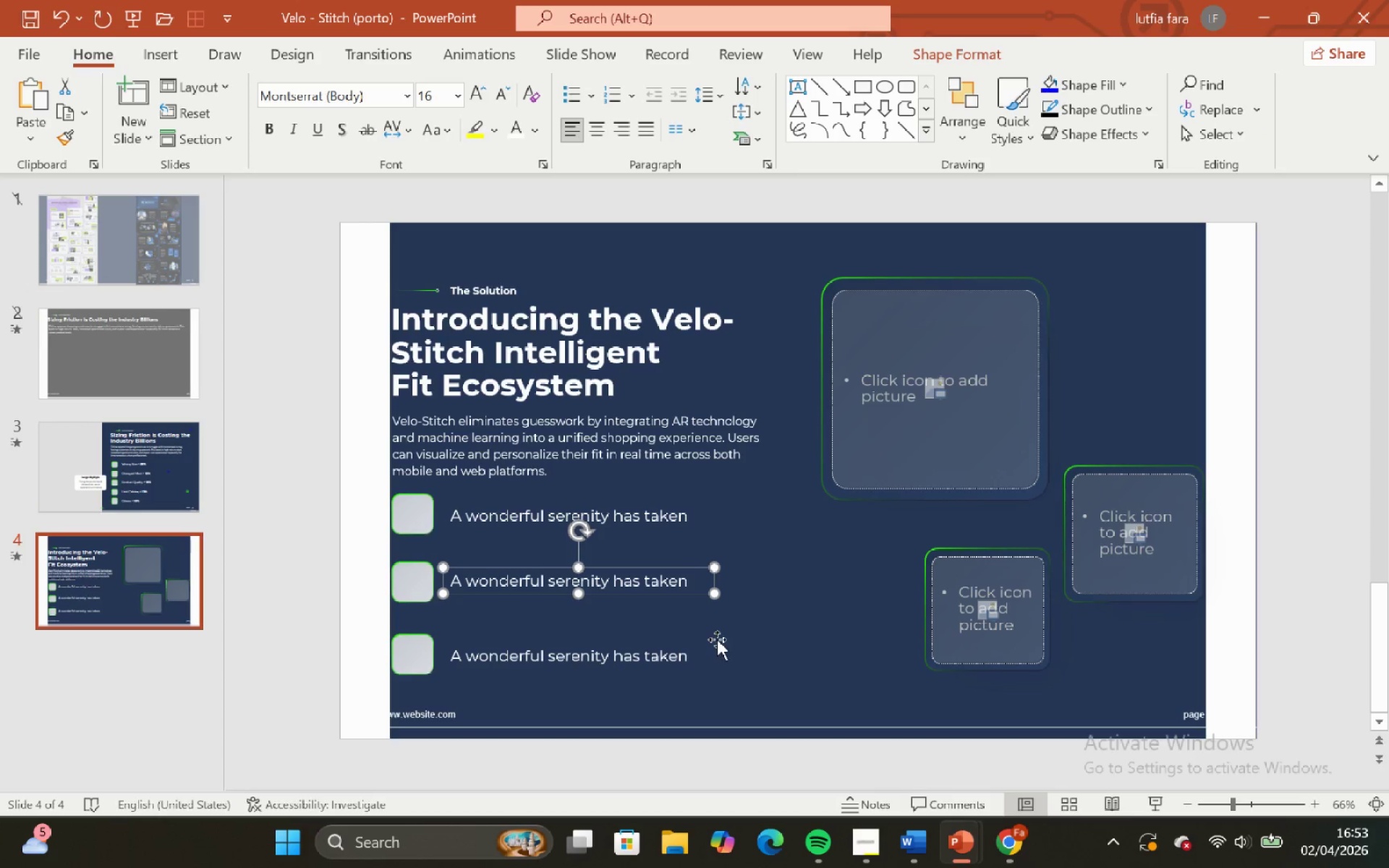 
left_click([714, 647])
 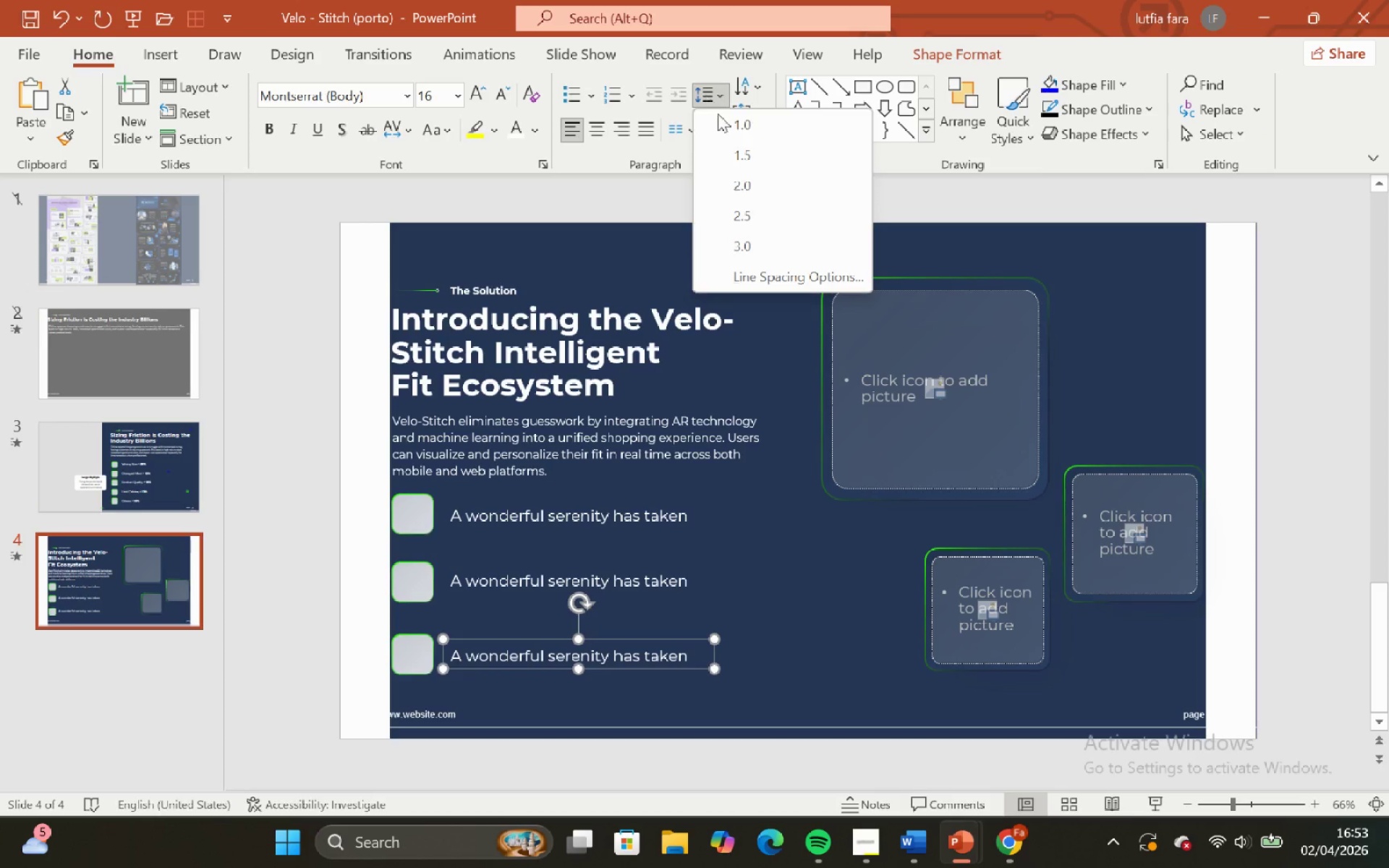 
double_click([729, 129])
 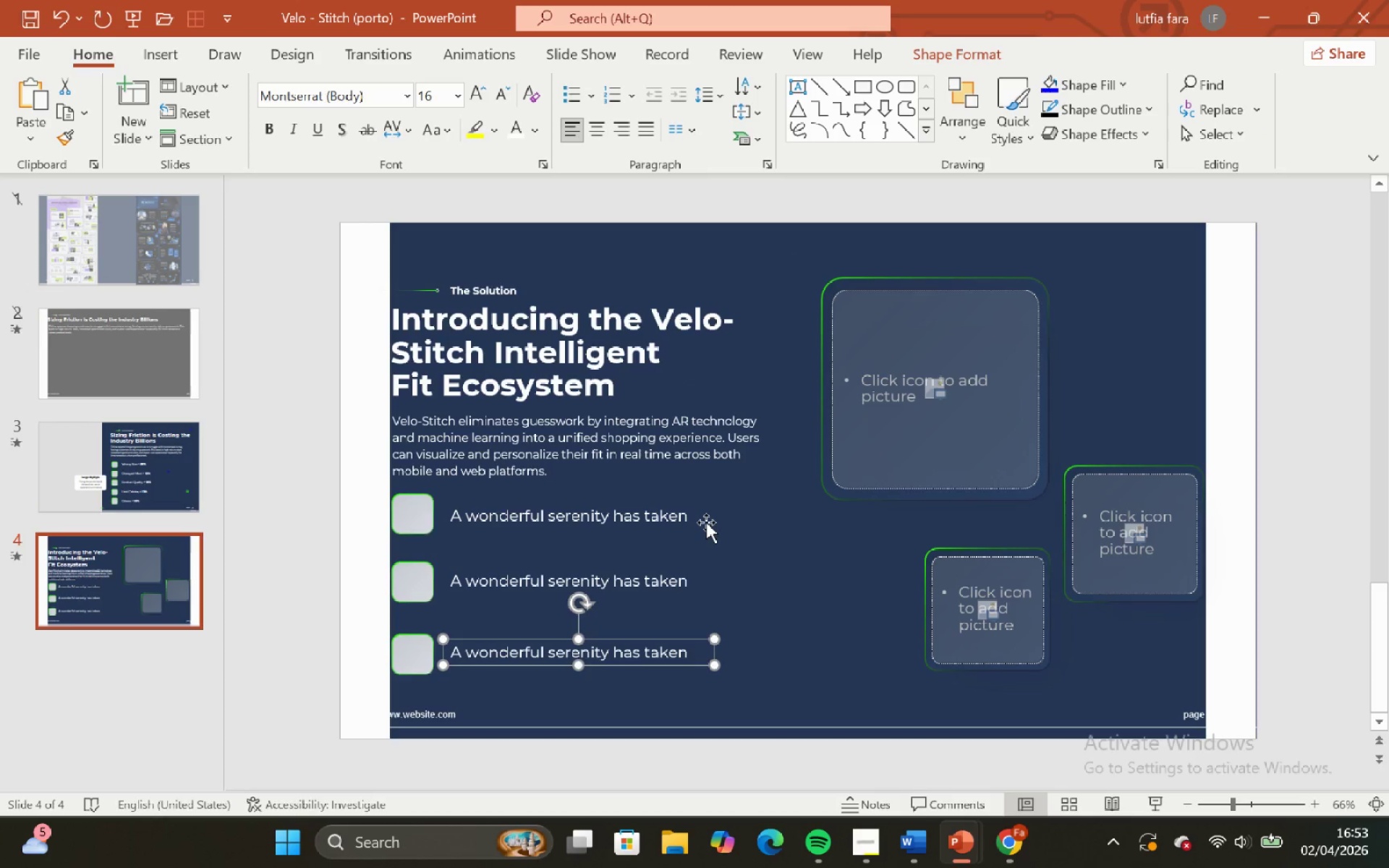 
left_click([705, 523])
 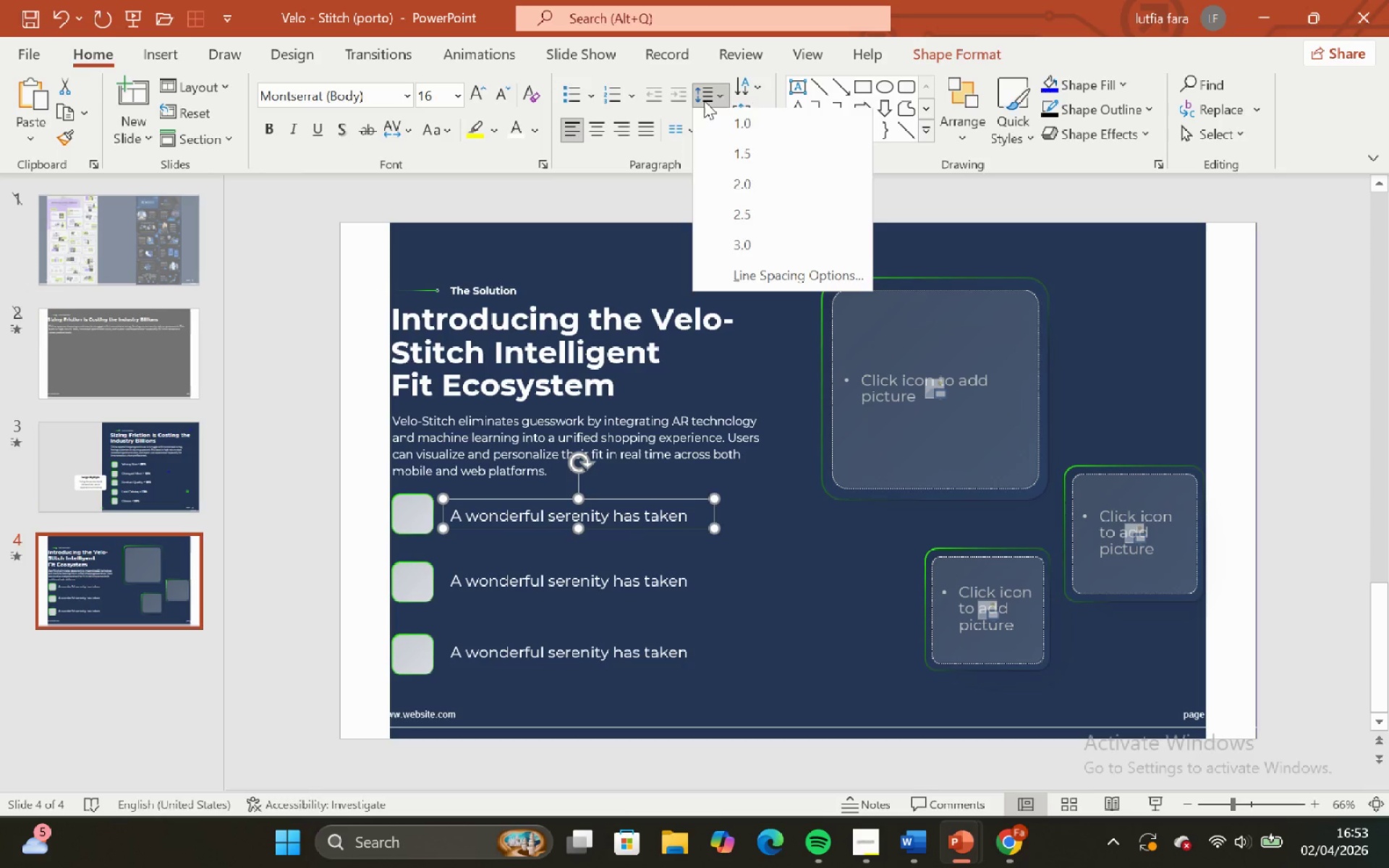 
double_click([728, 135])
 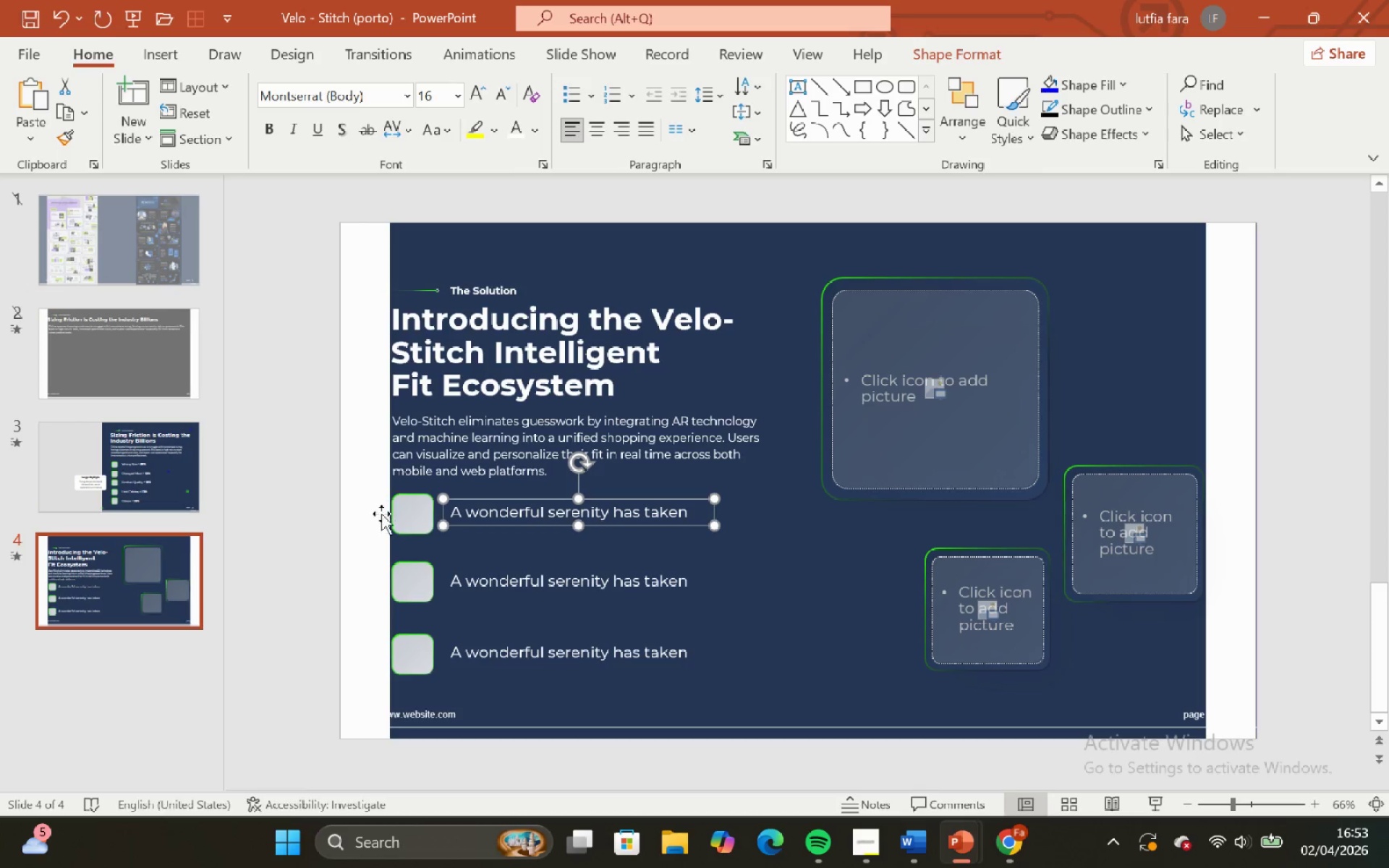 
hold_key(key=ShiftLeft, duration=0.5)
left_click([412, 517])
 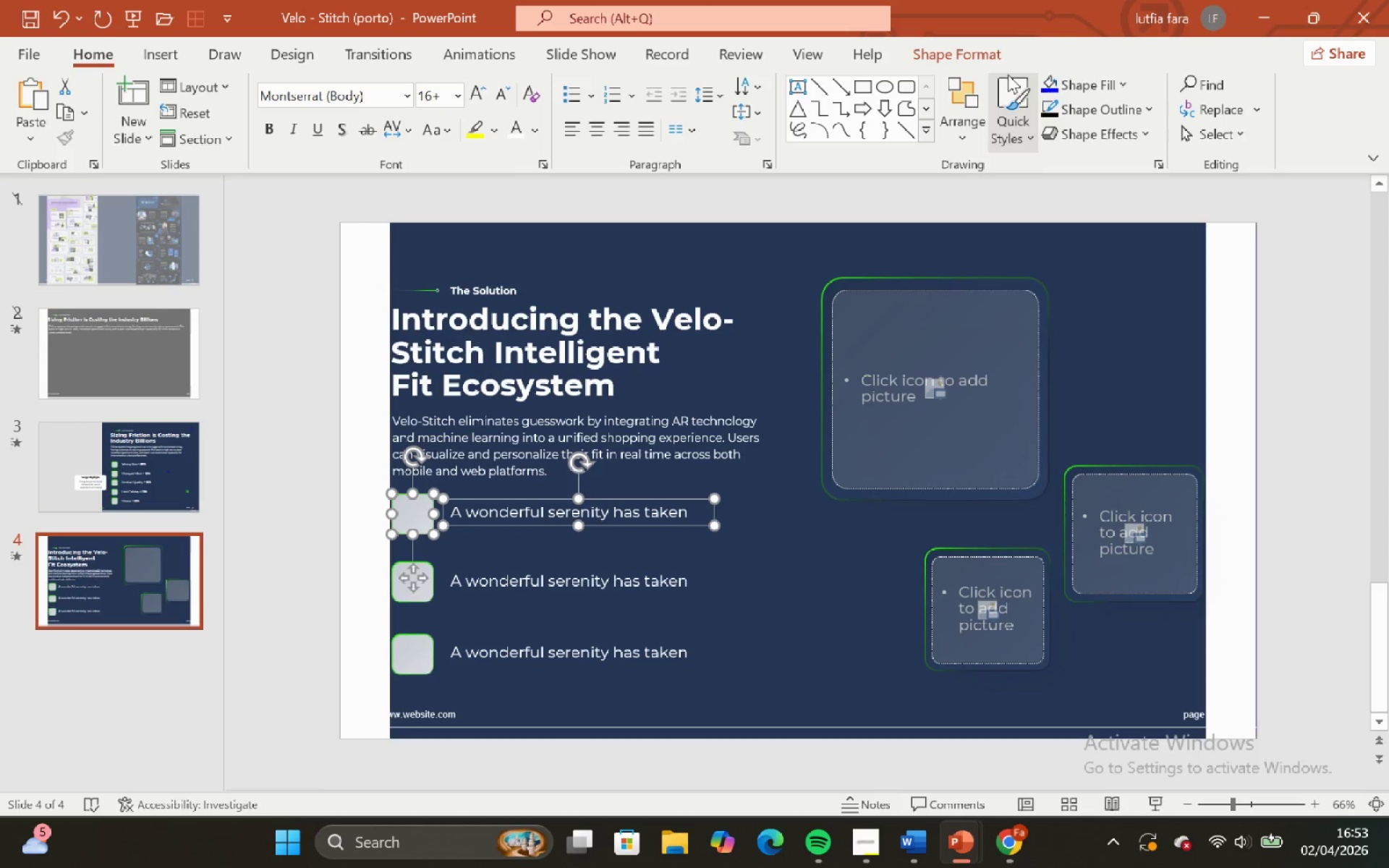 
left_click([998, 55])
 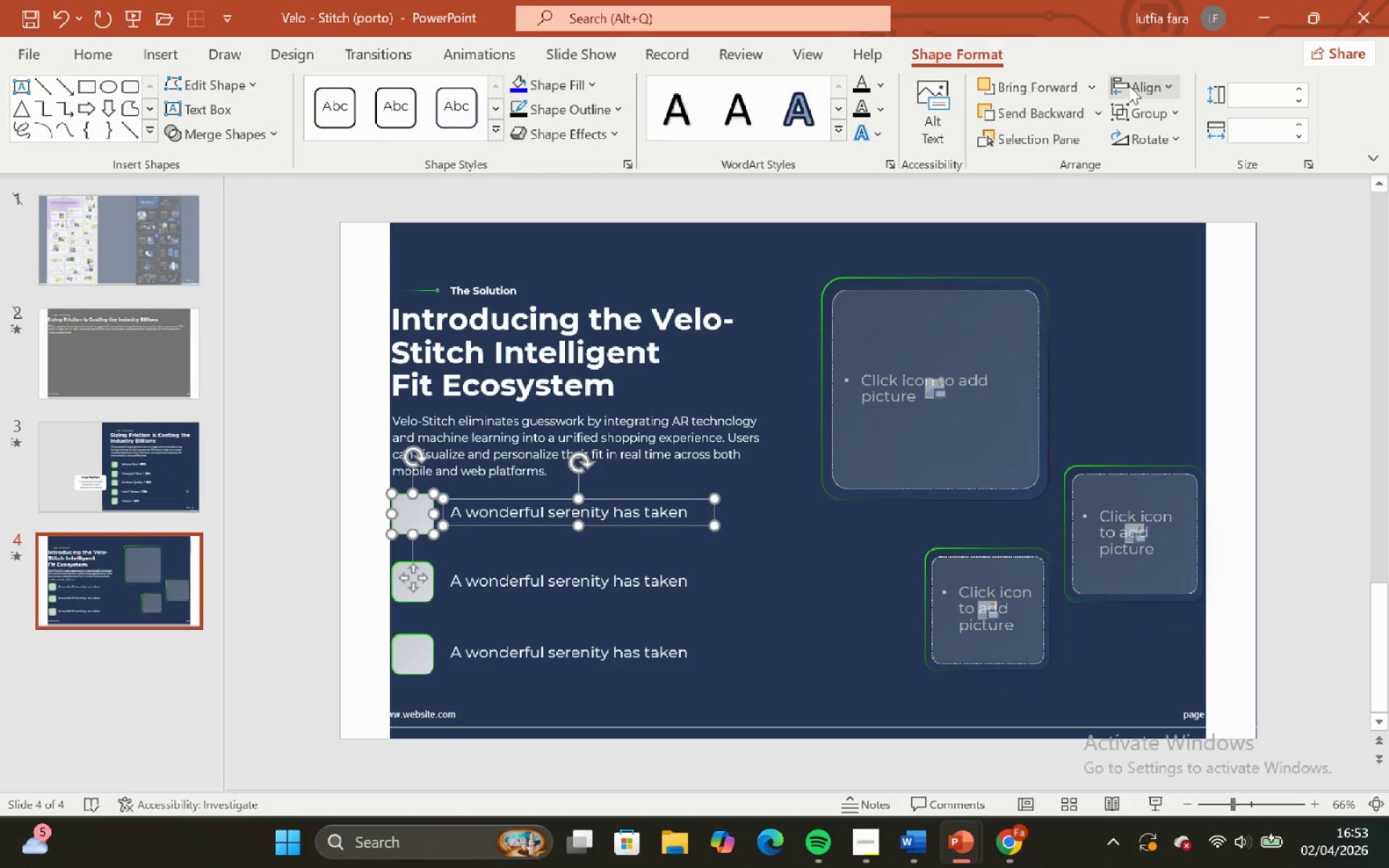 
left_click([1129, 85])
 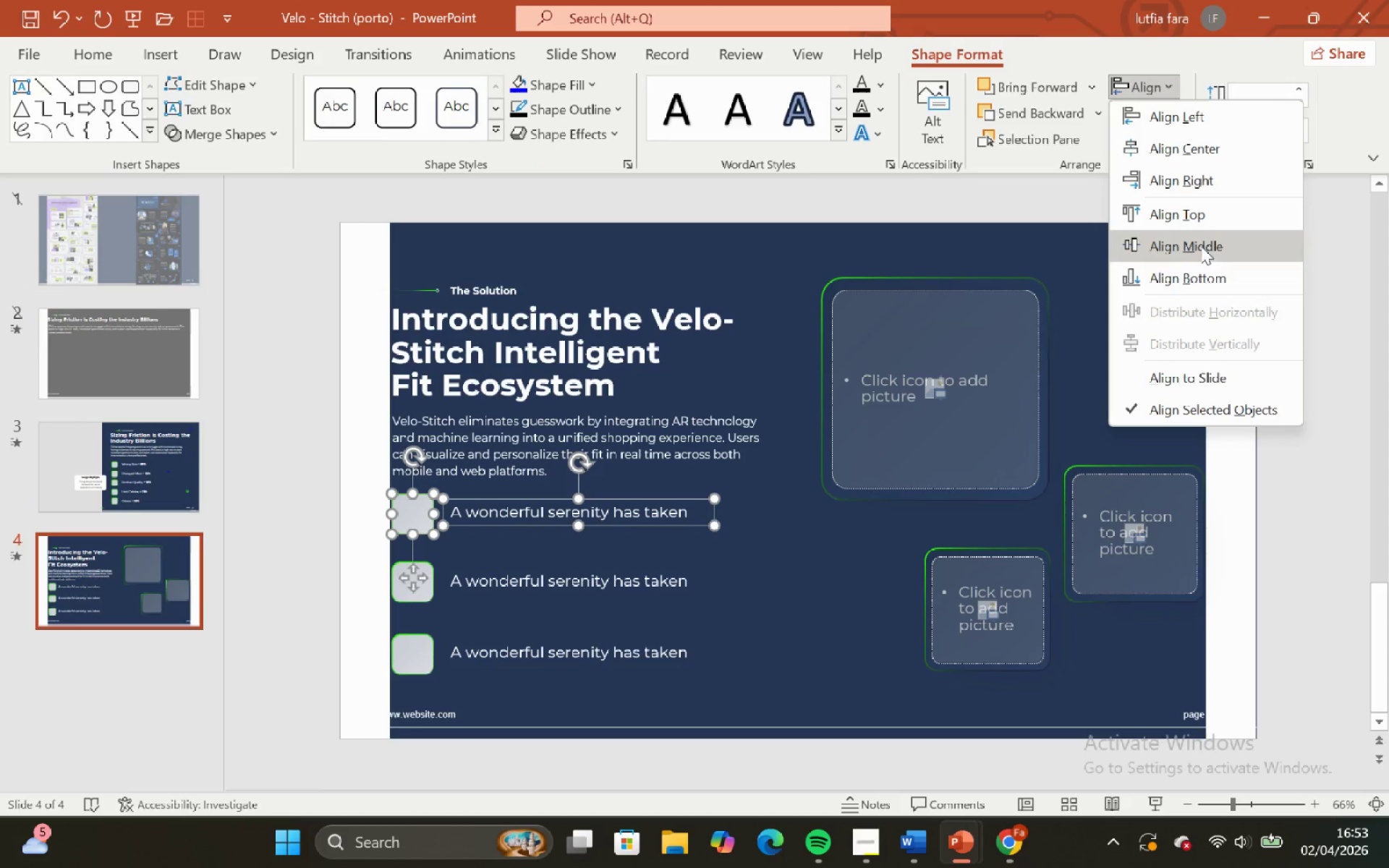 
left_click([1203, 249])
 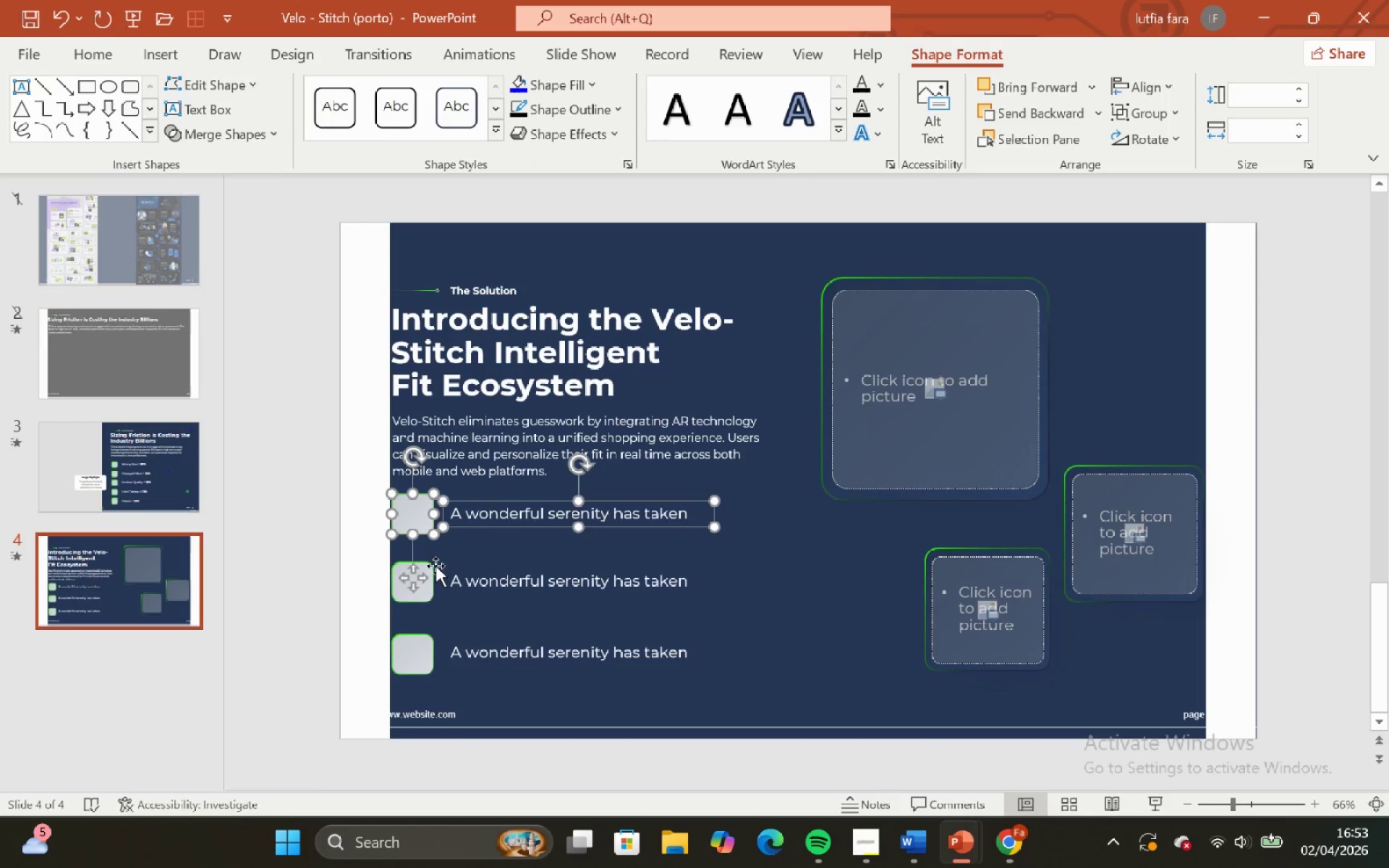 
left_click([429, 565])
 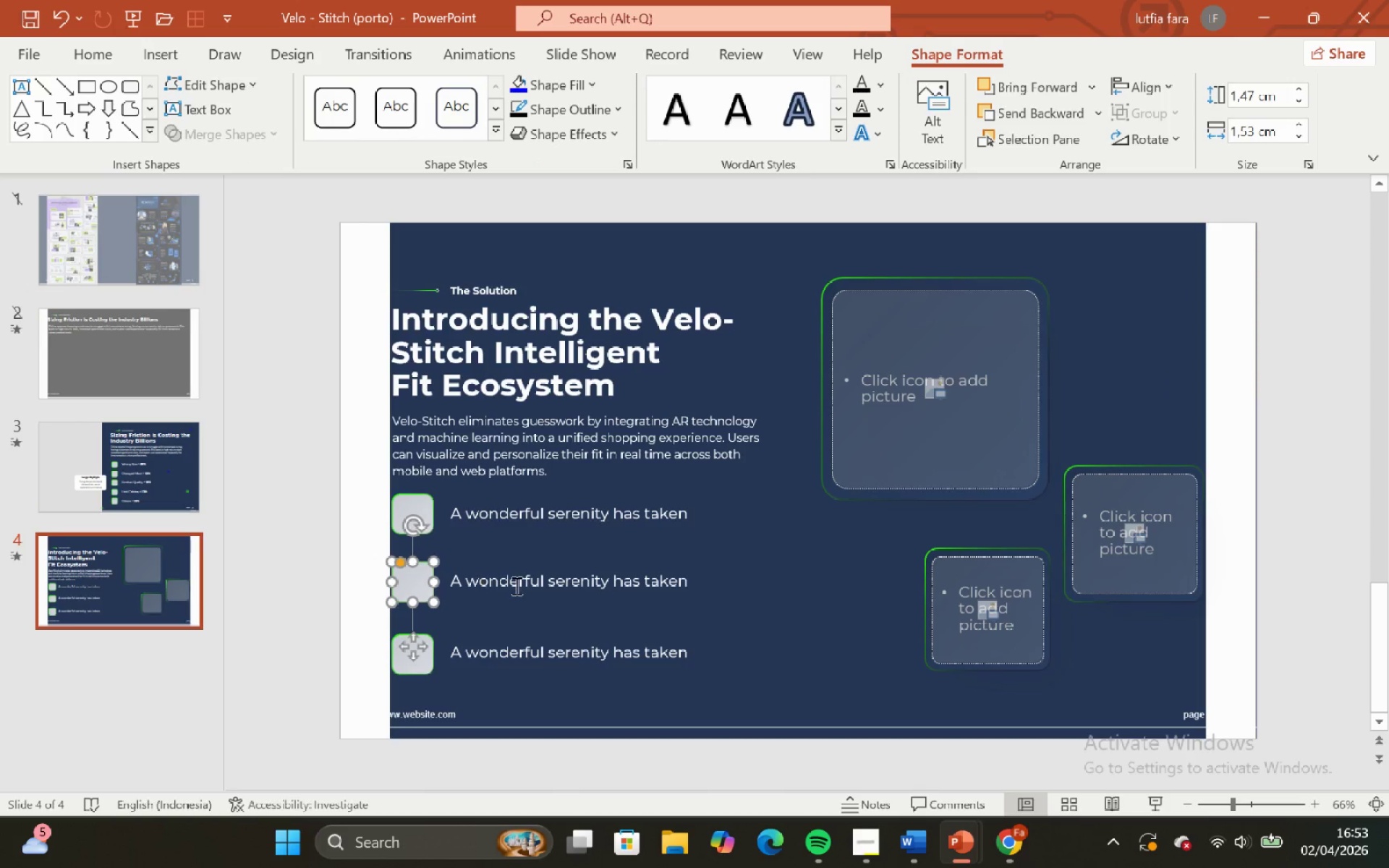 
hold_key(key=ShiftLeft, duration=0.47)
double_click([515, 585])
 